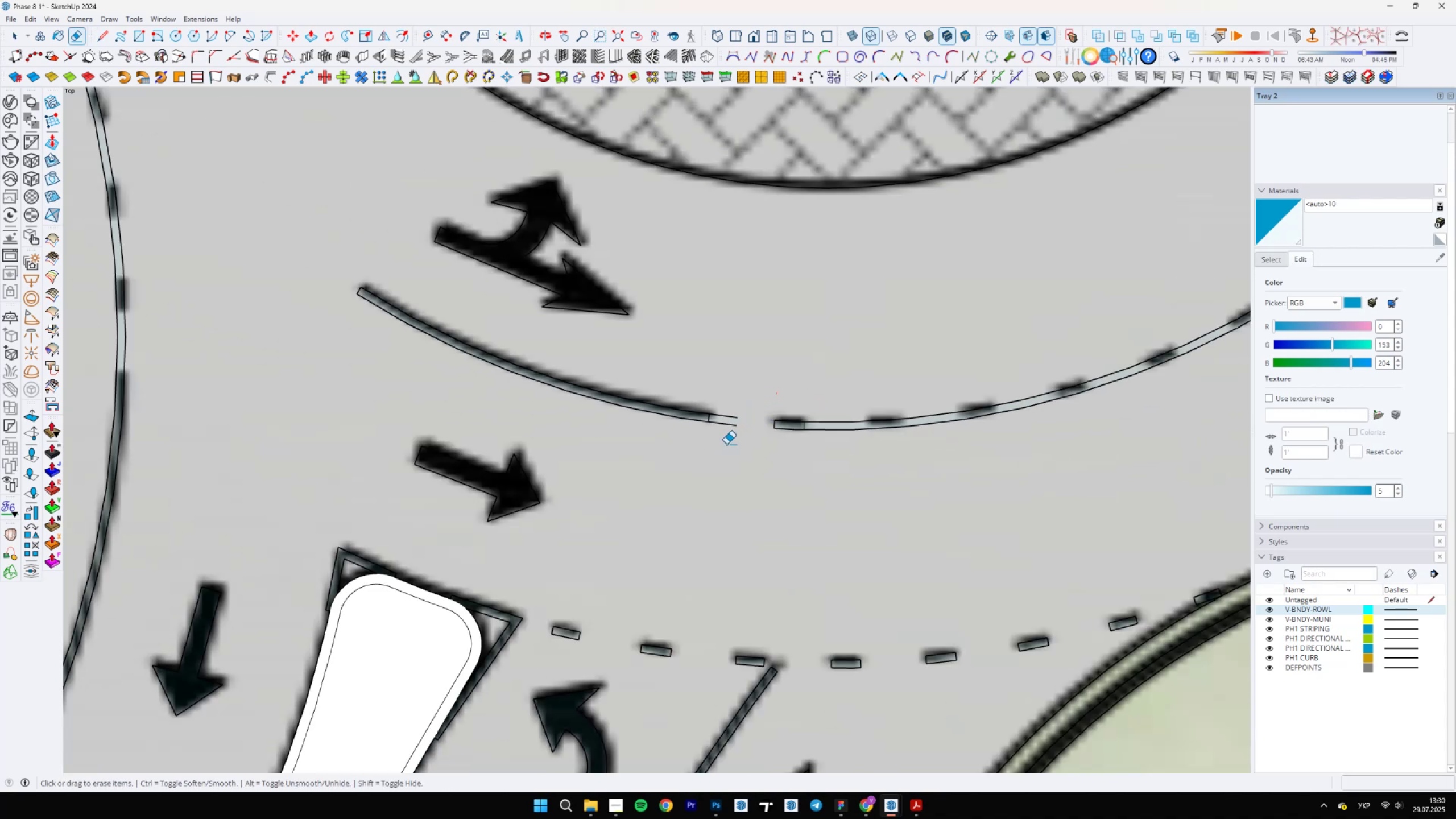 
left_click_drag(start_coordinate=[742, 419], to_coordinate=[724, 446])
 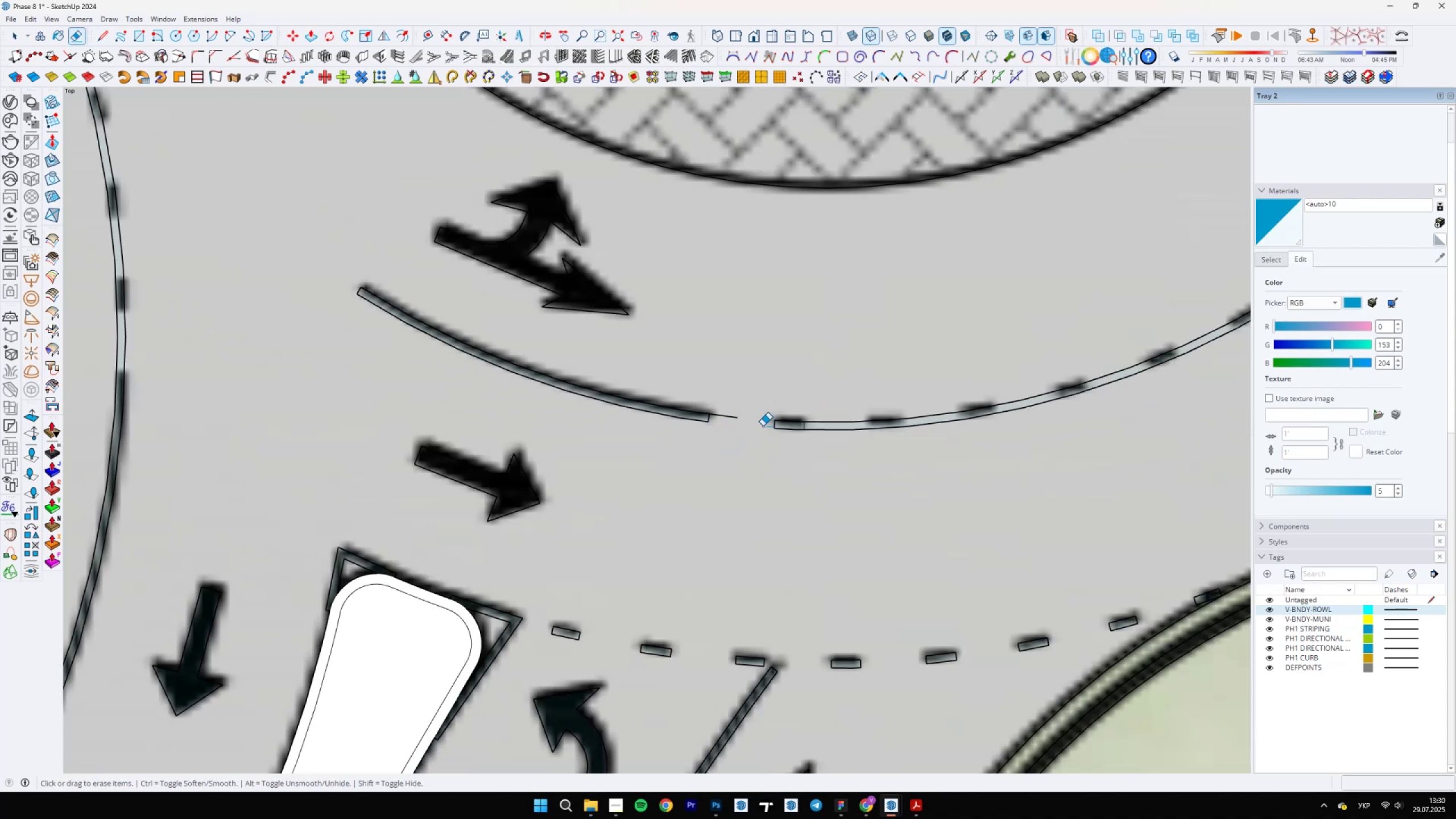 
scroll: coordinate [915, 407], scroll_direction: up, amount: 5.0
 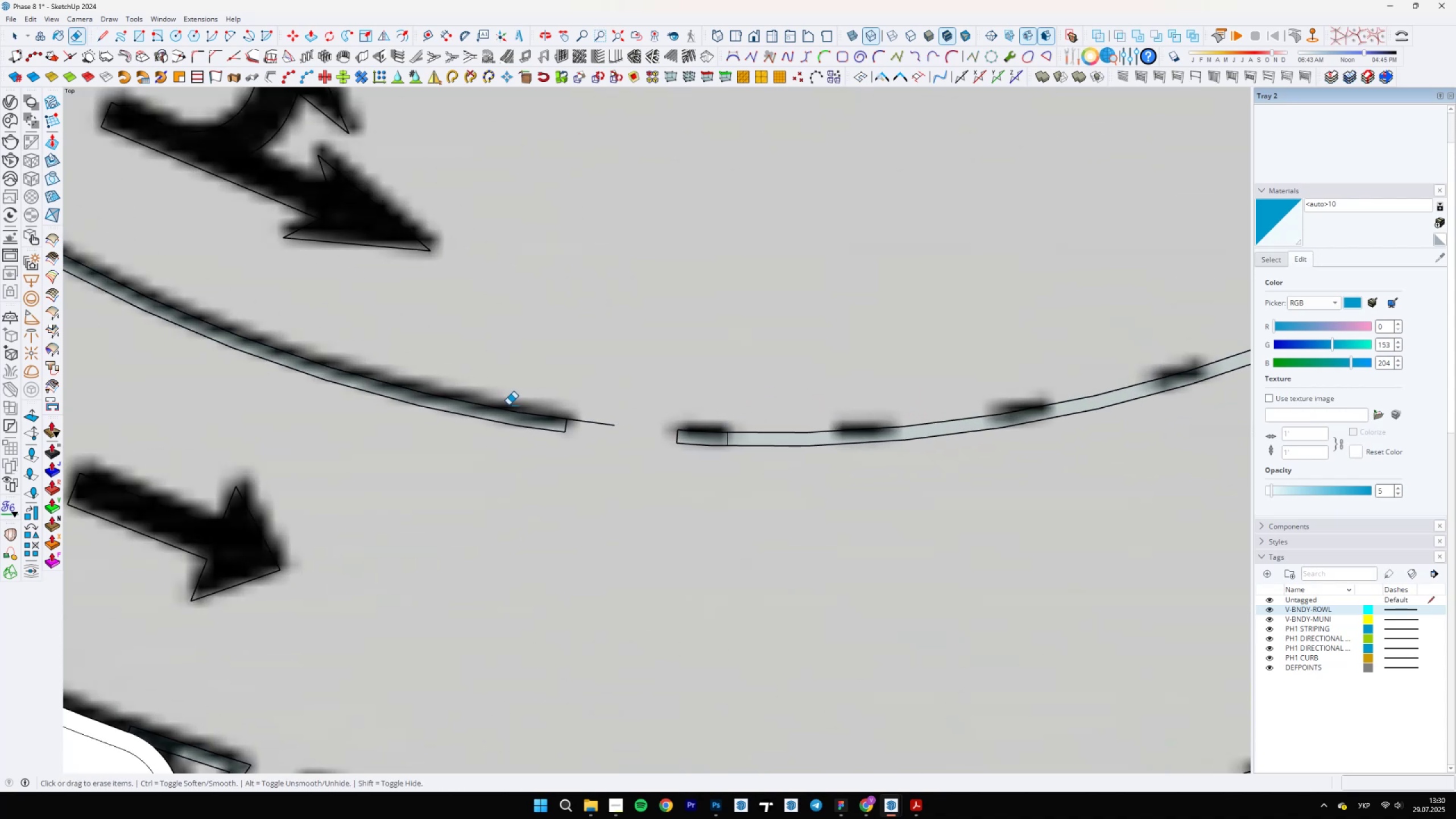 
left_click_drag(start_coordinate=[603, 407], to_coordinate=[590, 442])
 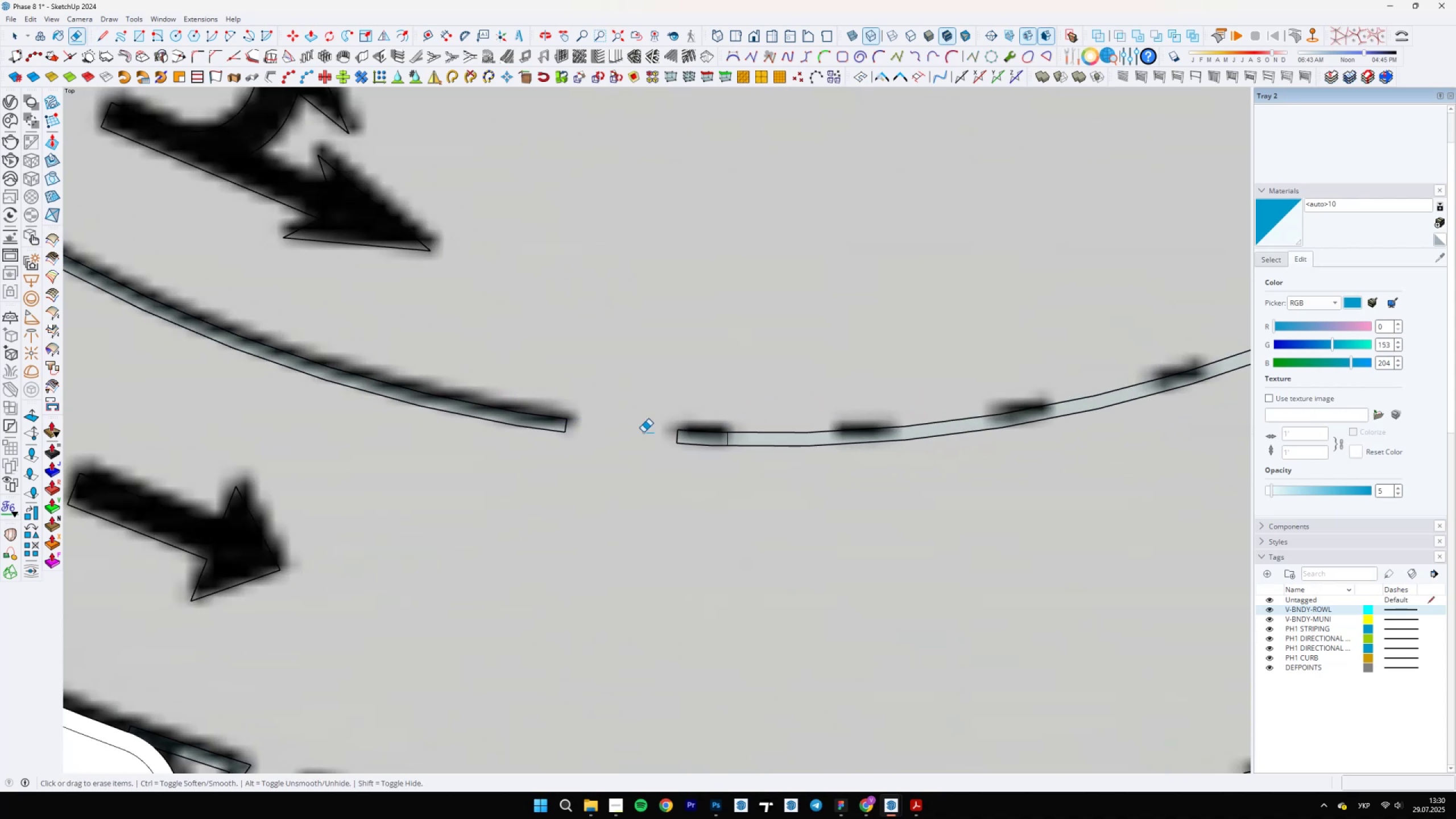 
scroll: coordinate [867, 429], scroll_direction: up, amount: 5.0
 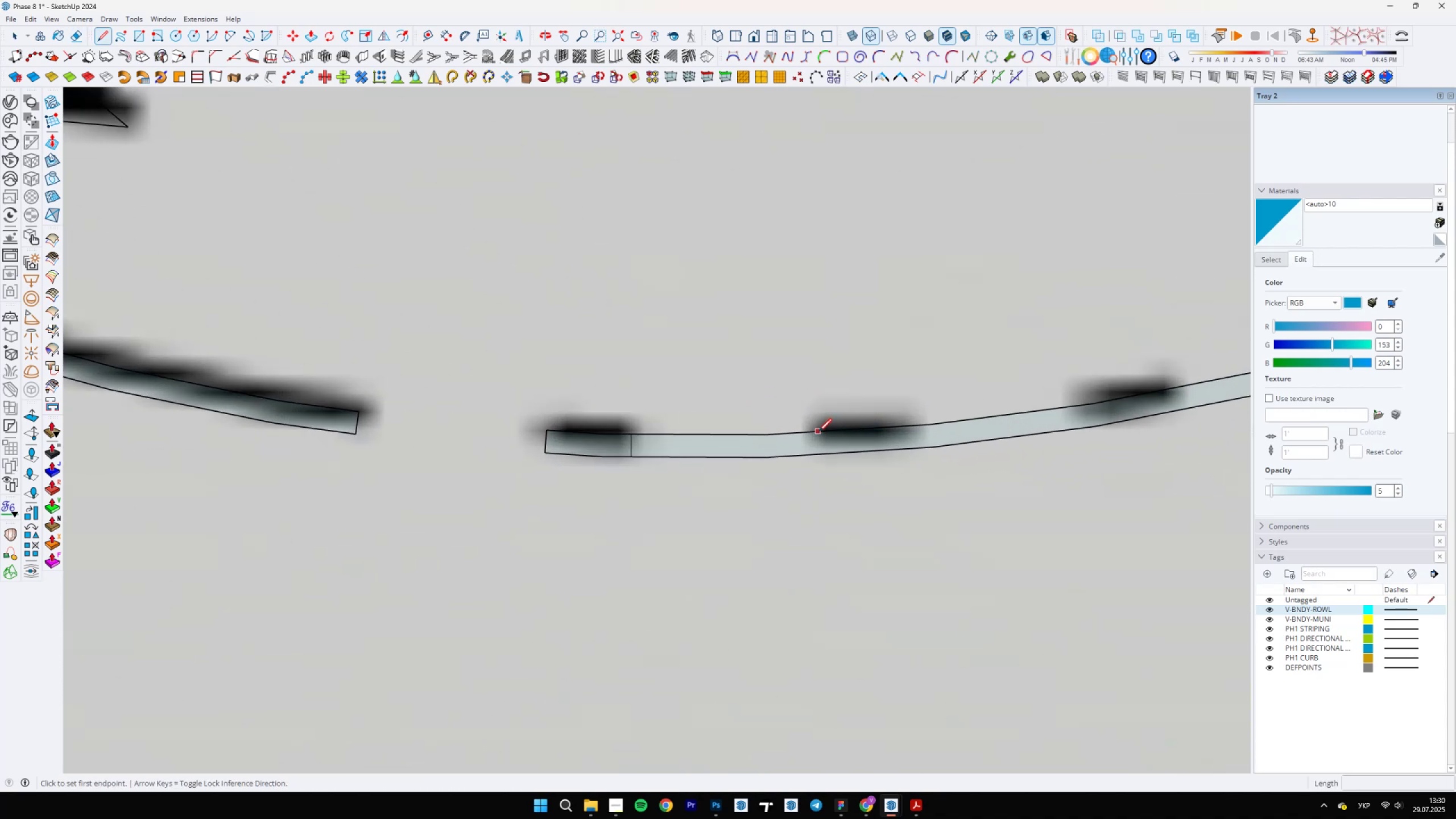 
left_click([825, 432])
 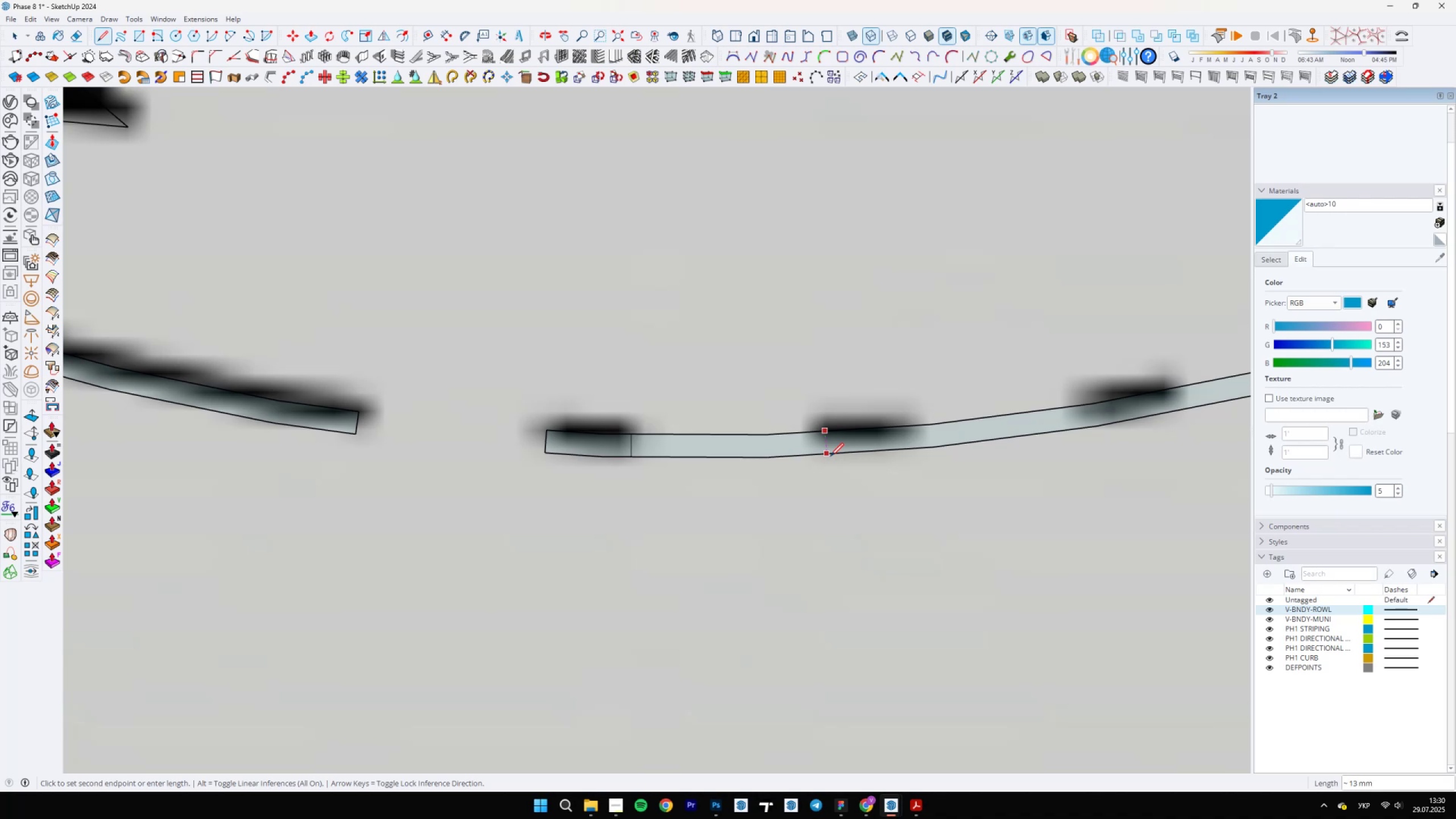 
left_click([829, 456])
 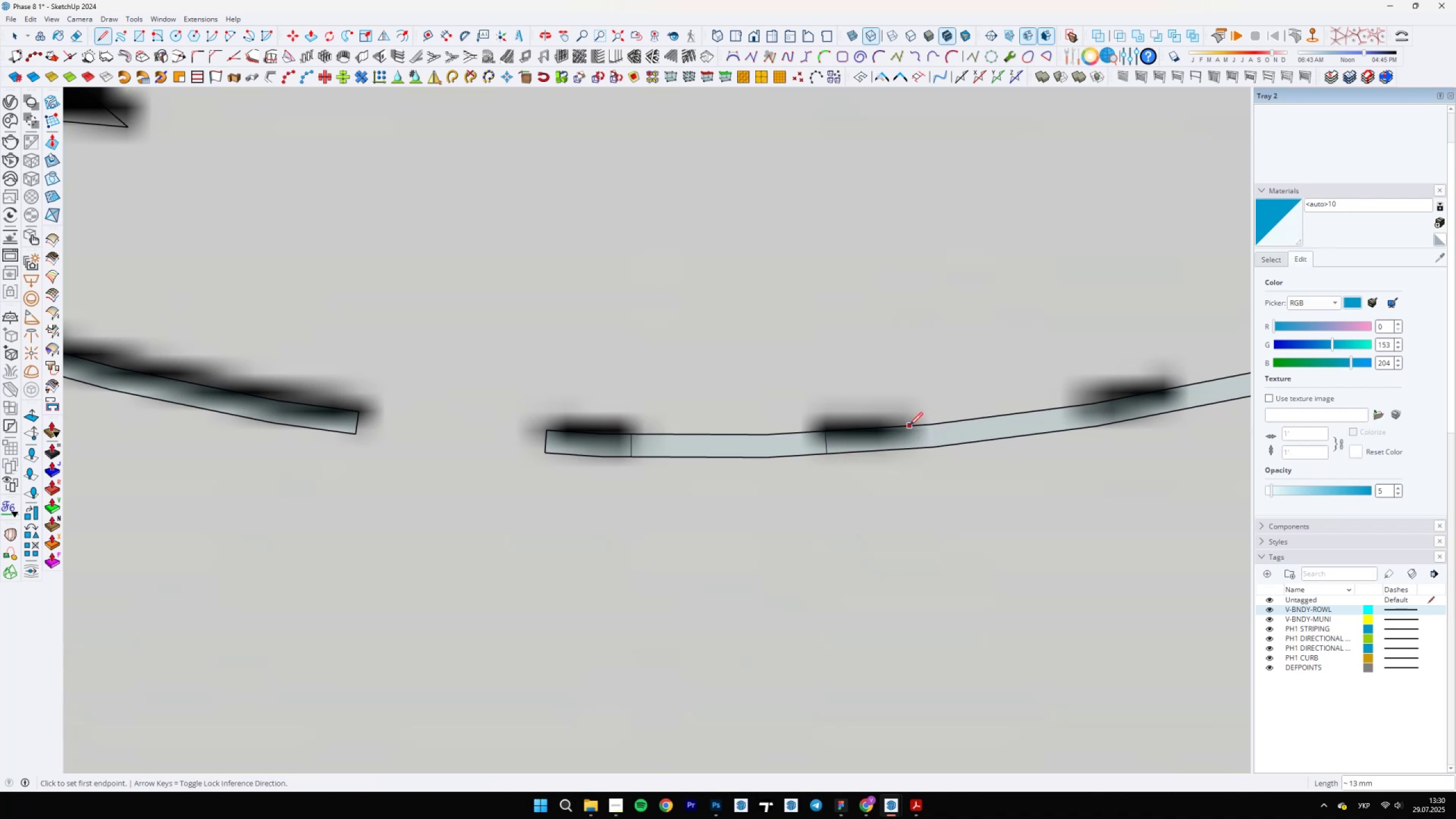 
left_click([915, 447])
 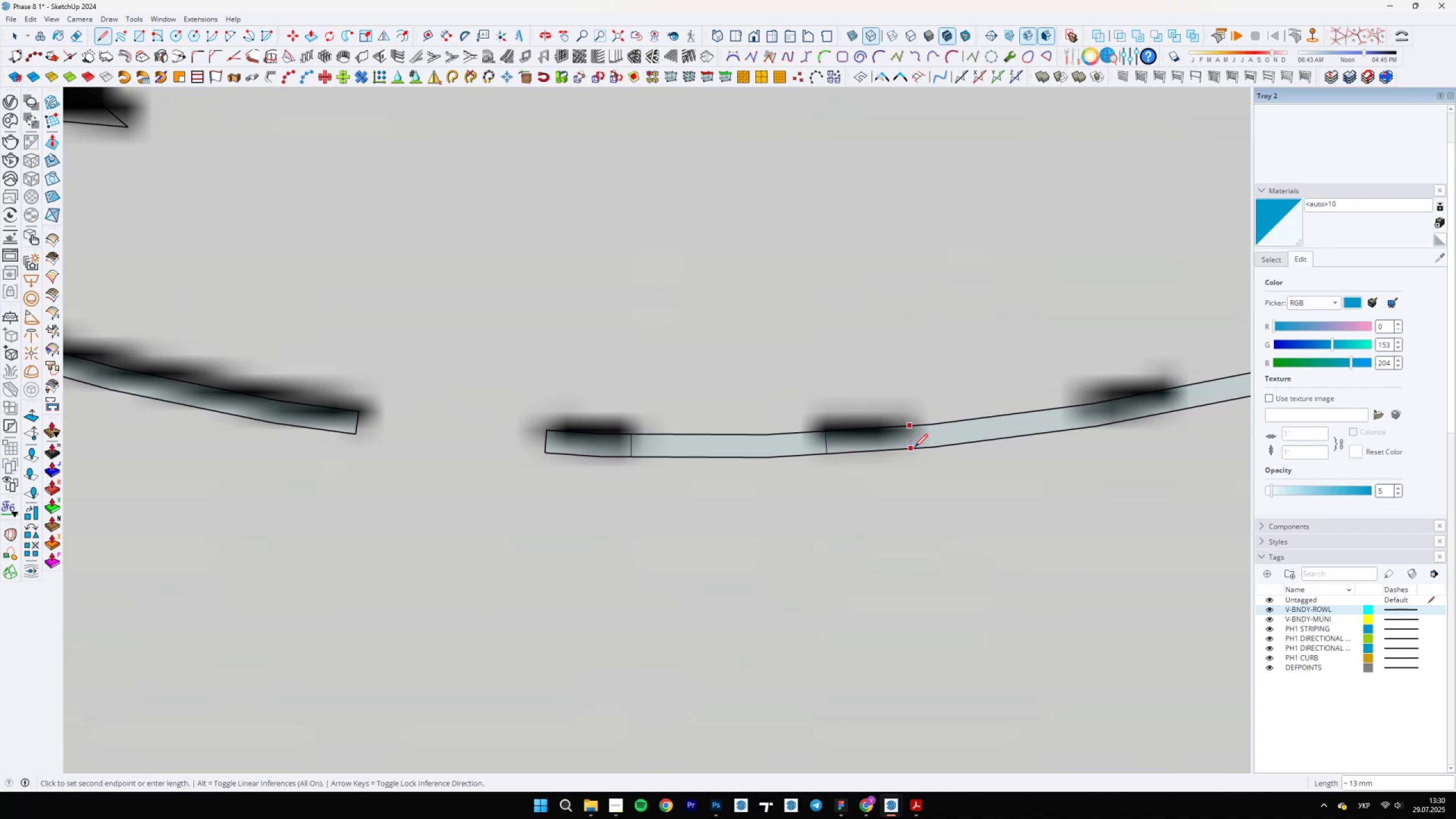 
key(E)
 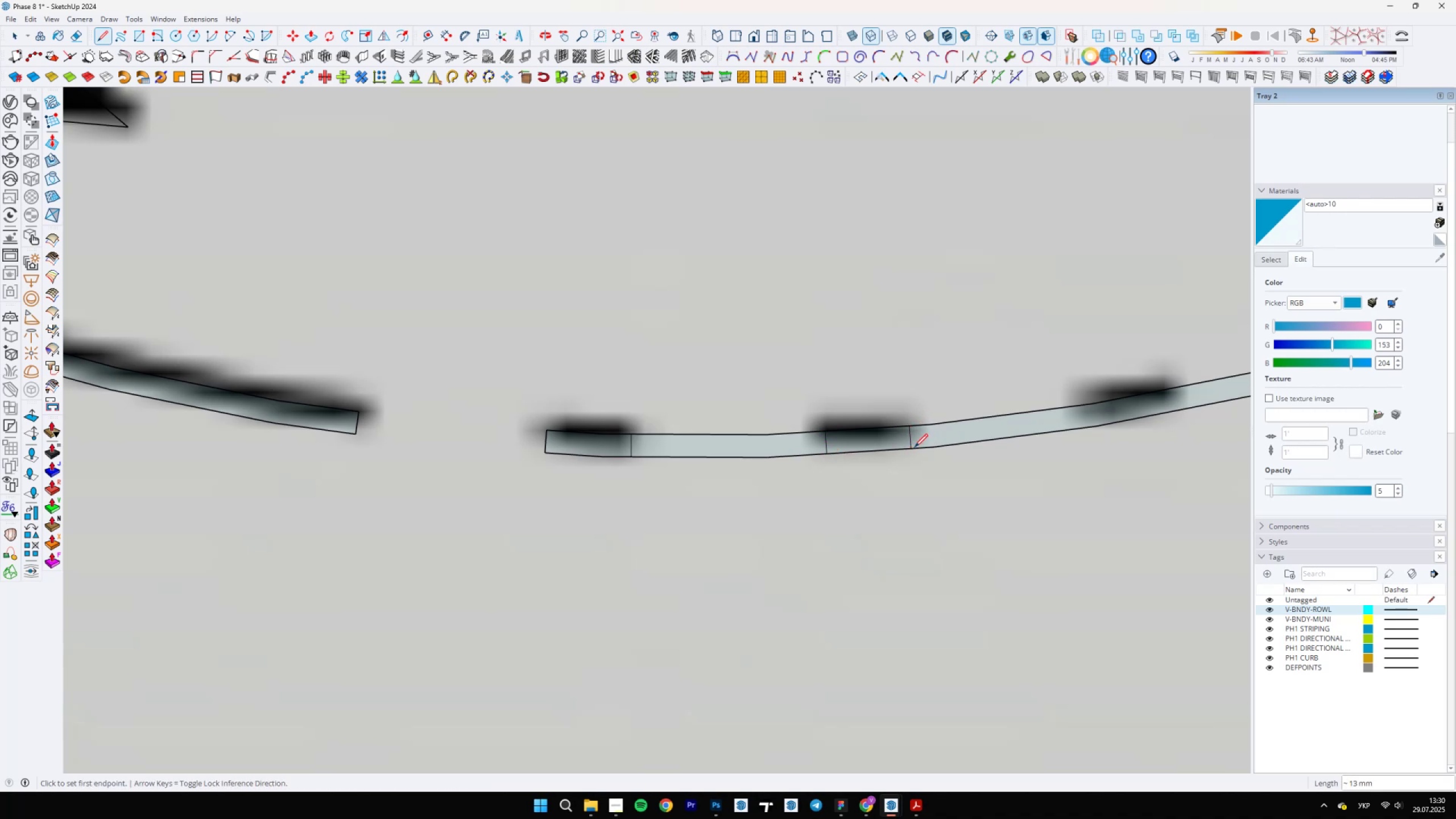 
left_click_drag(start_coordinate=[701, 411], to_coordinate=[693, 503])
 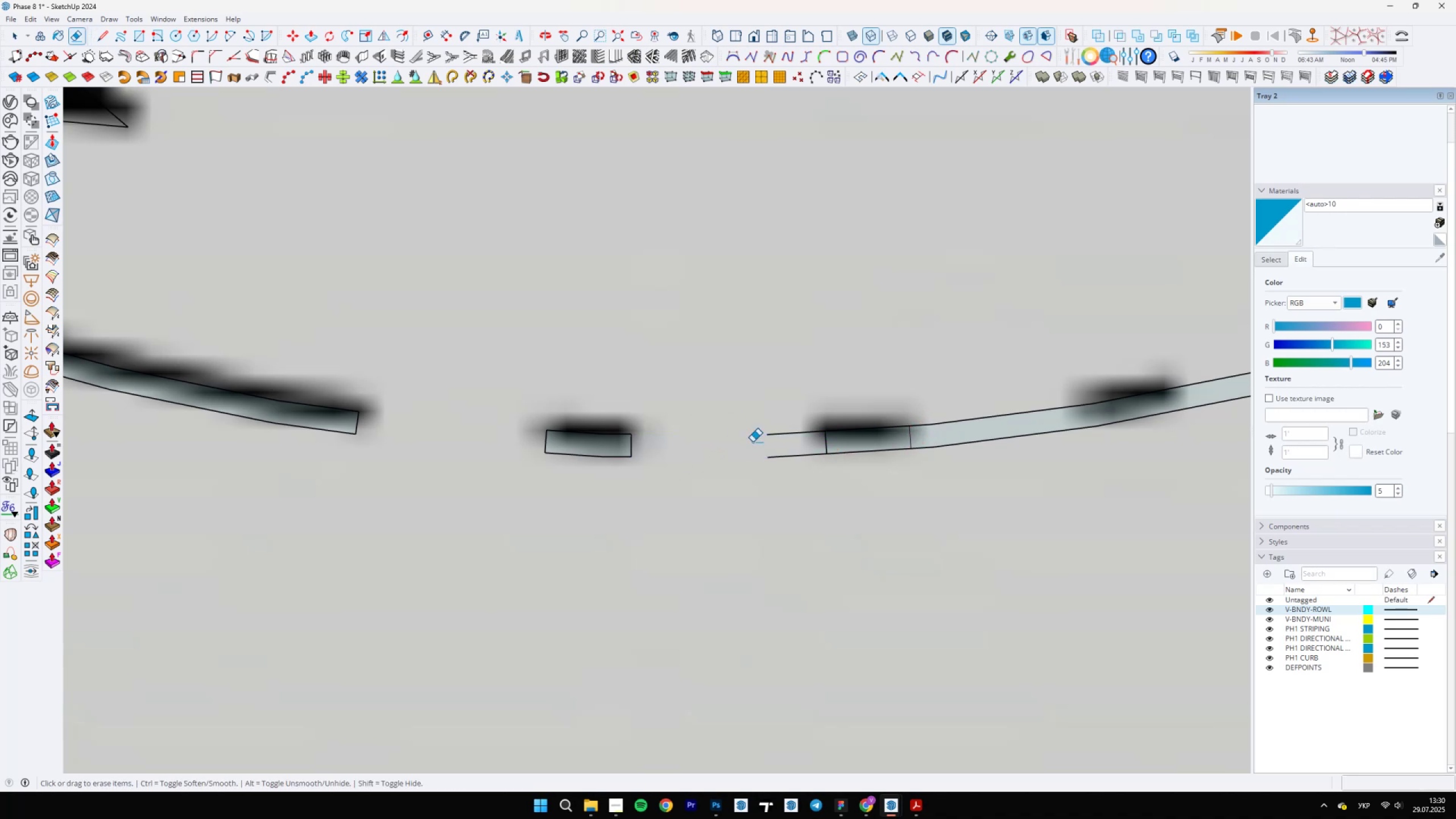 
left_click_drag(start_coordinate=[795, 420], to_coordinate=[796, 505])
 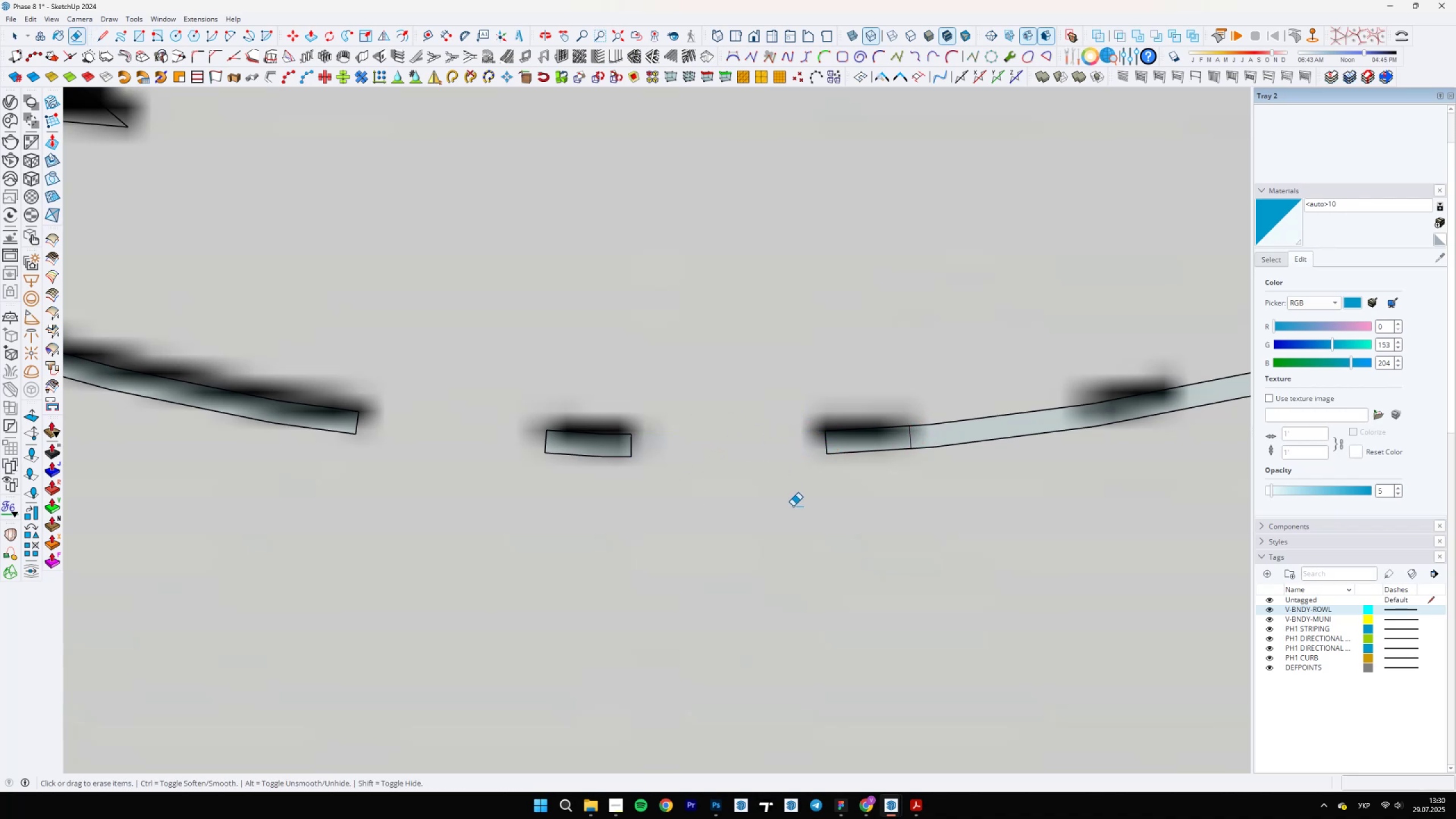 
scroll: coordinate [731, 390], scroll_direction: down, amount: 14.0
 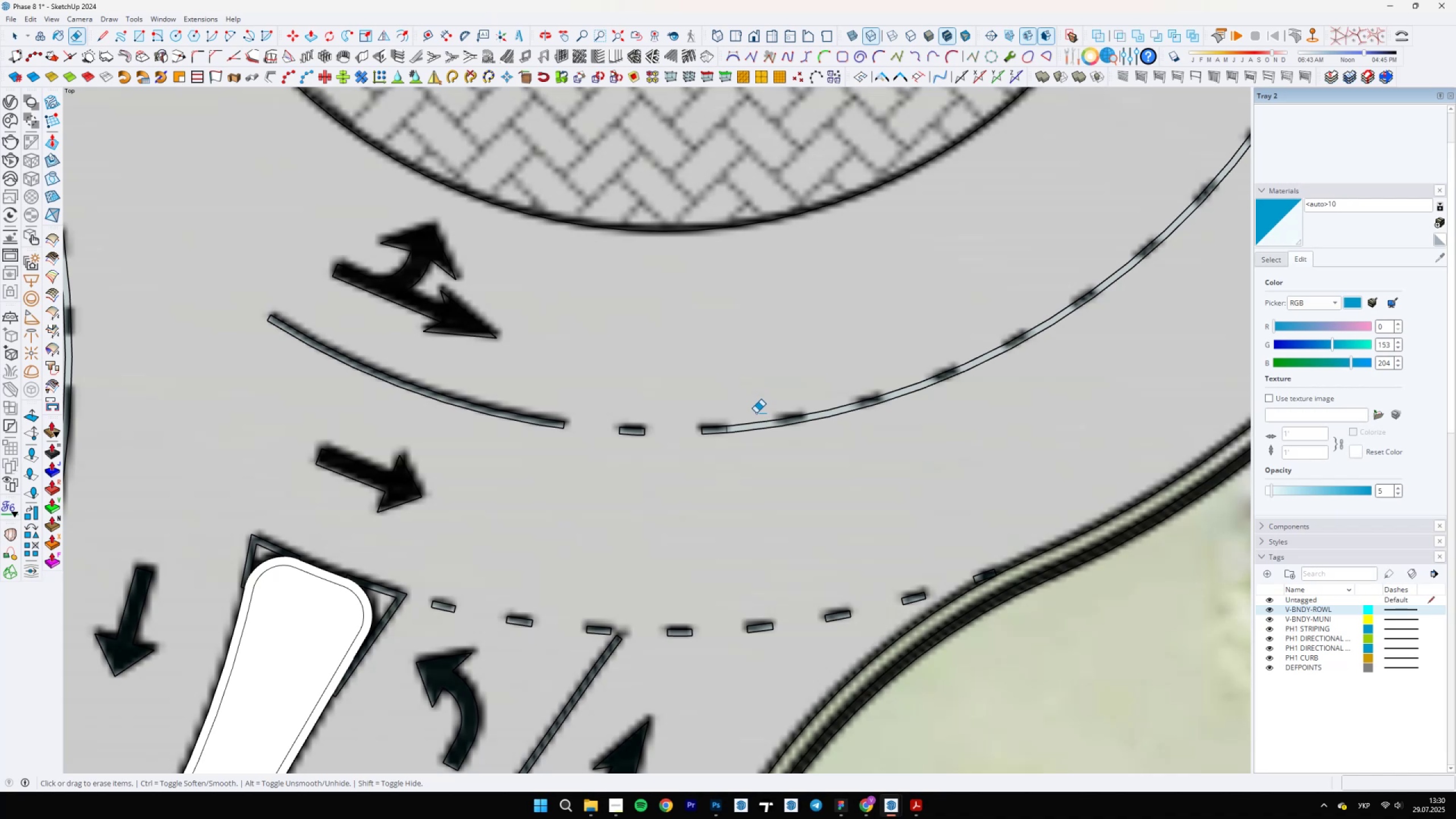 
wait(6.22)
 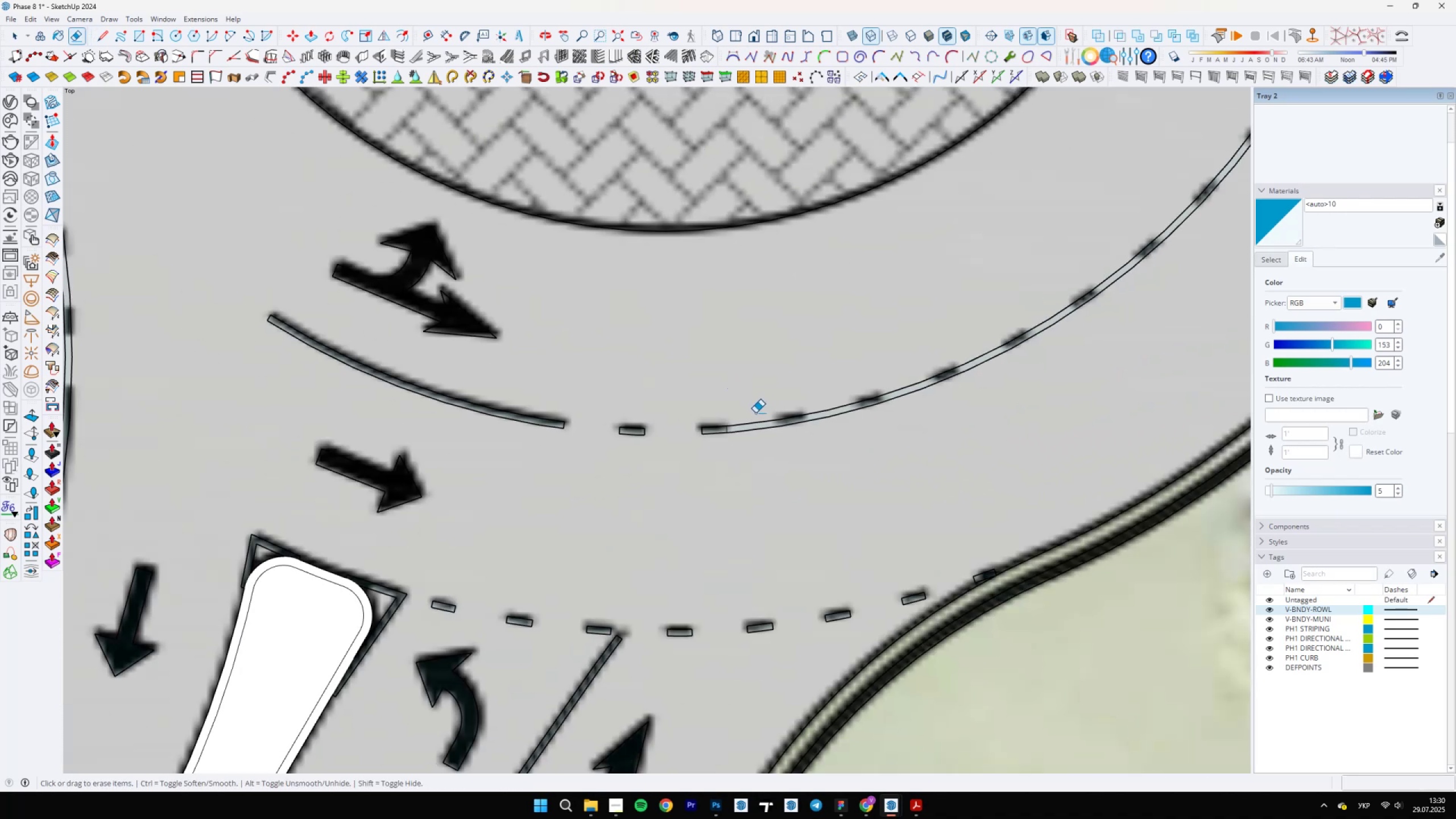 
key(L)
 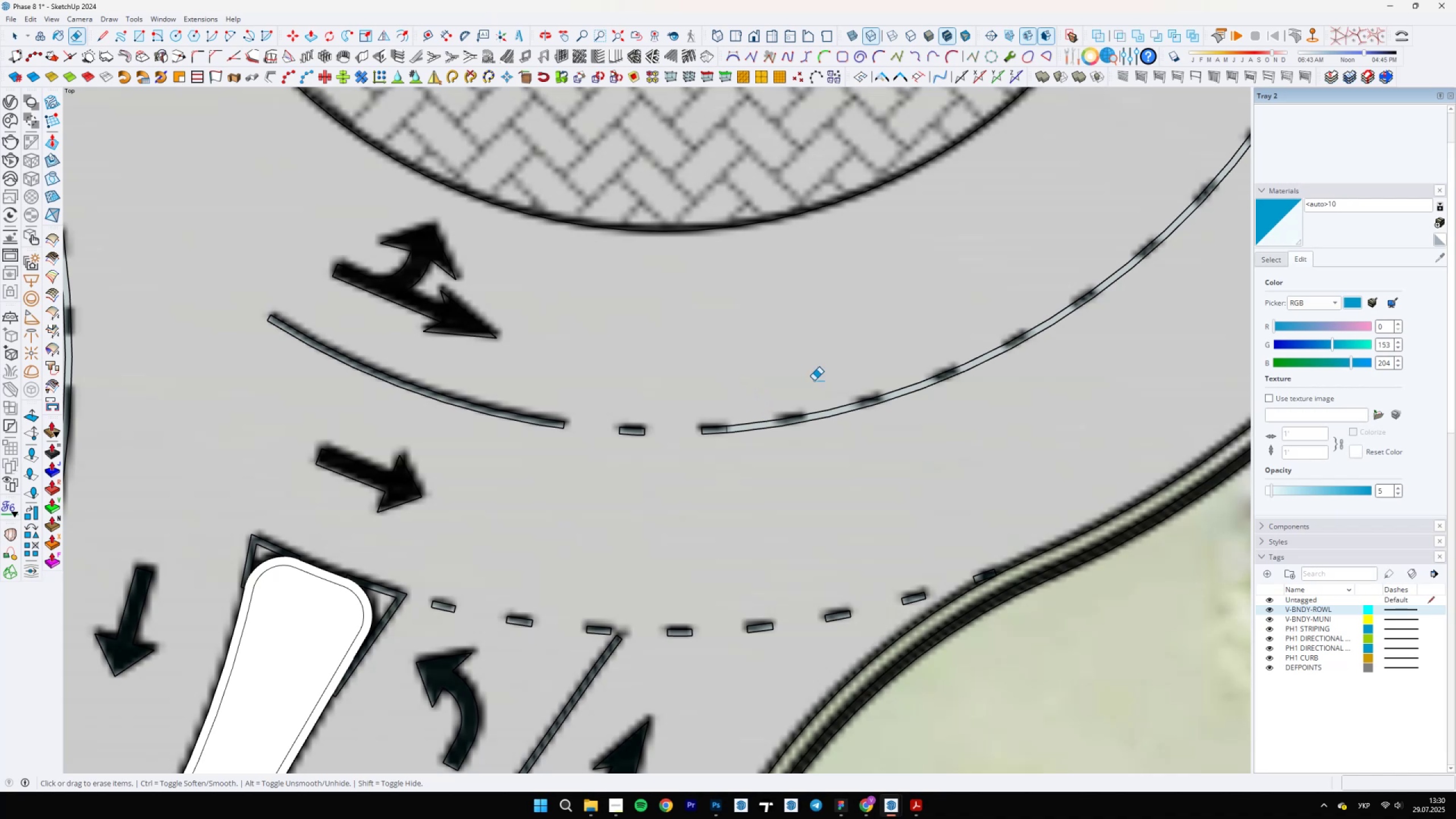 
scroll: coordinate [773, 422], scroll_direction: up, amount: 19.0
 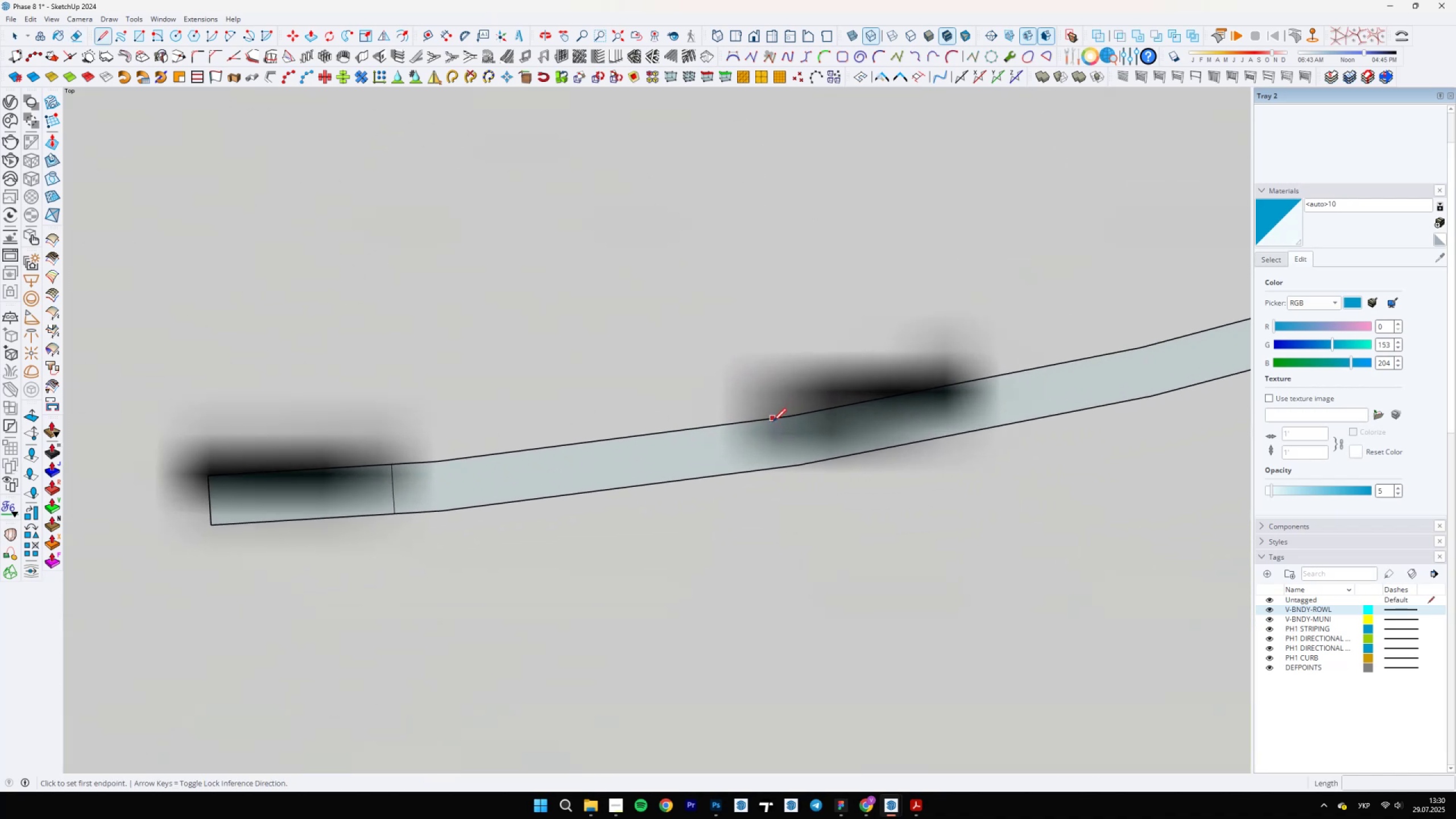 
left_click([773, 421])
 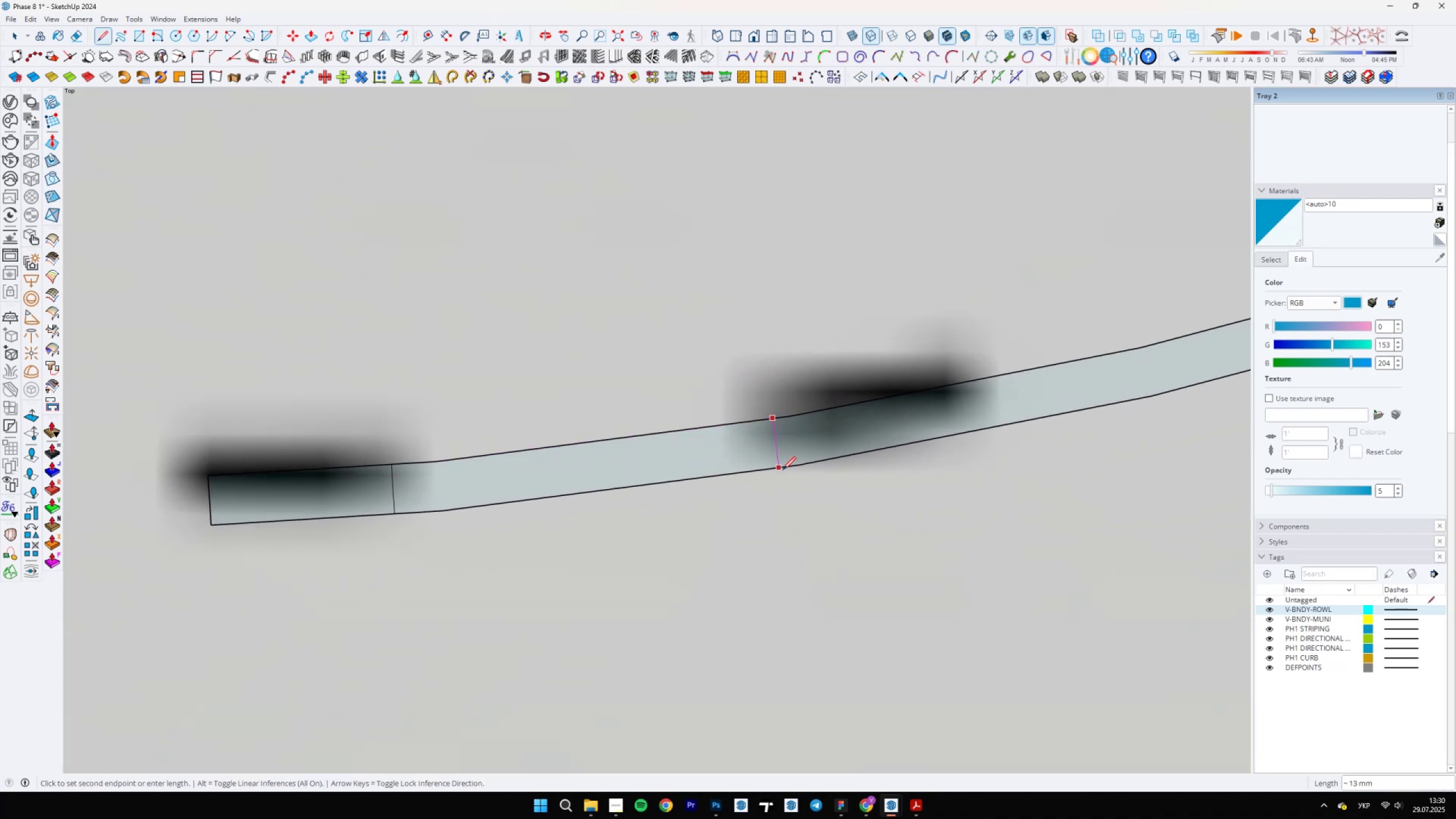 
left_click([783, 469])
 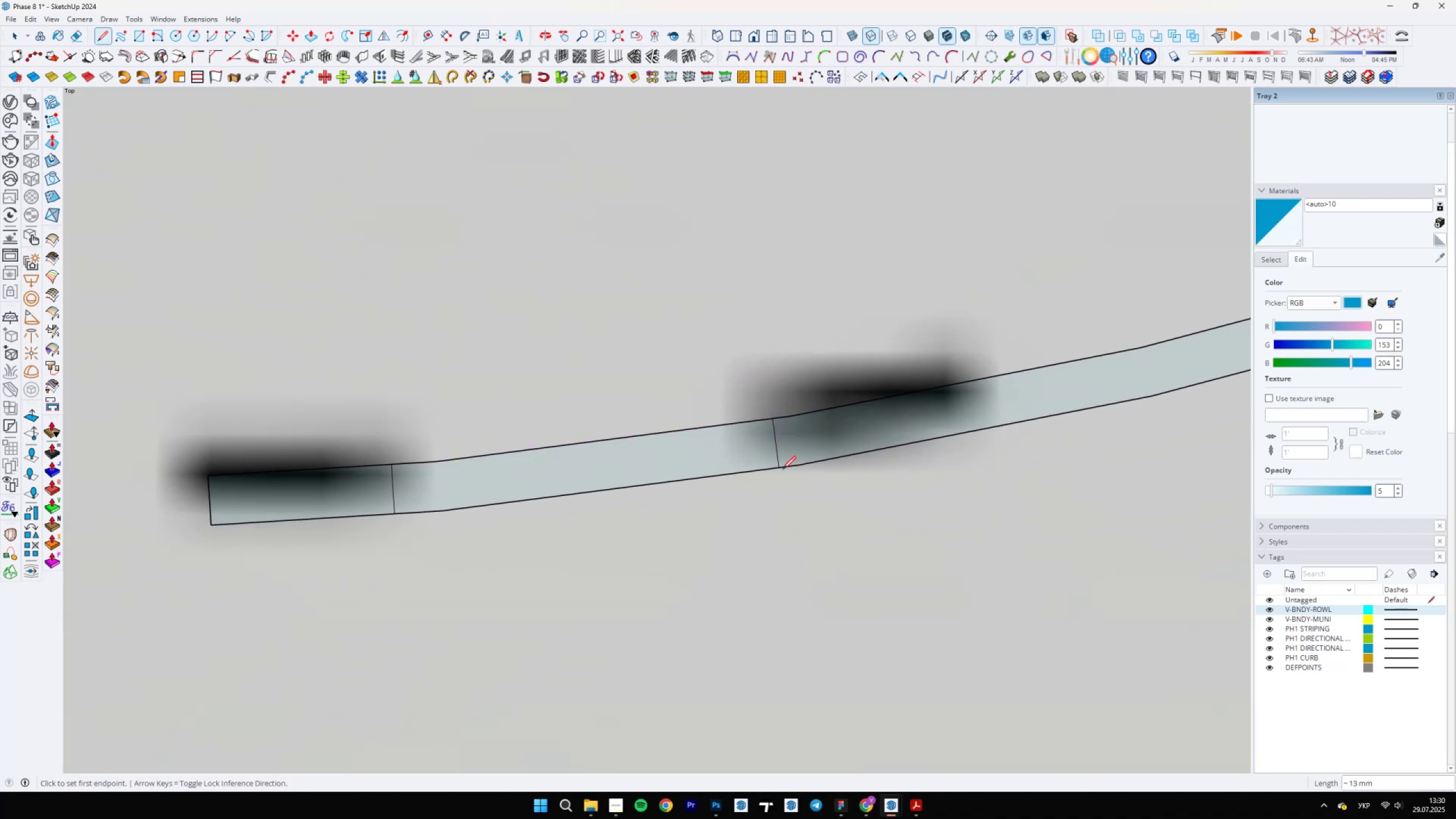 
scroll: coordinate [802, 449], scroll_direction: down, amount: 4.0
 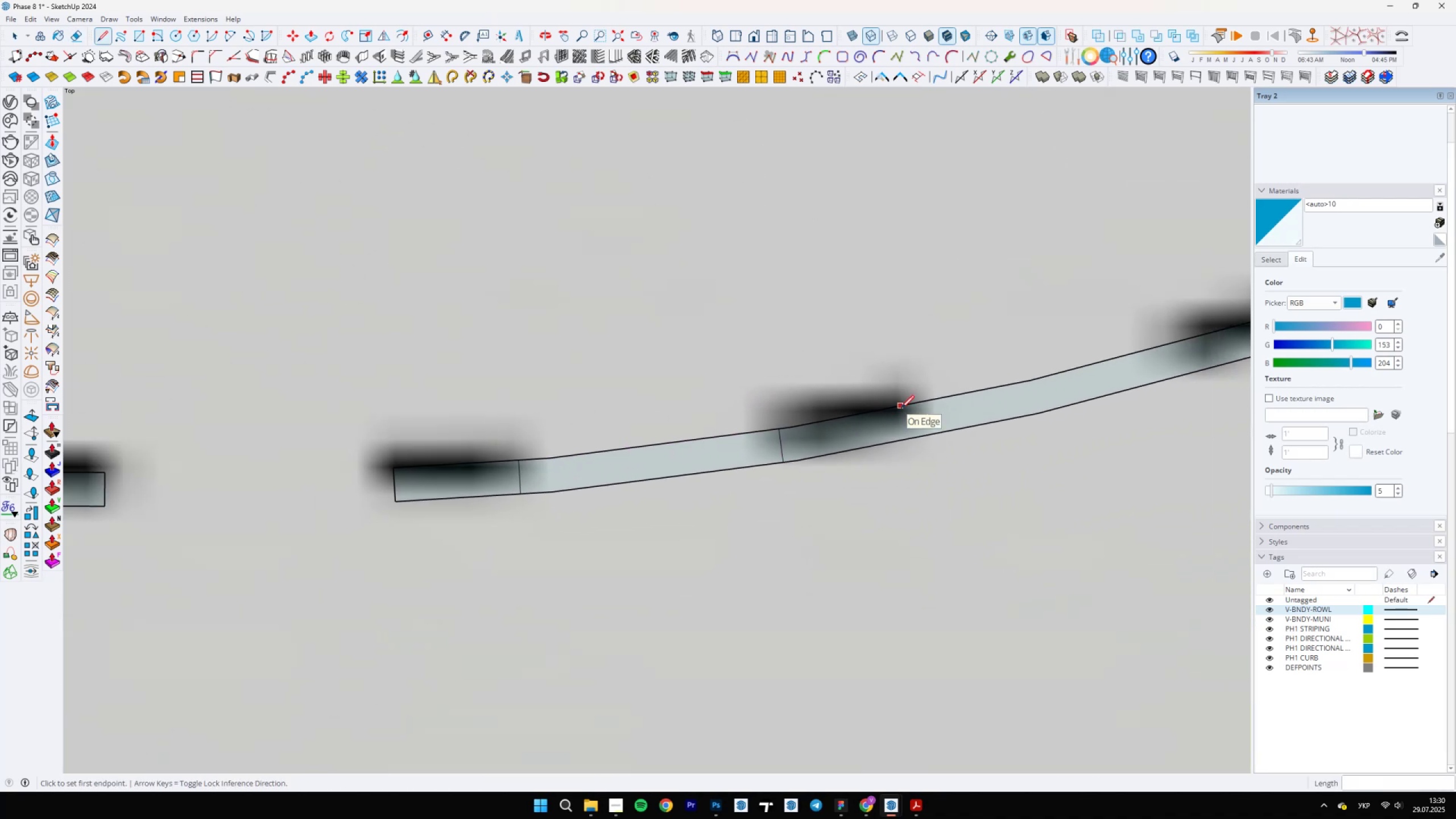 
left_click([900, 408])
 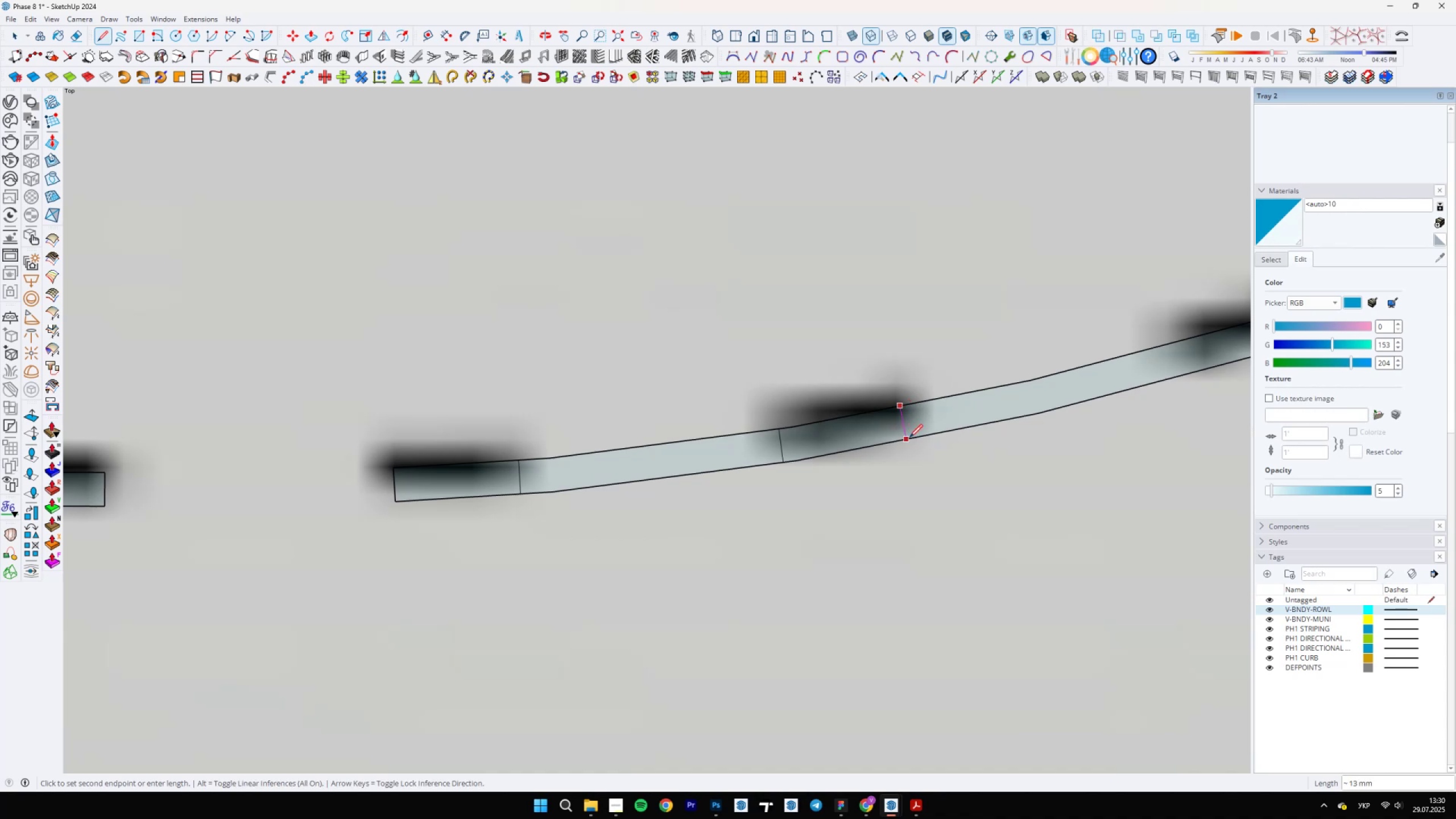 
left_click([910, 437])
 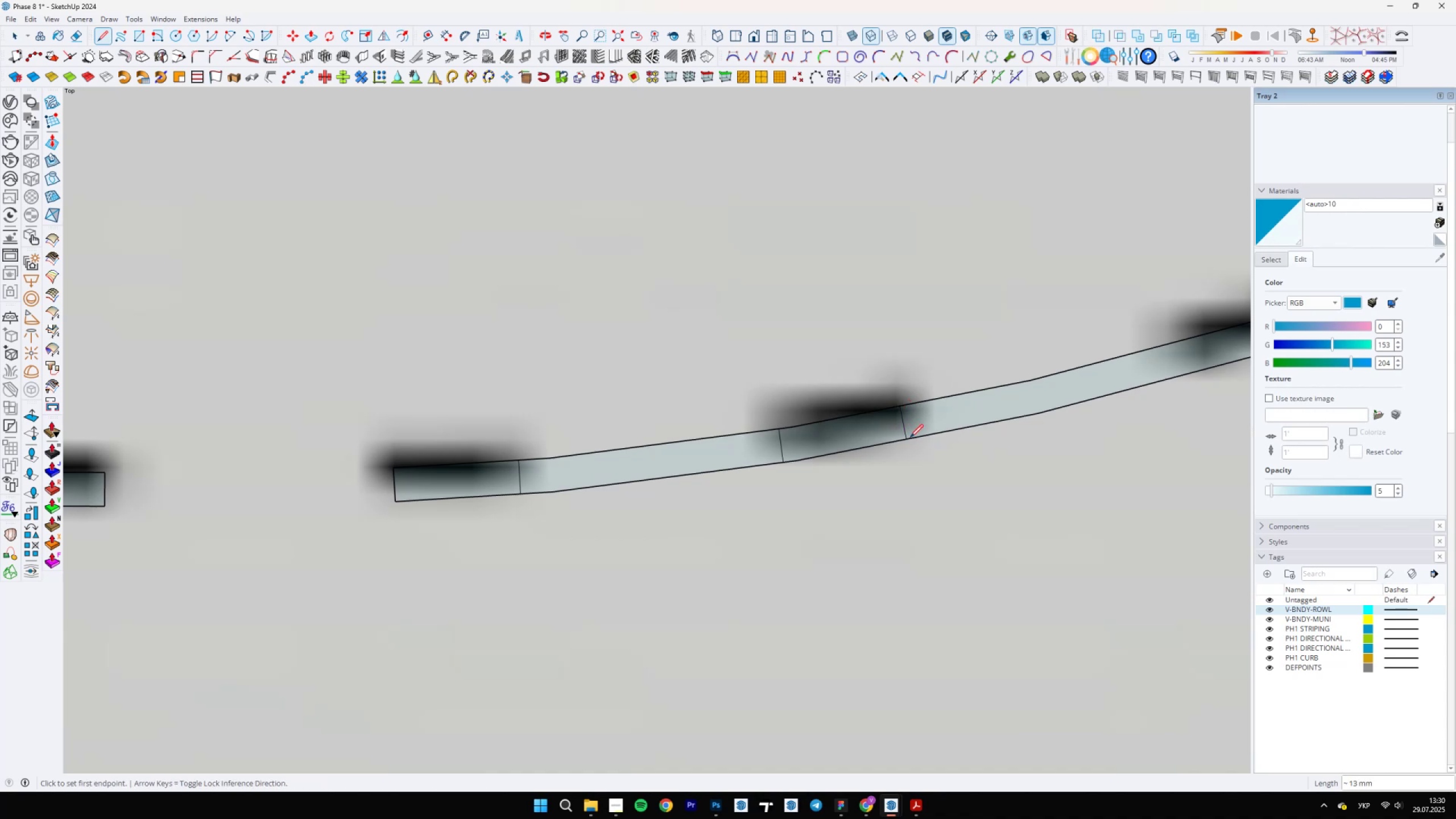 
scroll: coordinate [799, 428], scroll_direction: down, amount: 6.0
 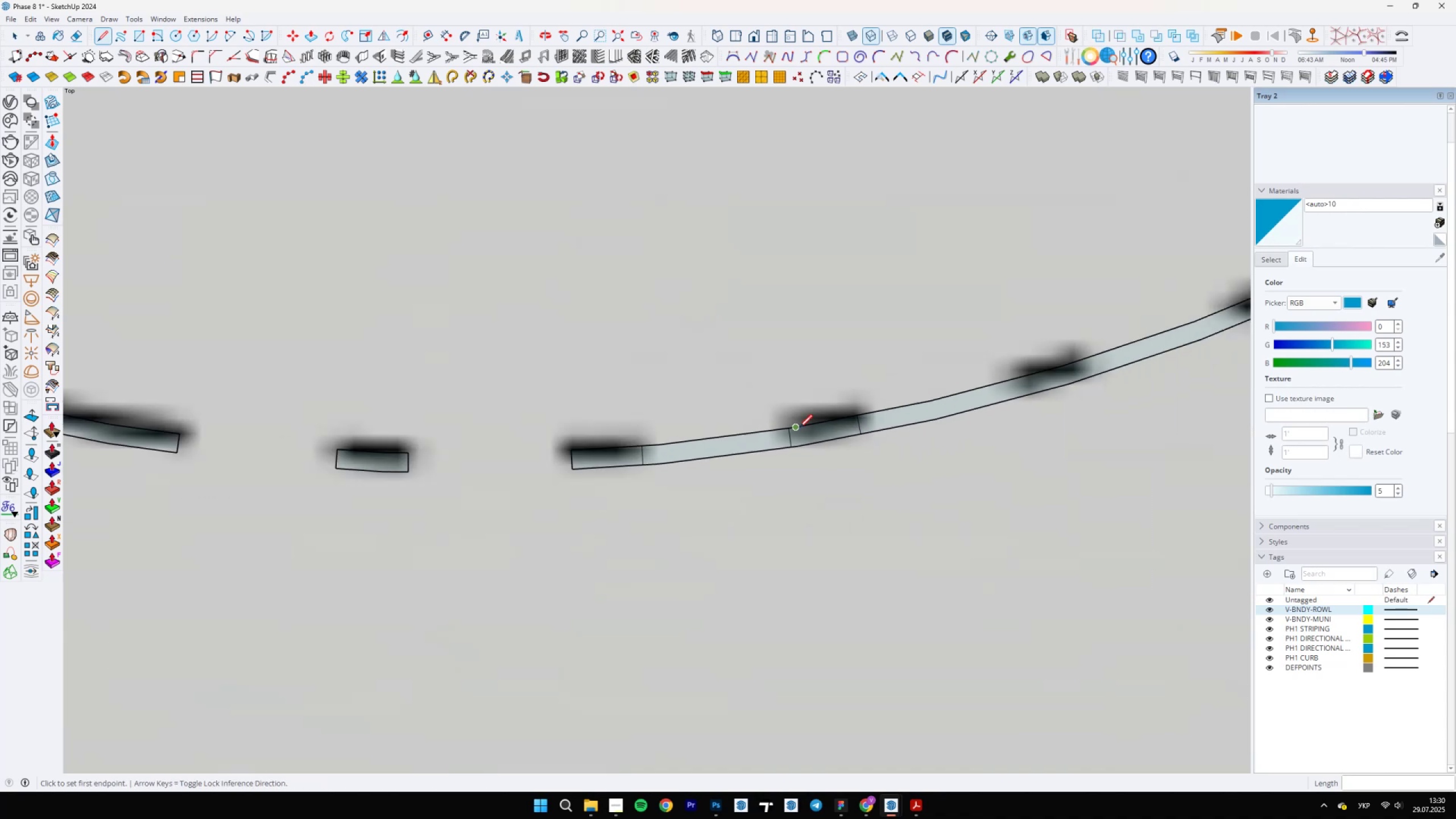 
type(el)
 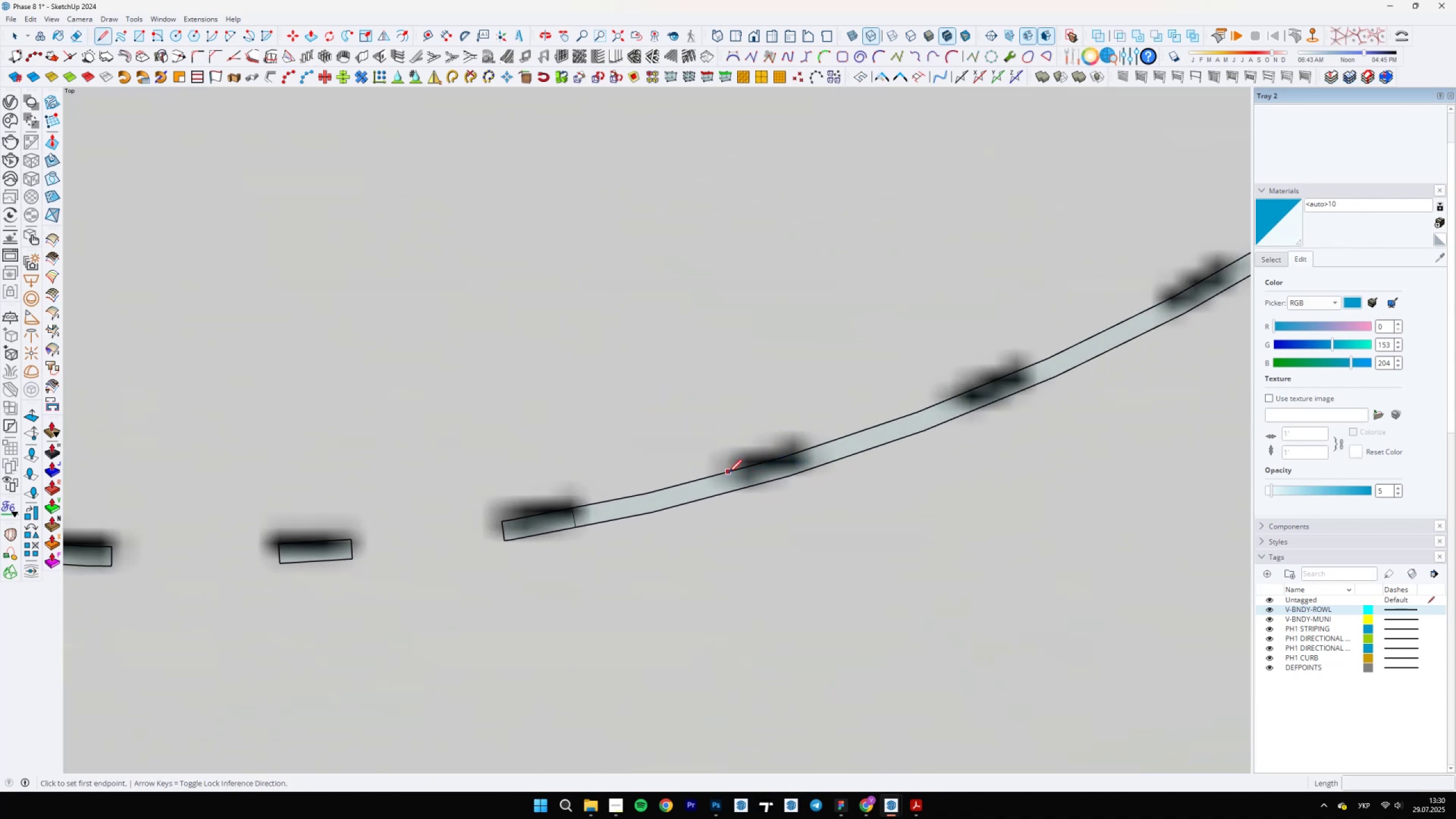 
left_click_drag(start_coordinate=[747, 429], to_coordinate=[743, 502])
 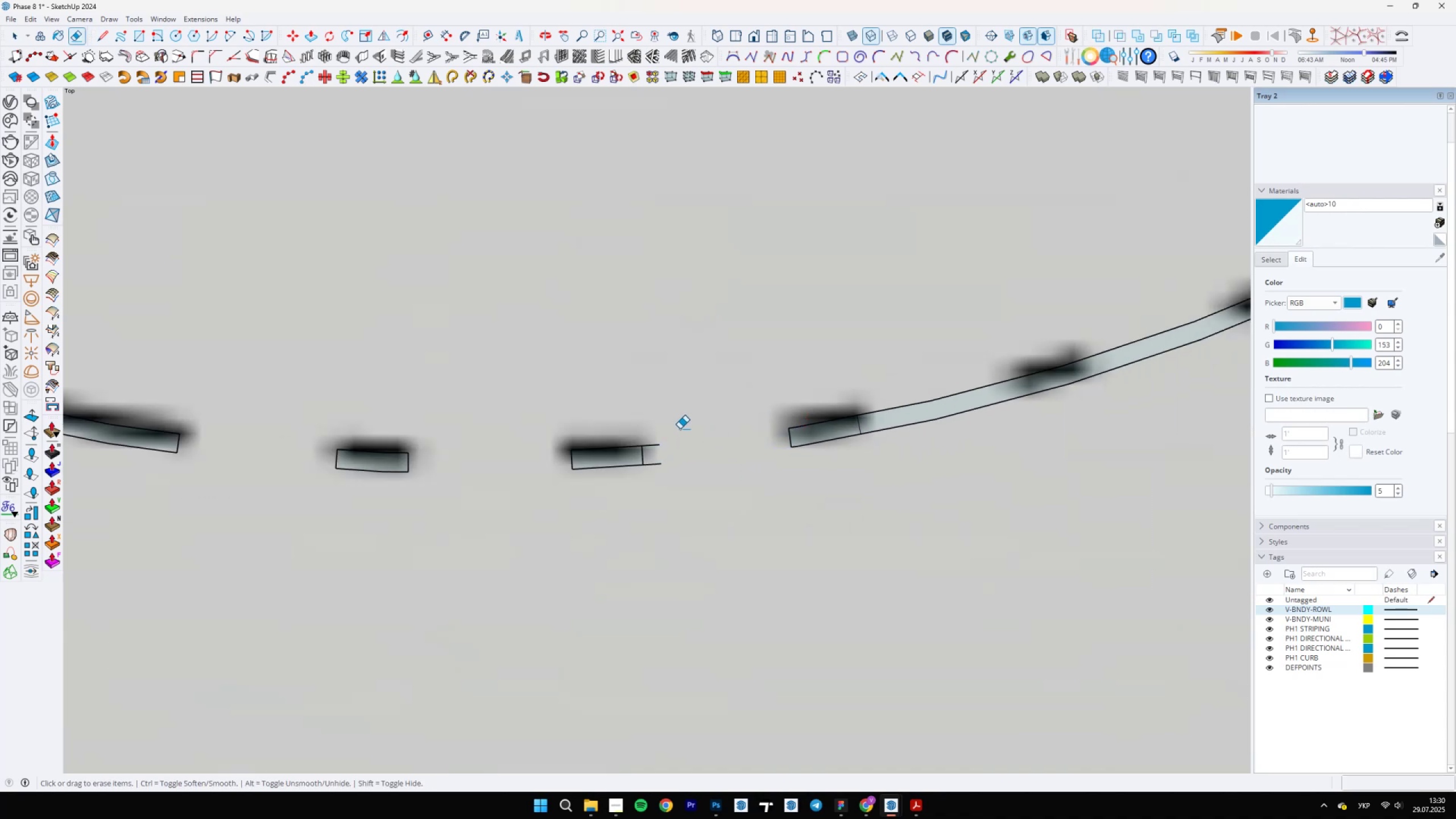 
left_click_drag(start_coordinate=[655, 436], to_coordinate=[656, 498])
 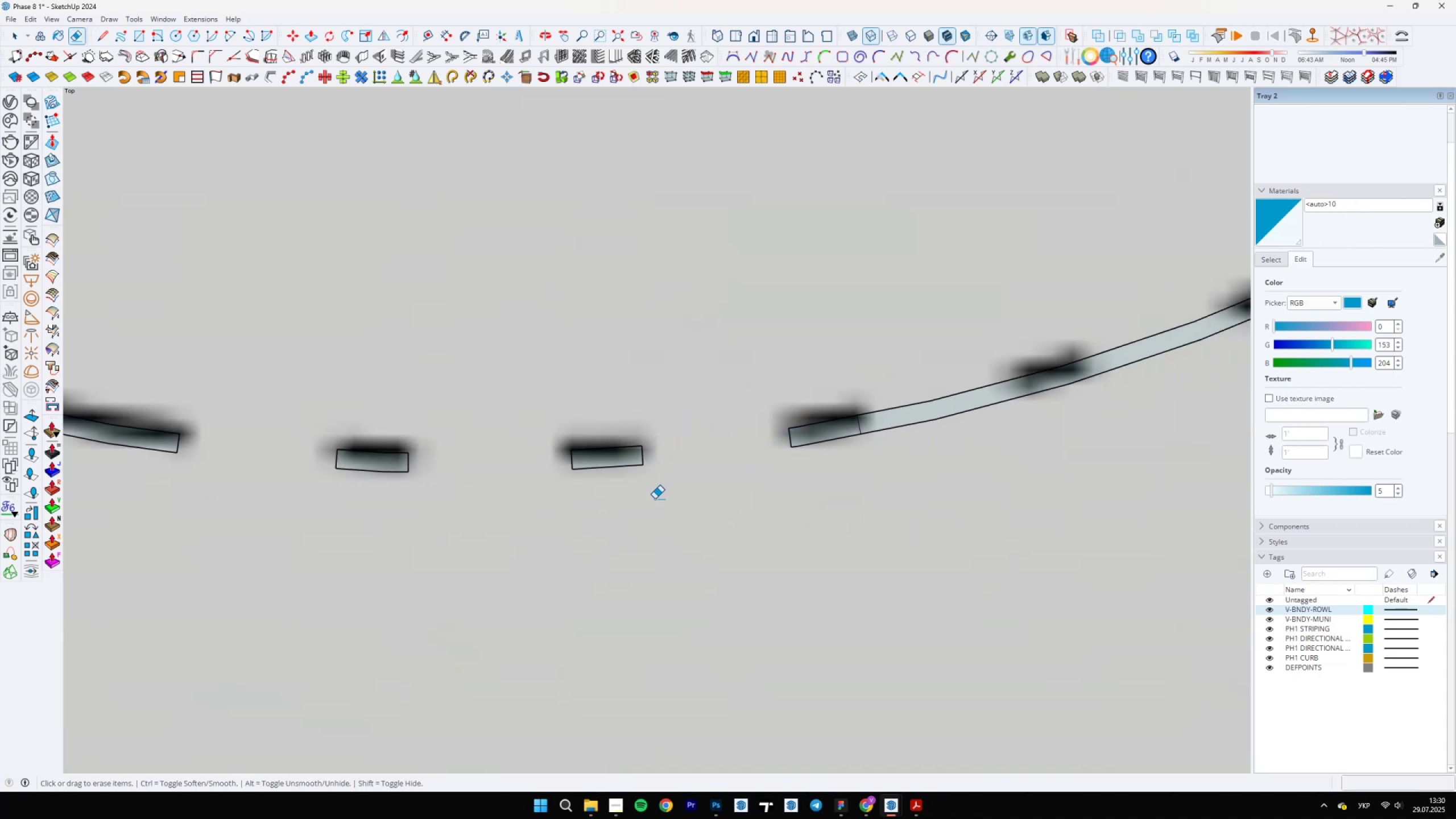 
scroll: coordinate [781, 462], scroll_direction: down, amount: 1.0
 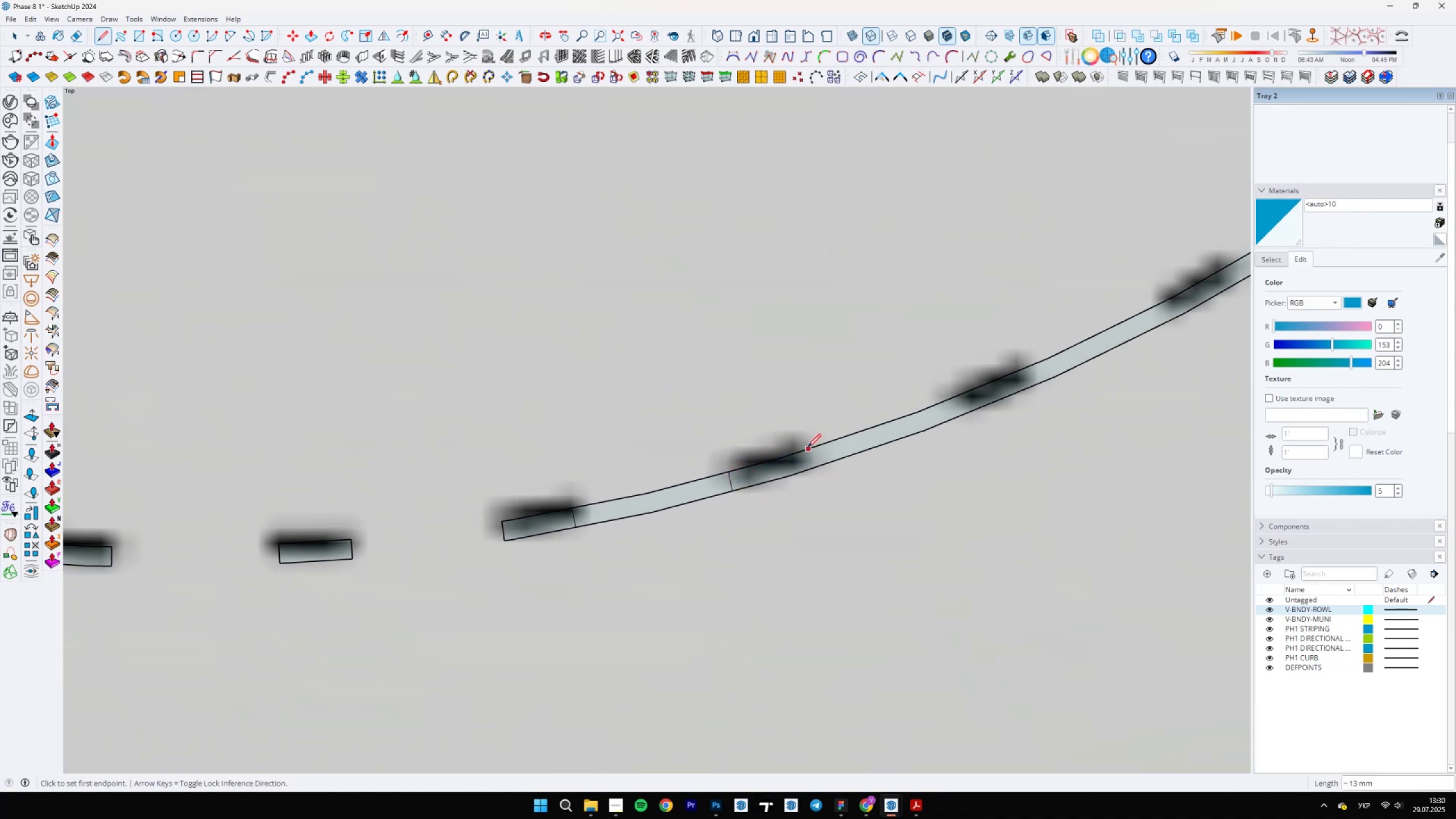 
left_click([801, 450])
 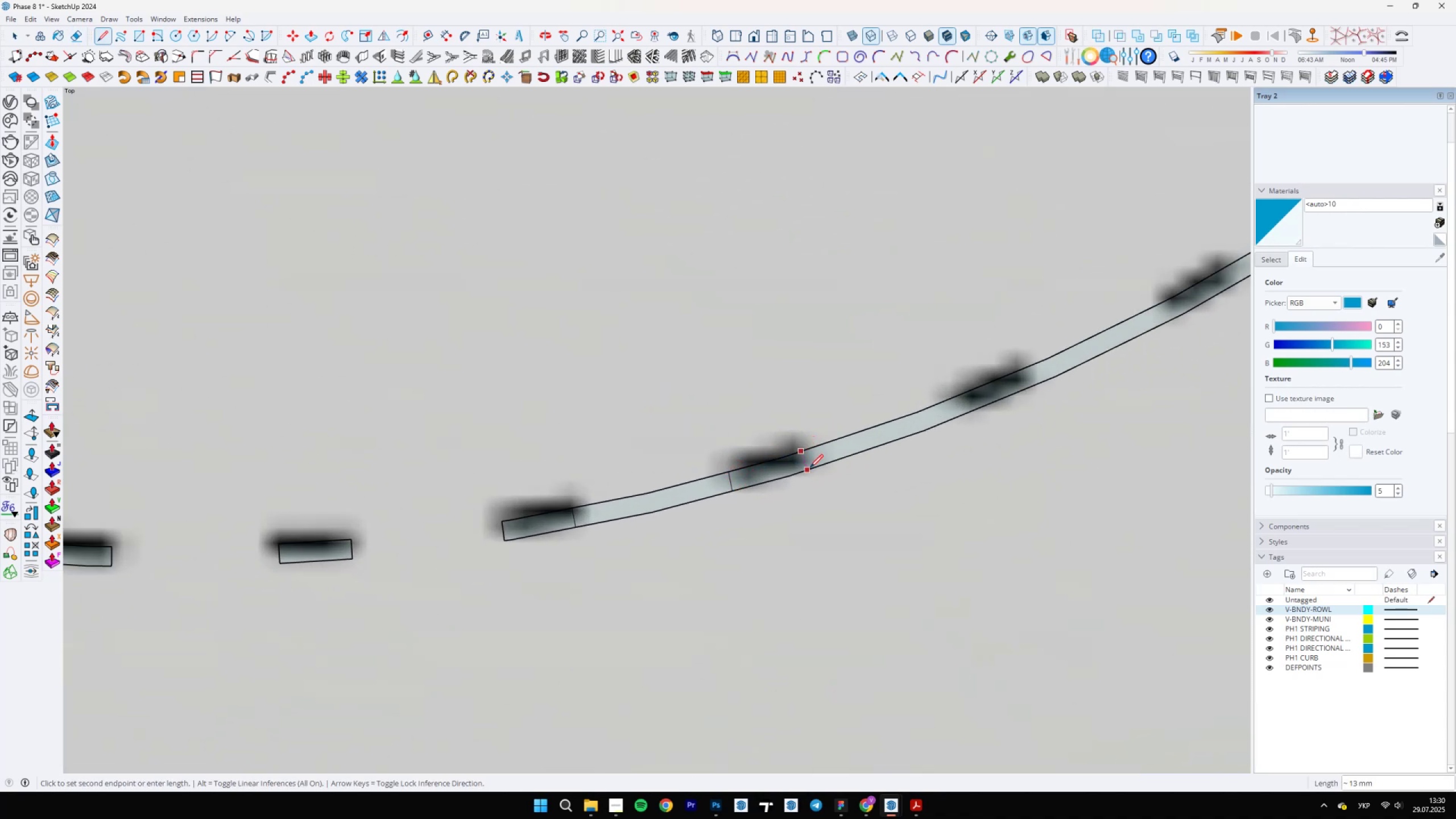 
left_click([812, 471])
 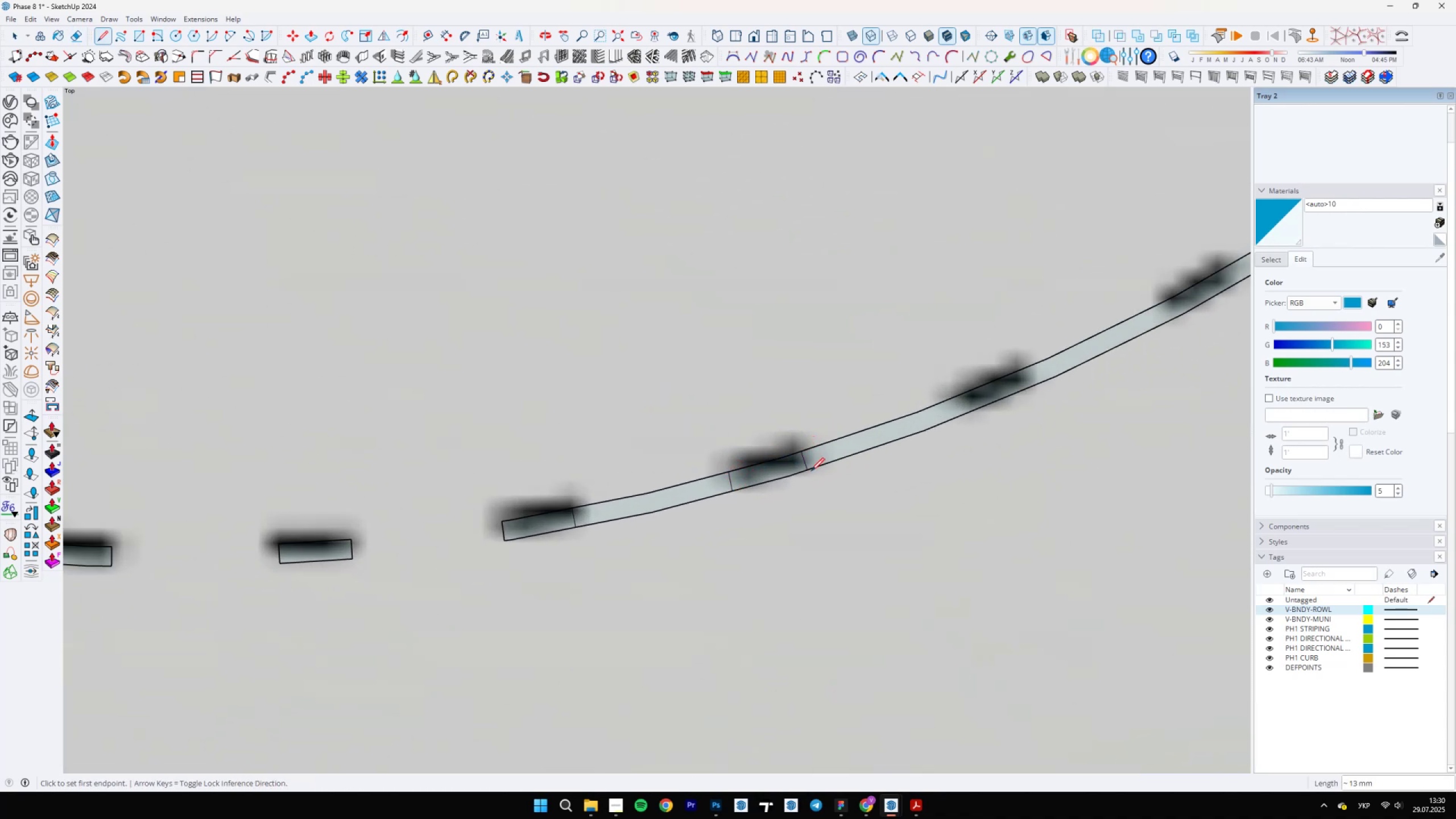 
type(ee)
 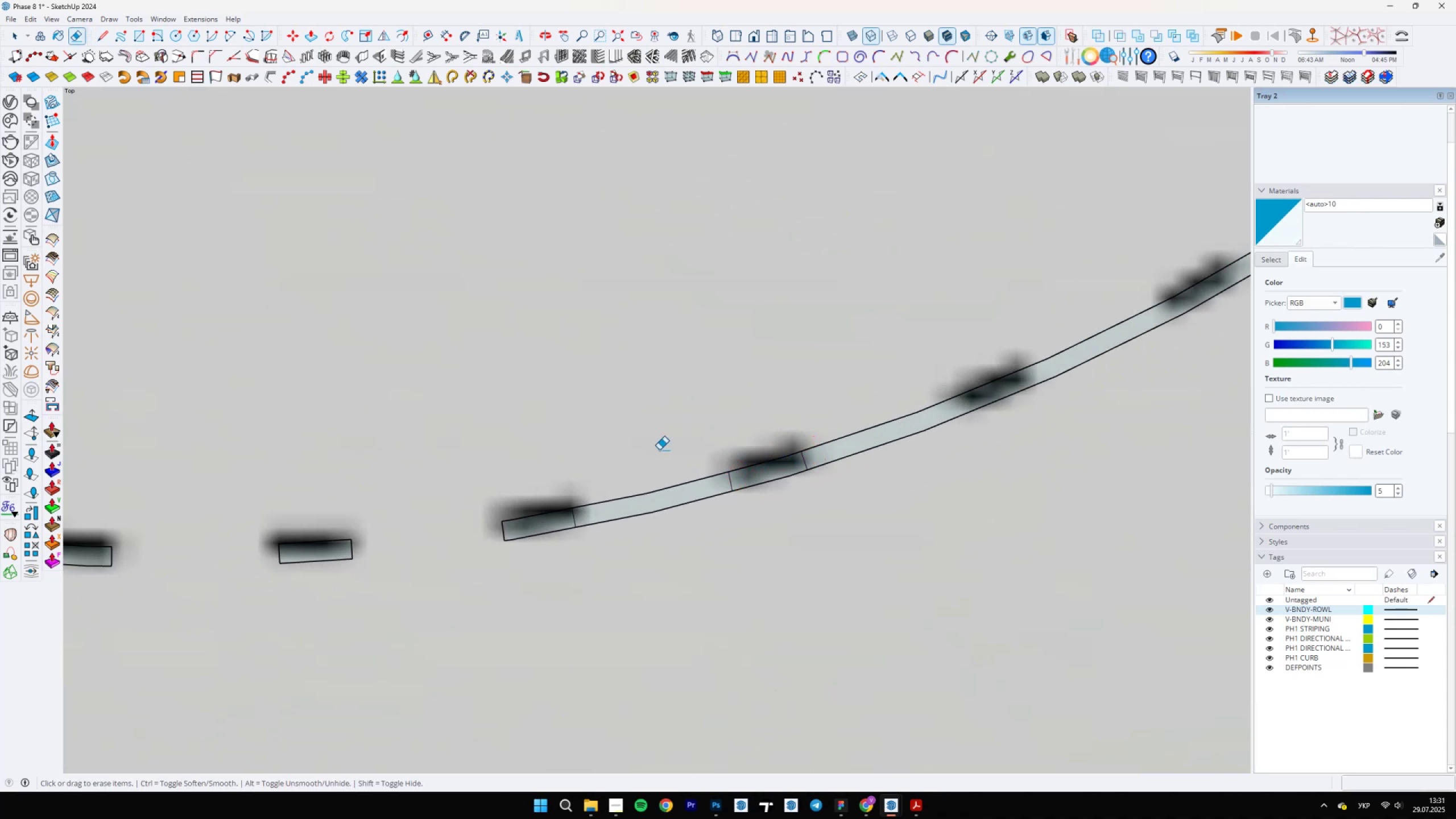 
left_click_drag(start_coordinate=[652, 476], to_coordinate=[653, 551])
 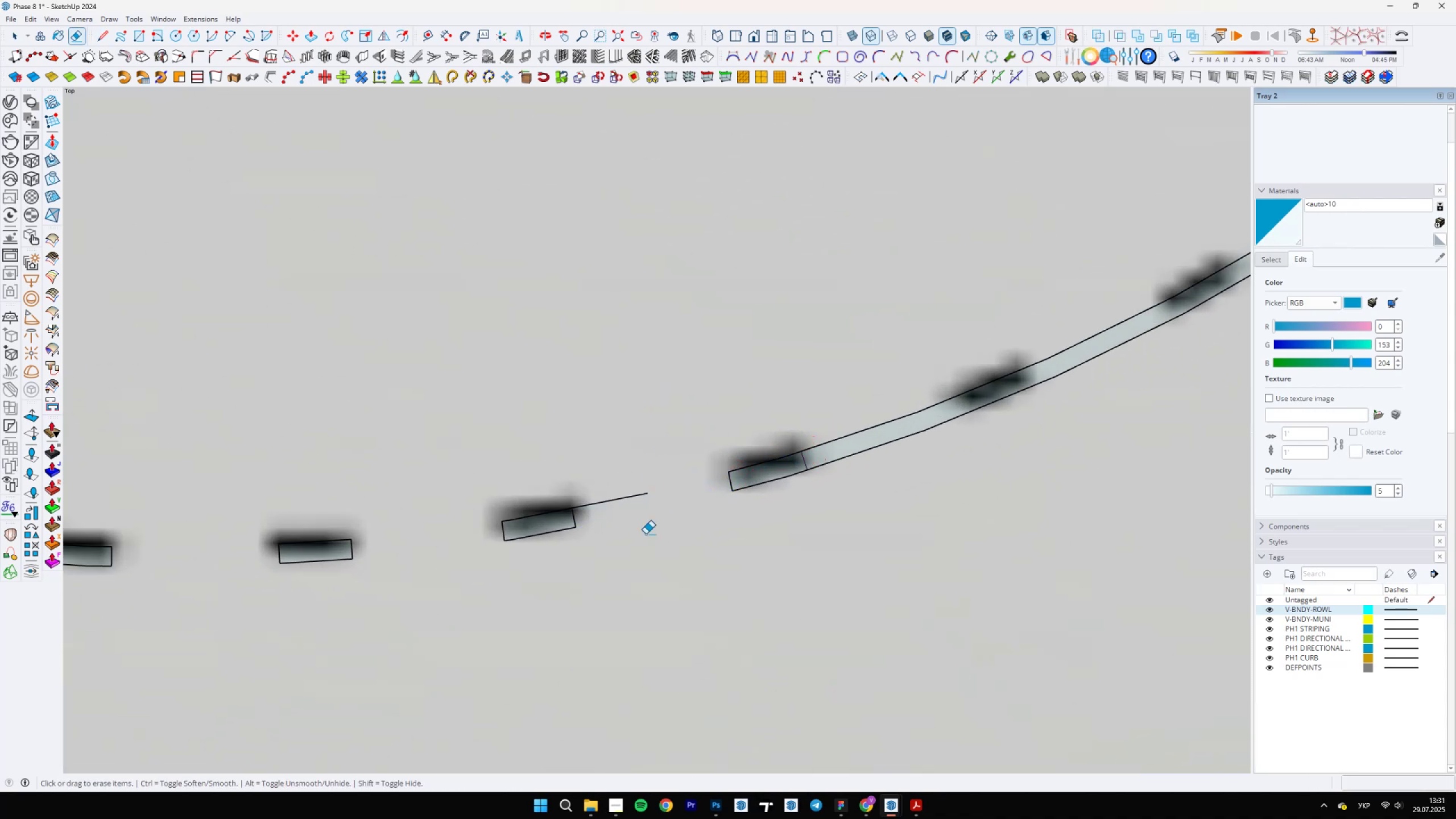 
left_click_drag(start_coordinate=[628, 482], to_coordinate=[633, 539])
 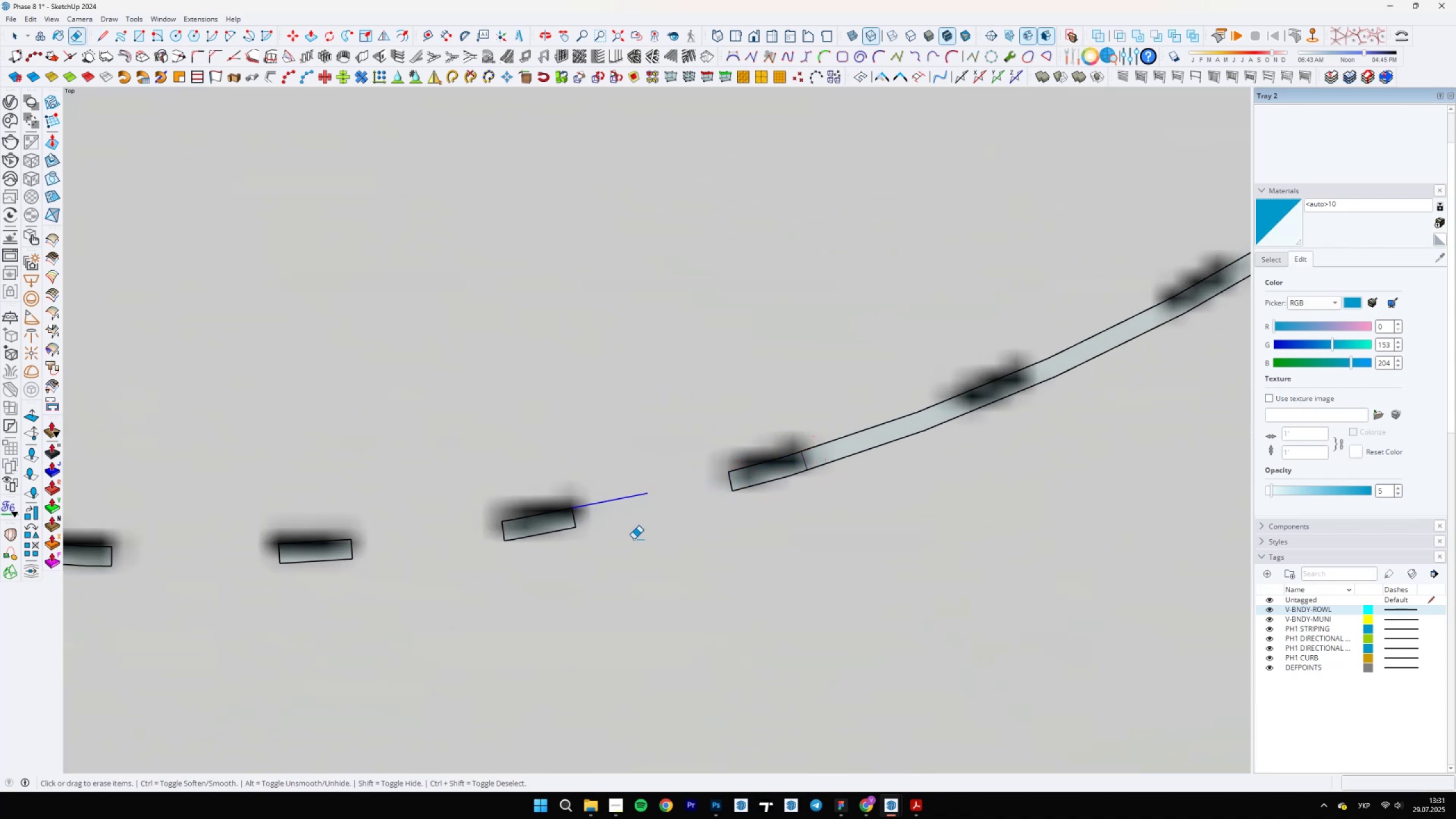 
scroll: coordinate [746, 512], scroll_direction: down, amount: 15.0
 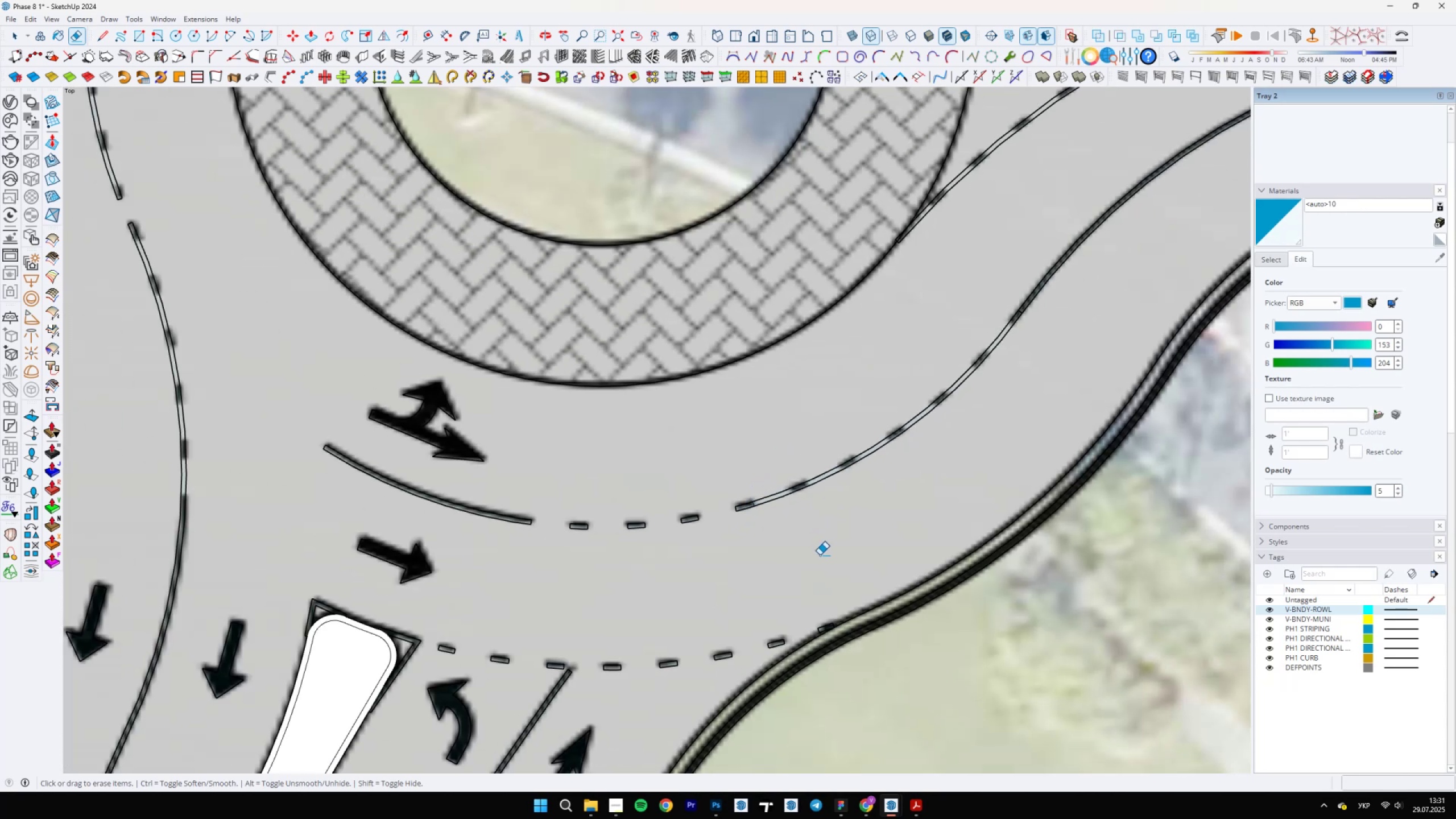 
scroll: coordinate [746, 499], scroll_direction: up, amount: 18.0
 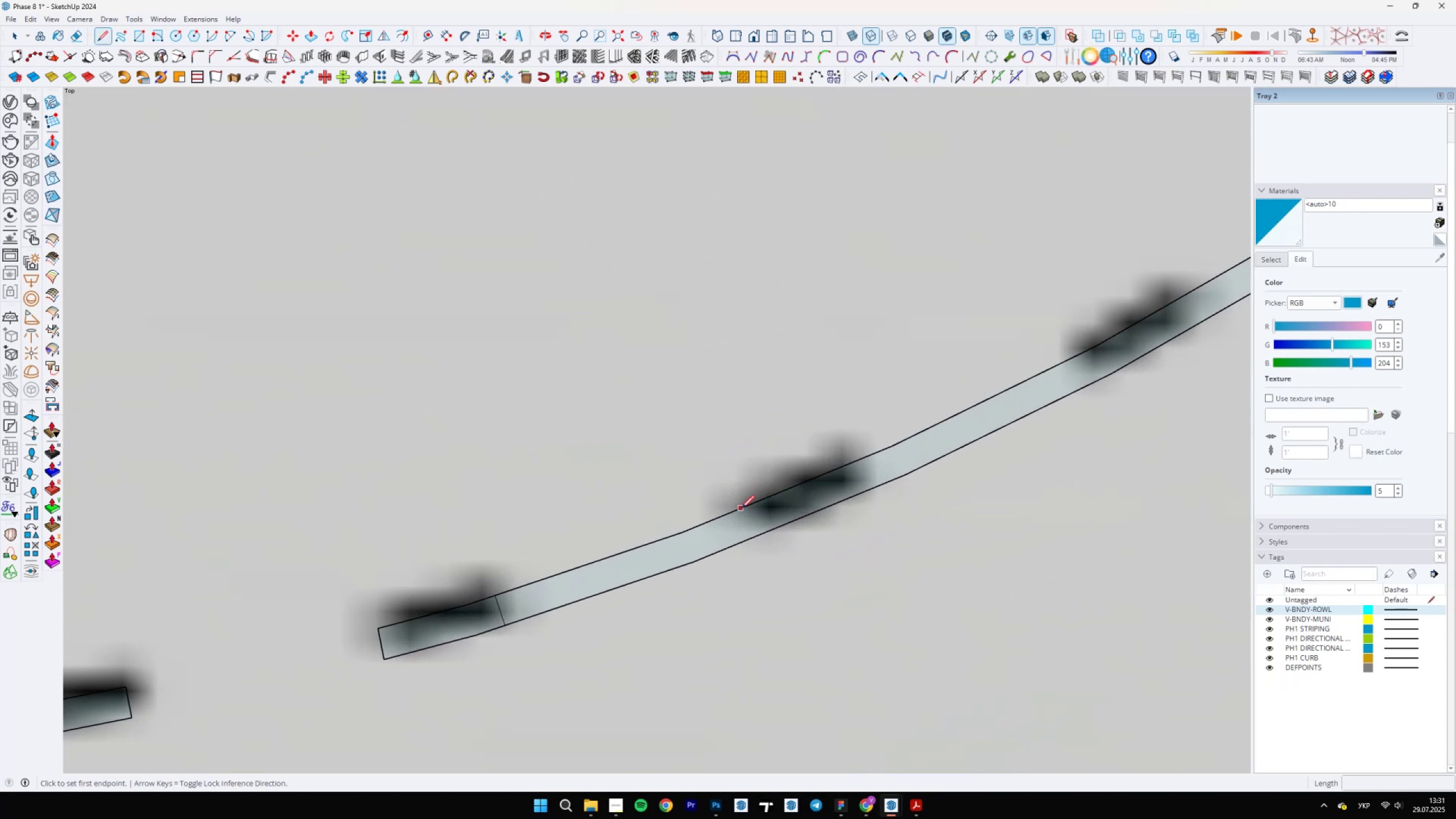 
key(L)
 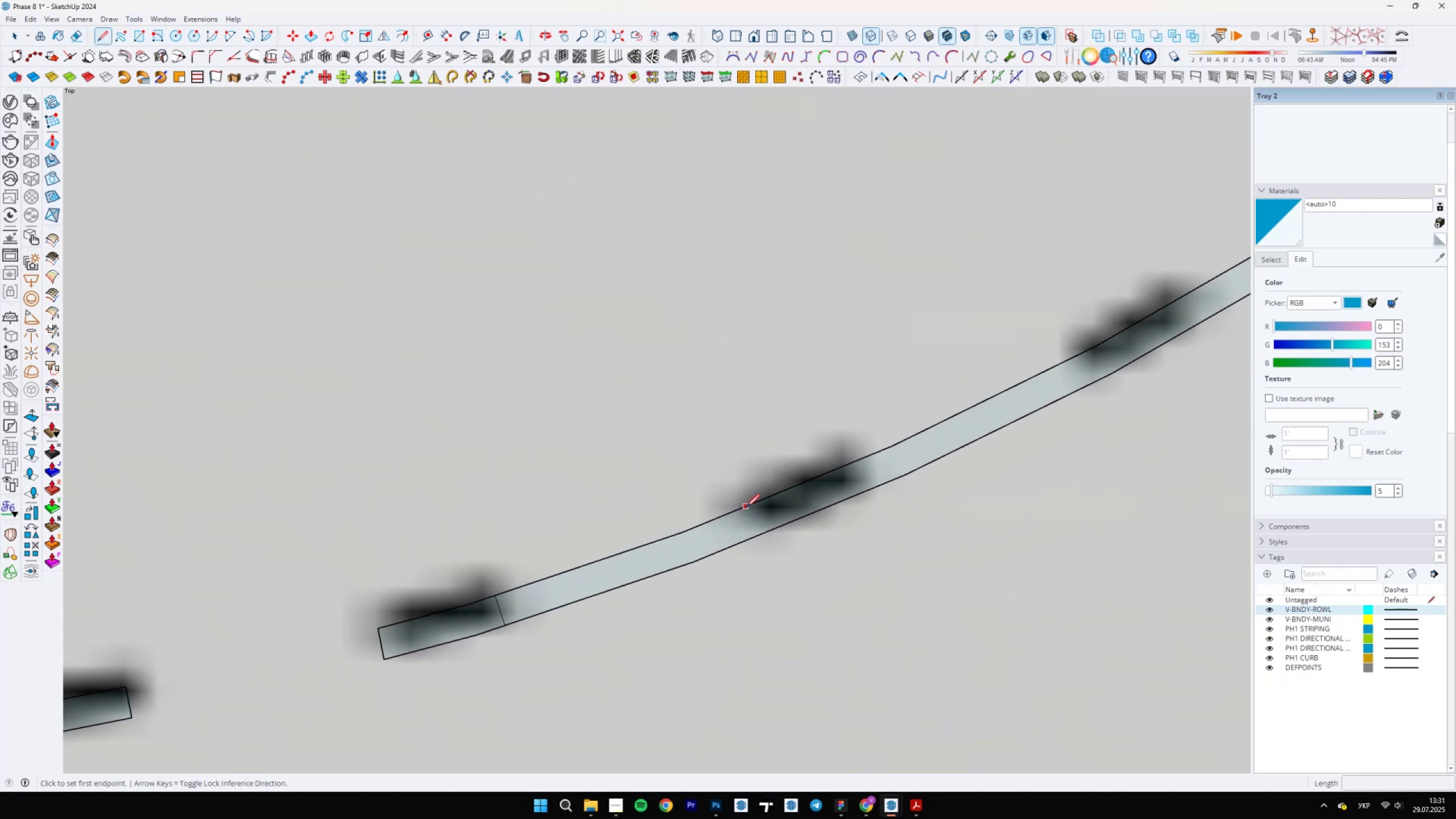 
left_click([751, 505])
 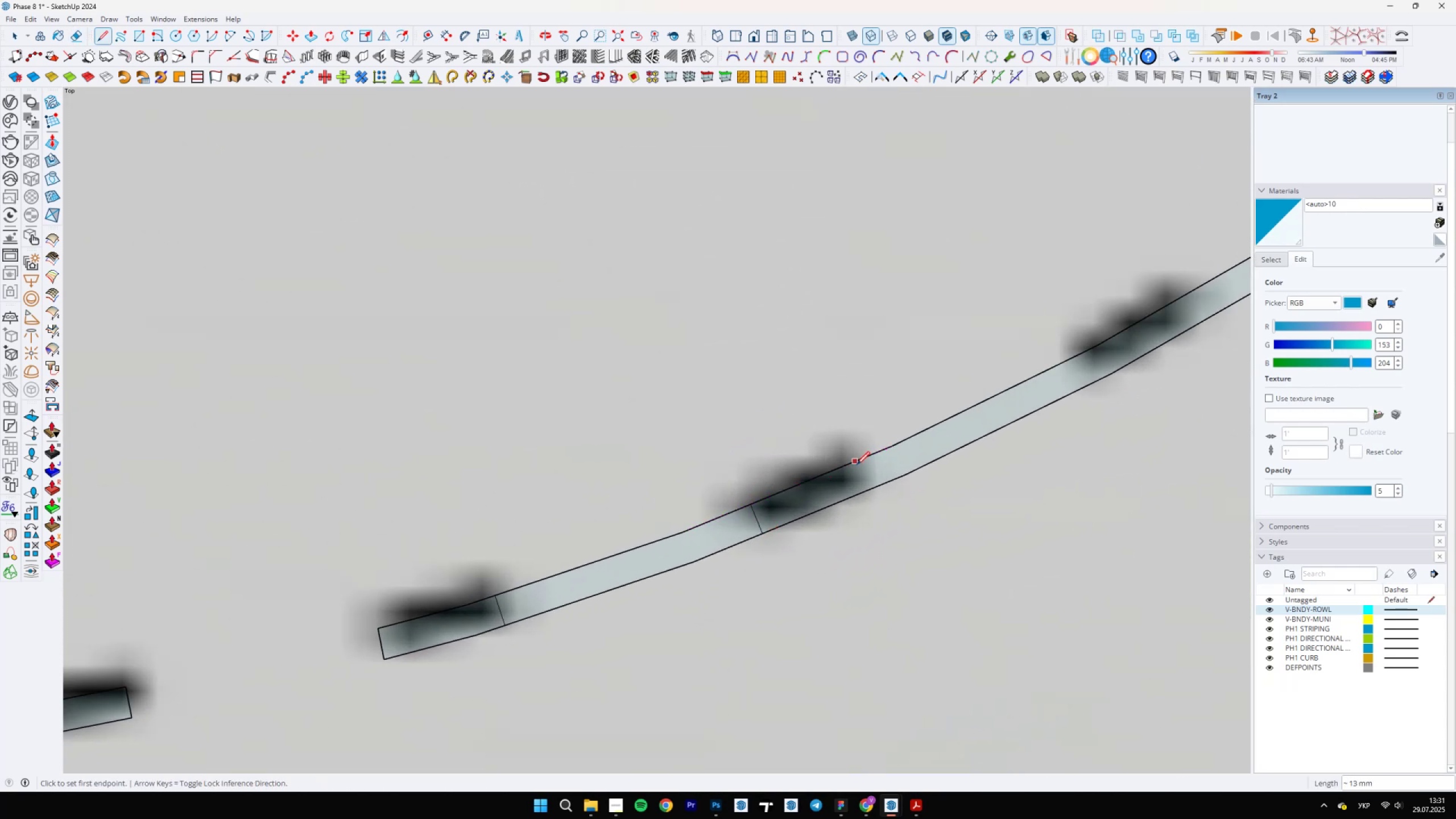 
left_click([857, 462])
 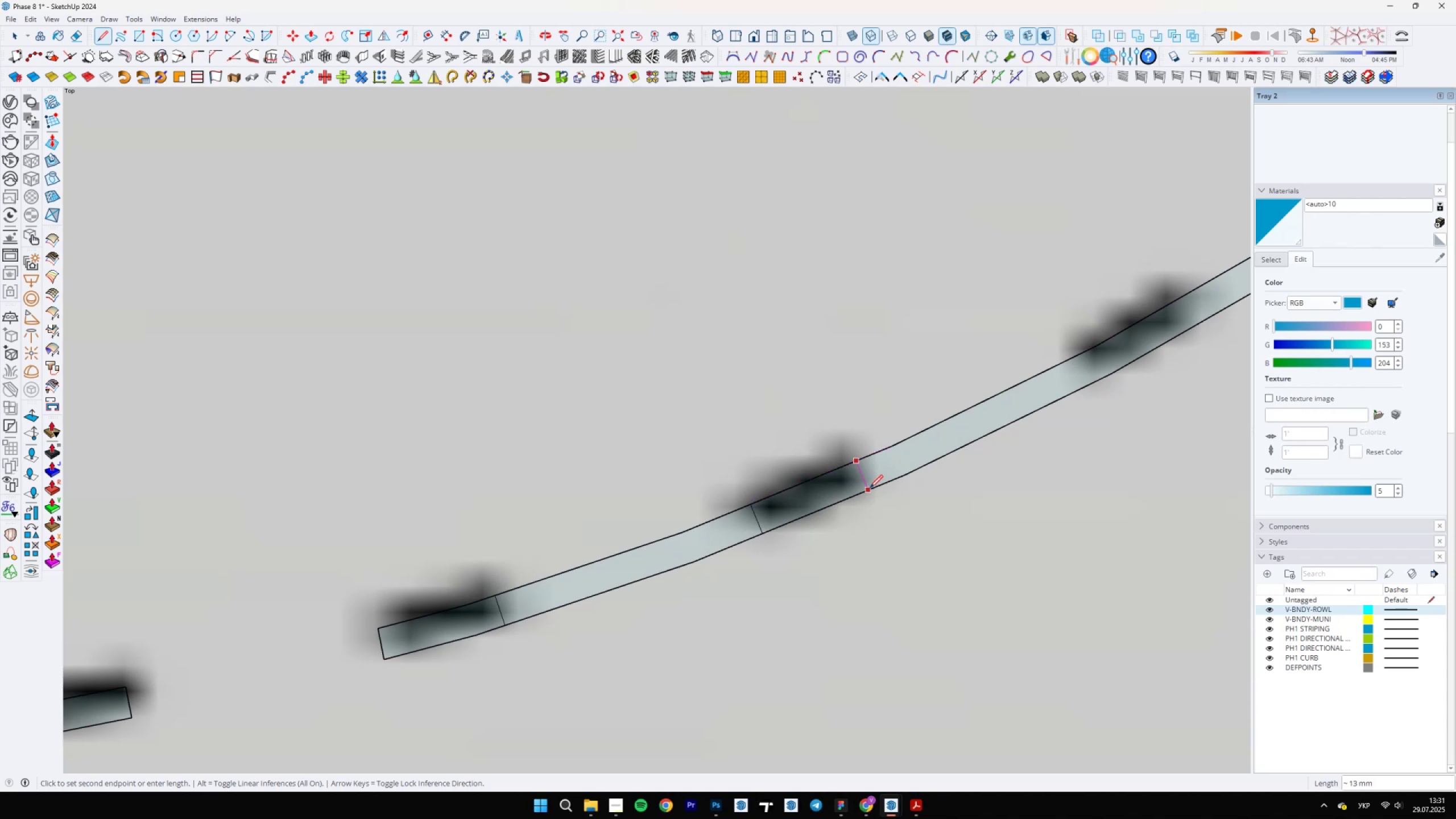 
left_click([870, 488])
 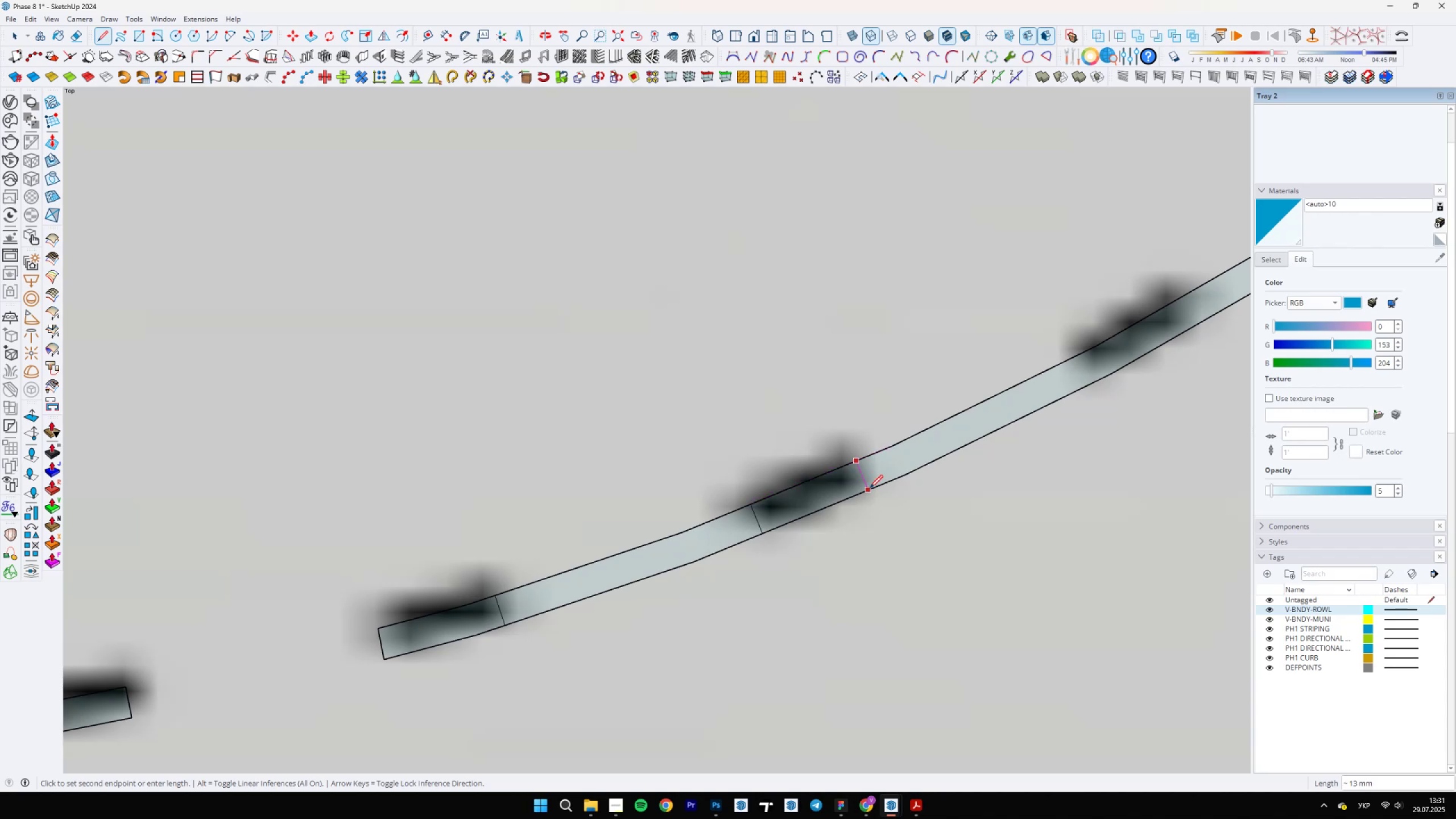 
key(E)
 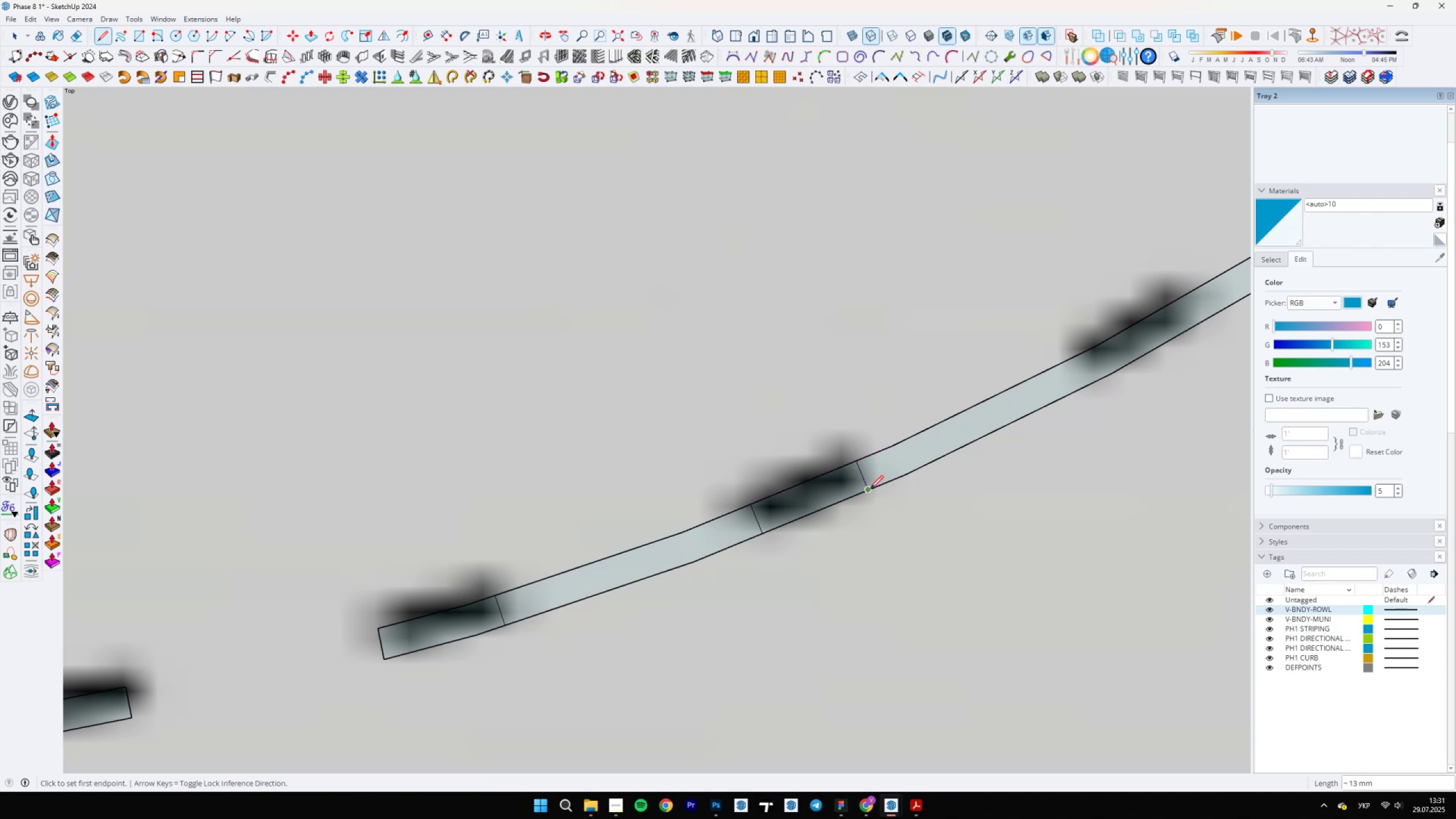 
left_click_drag(start_coordinate=[635, 507], to_coordinate=[651, 610])
 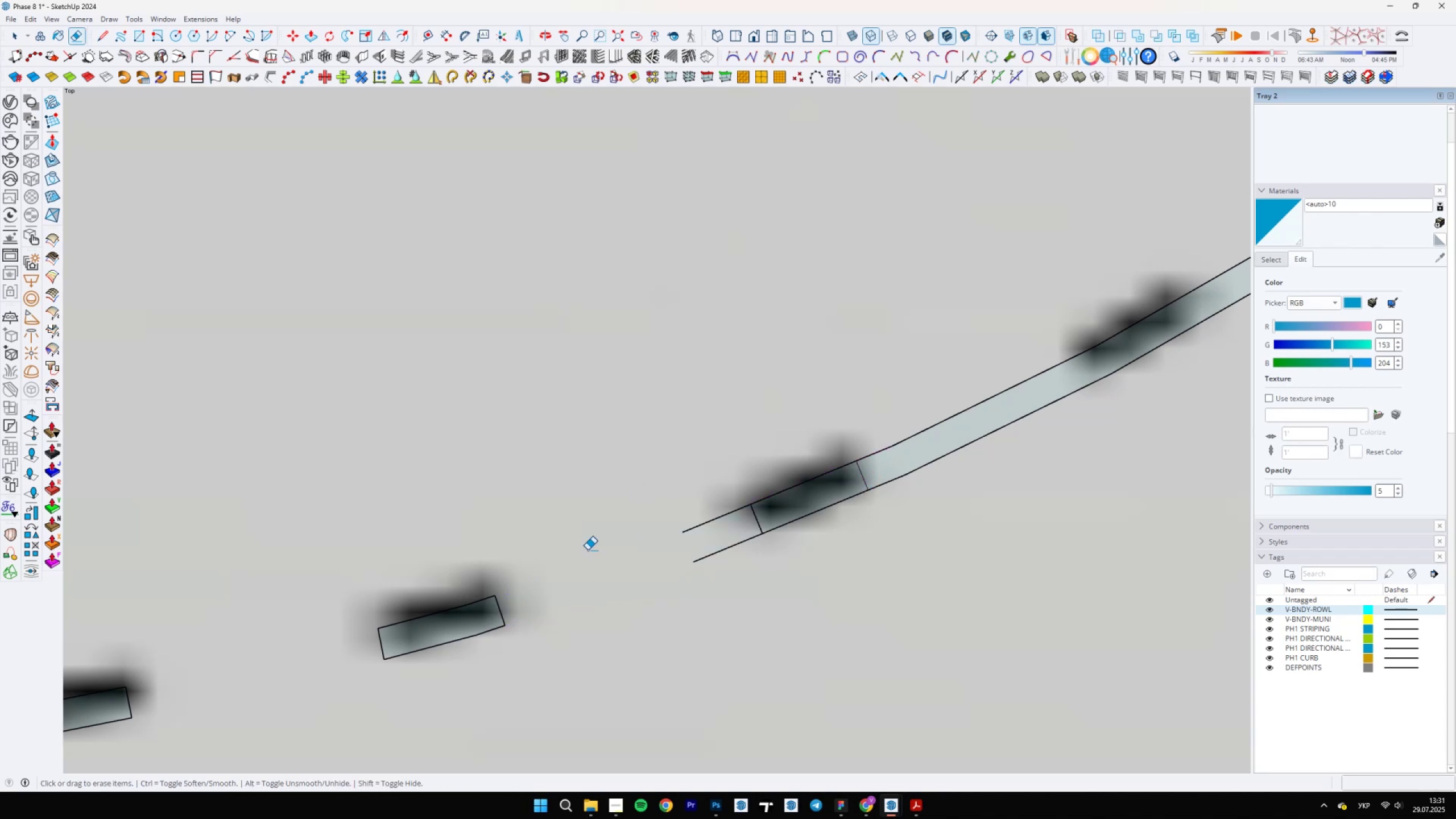 
left_click_drag(start_coordinate=[702, 518], to_coordinate=[737, 589])
 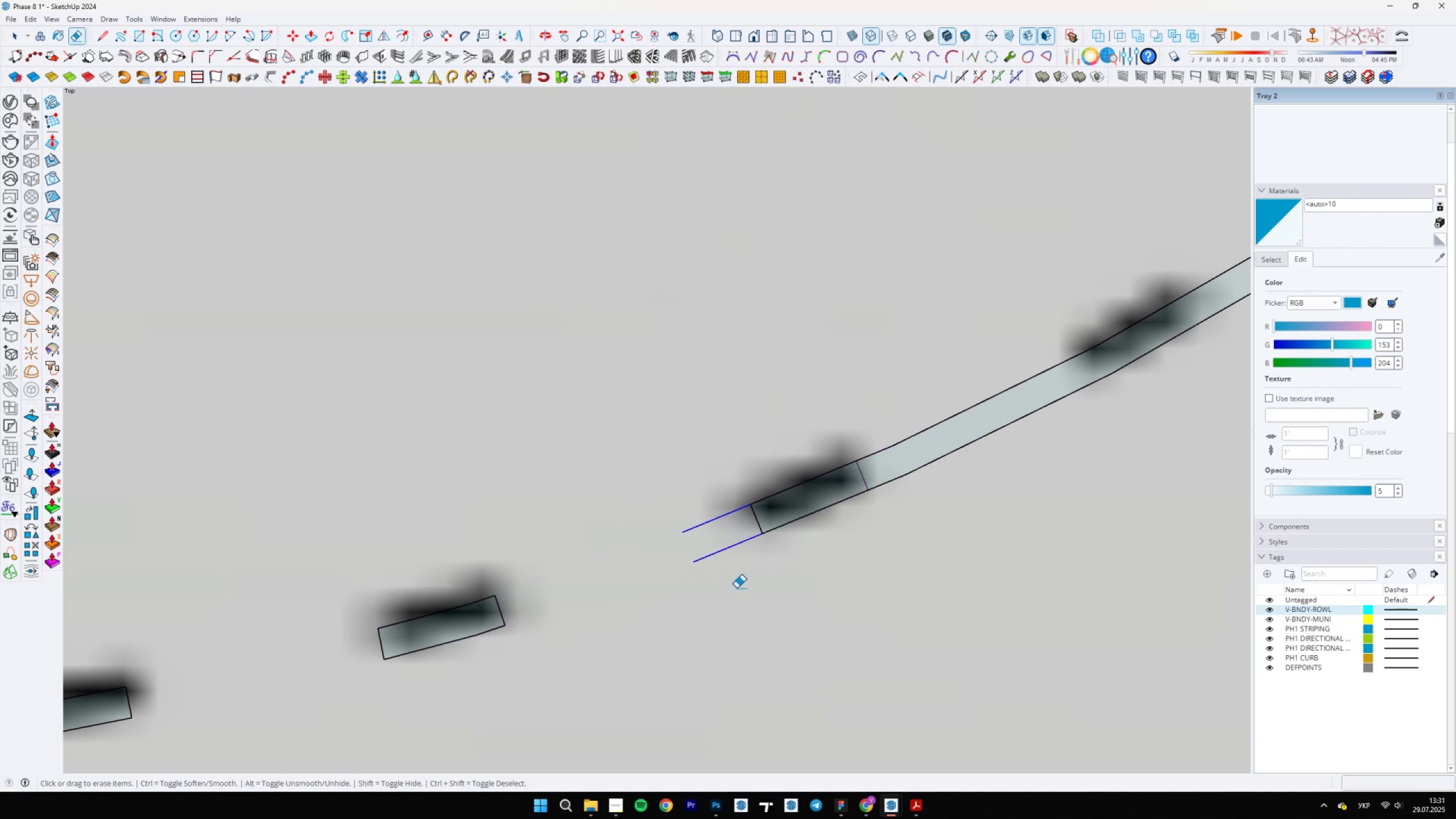 
scroll: coordinate [782, 510], scroll_direction: down, amount: 30.0
 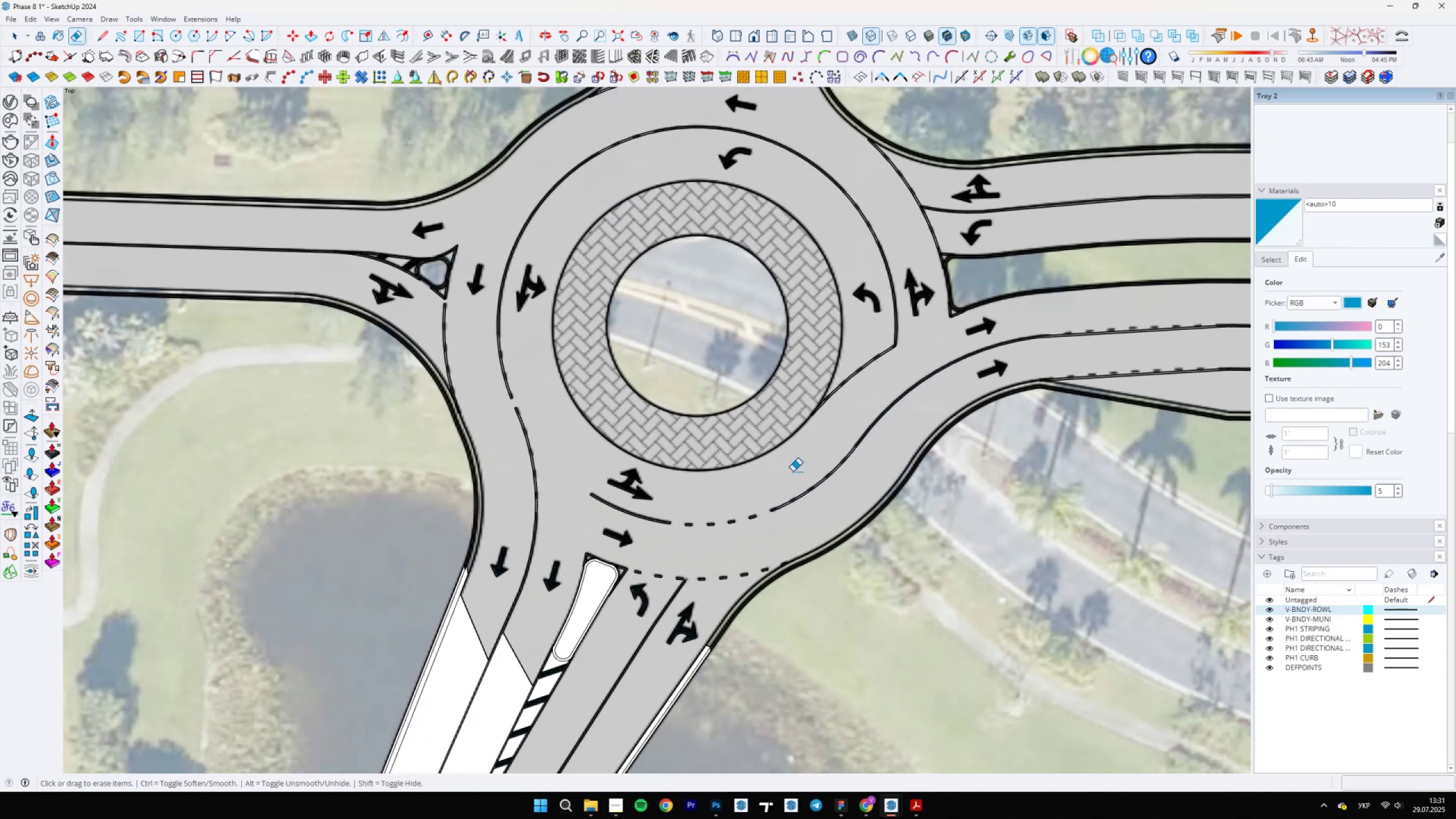 
scroll: coordinate [775, 527], scroll_direction: up, amount: 22.0
 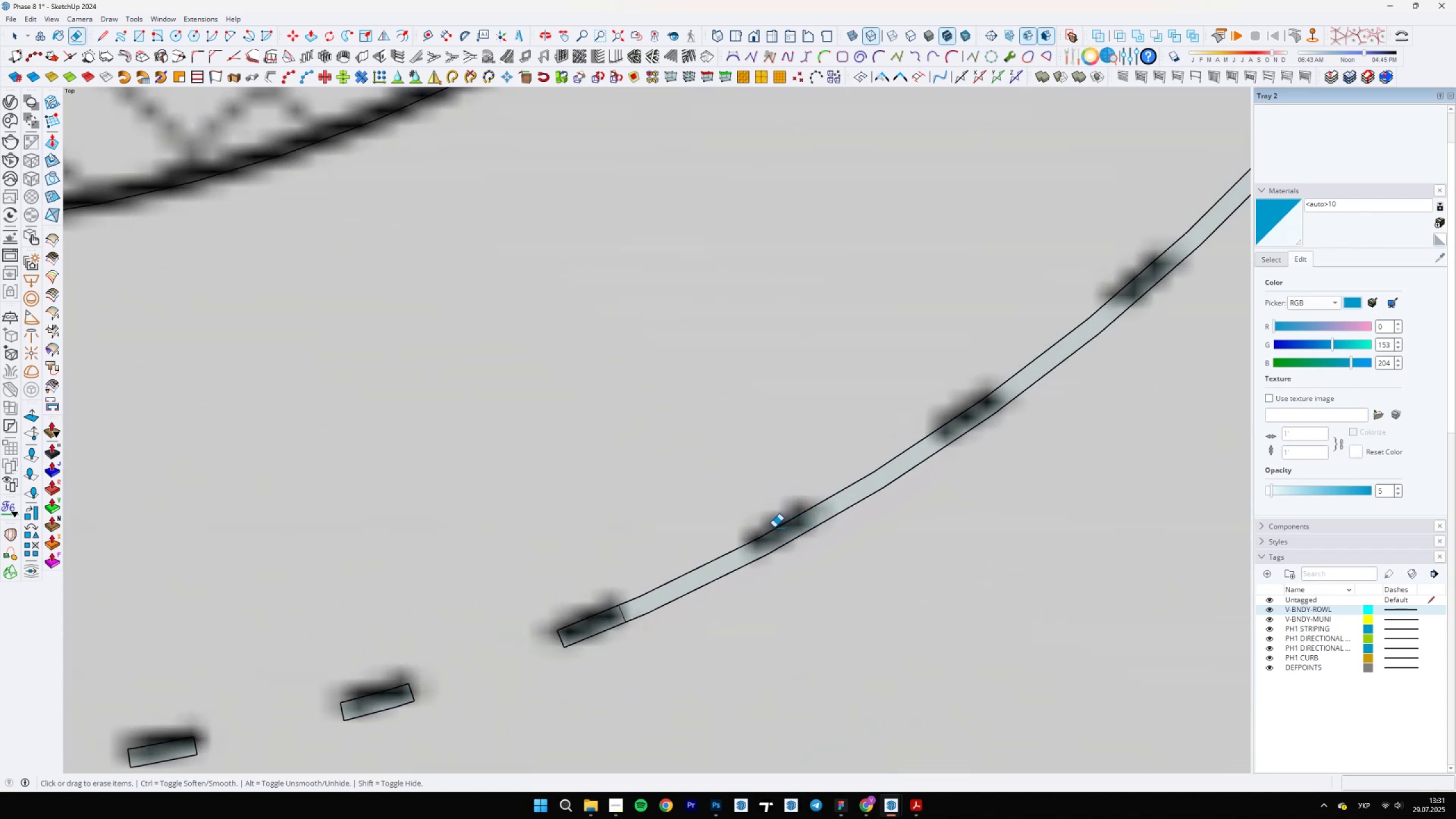 
key(L)
 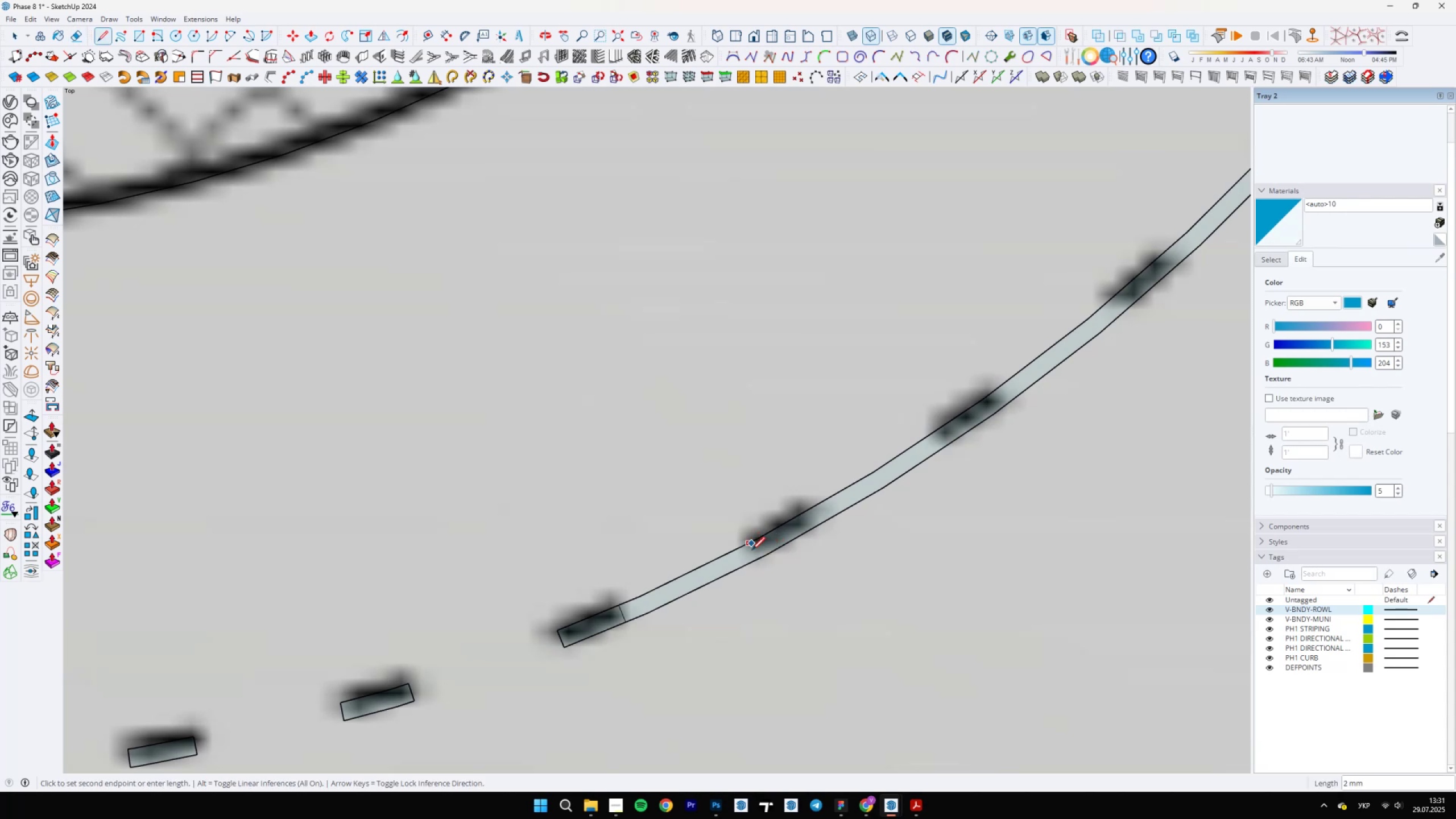 
left_click([759, 560])
 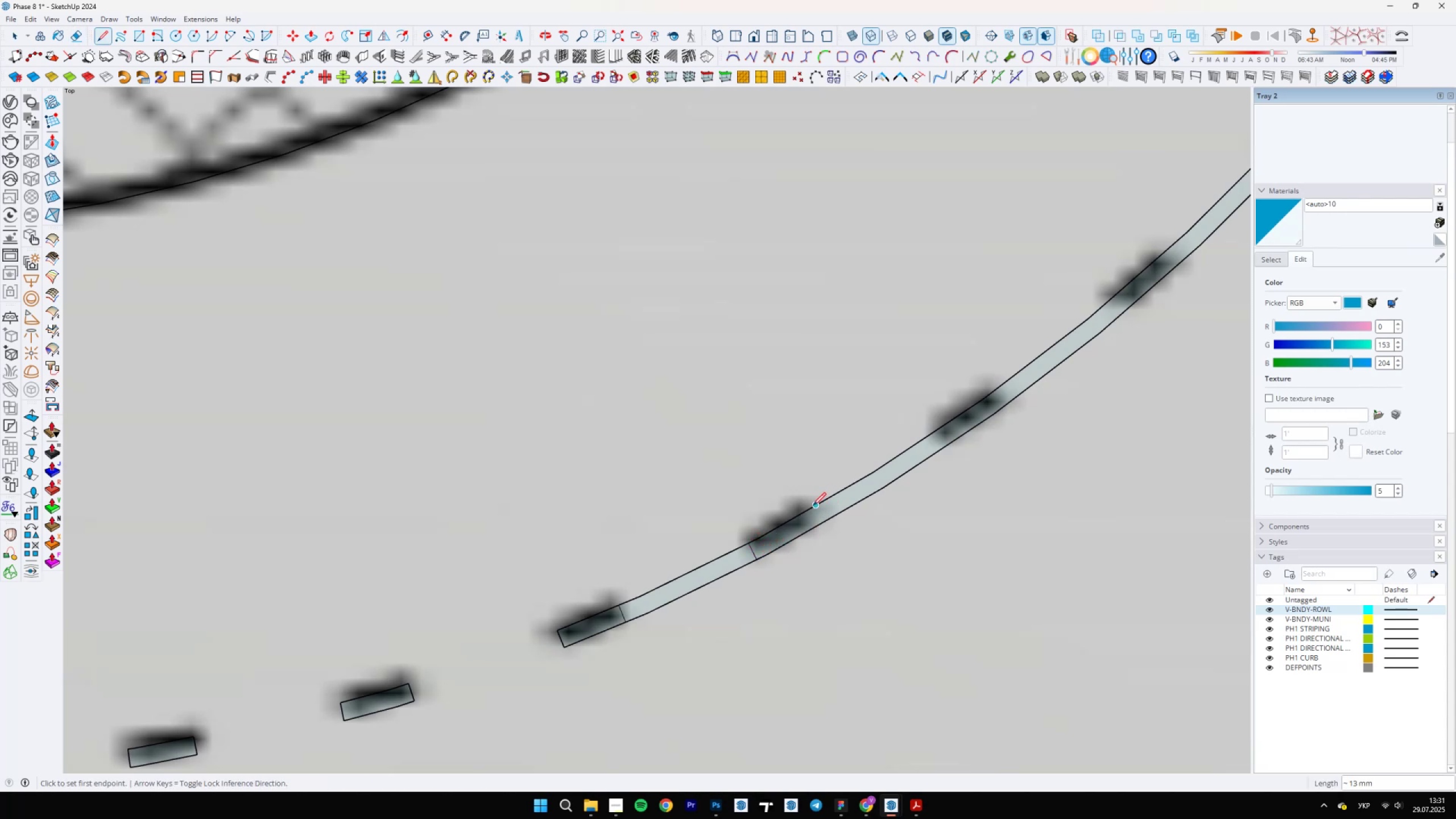 
left_click([811, 507])
 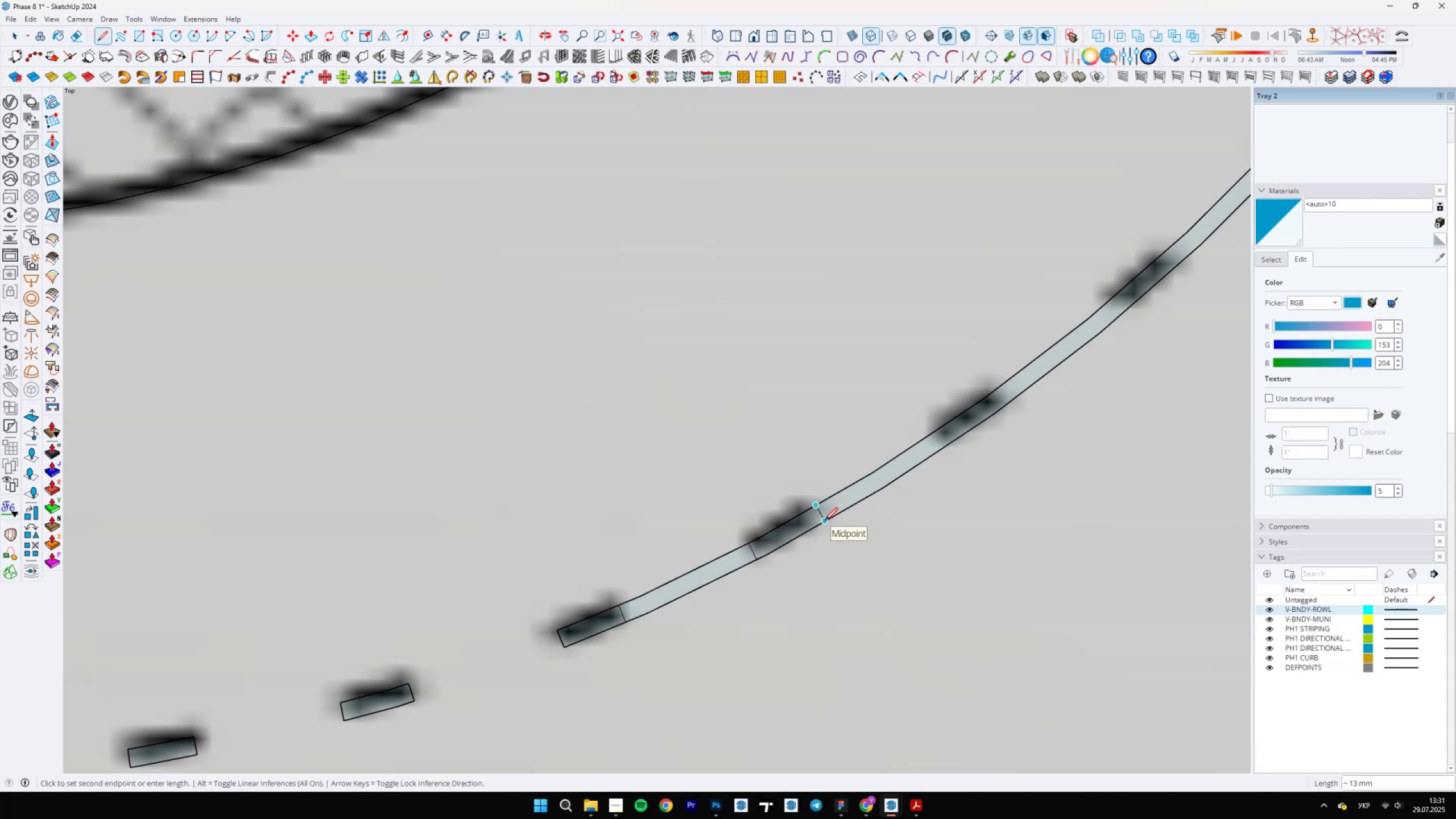 
scroll: coordinate [817, 512], scroll_direction: up, amount: 4.0
 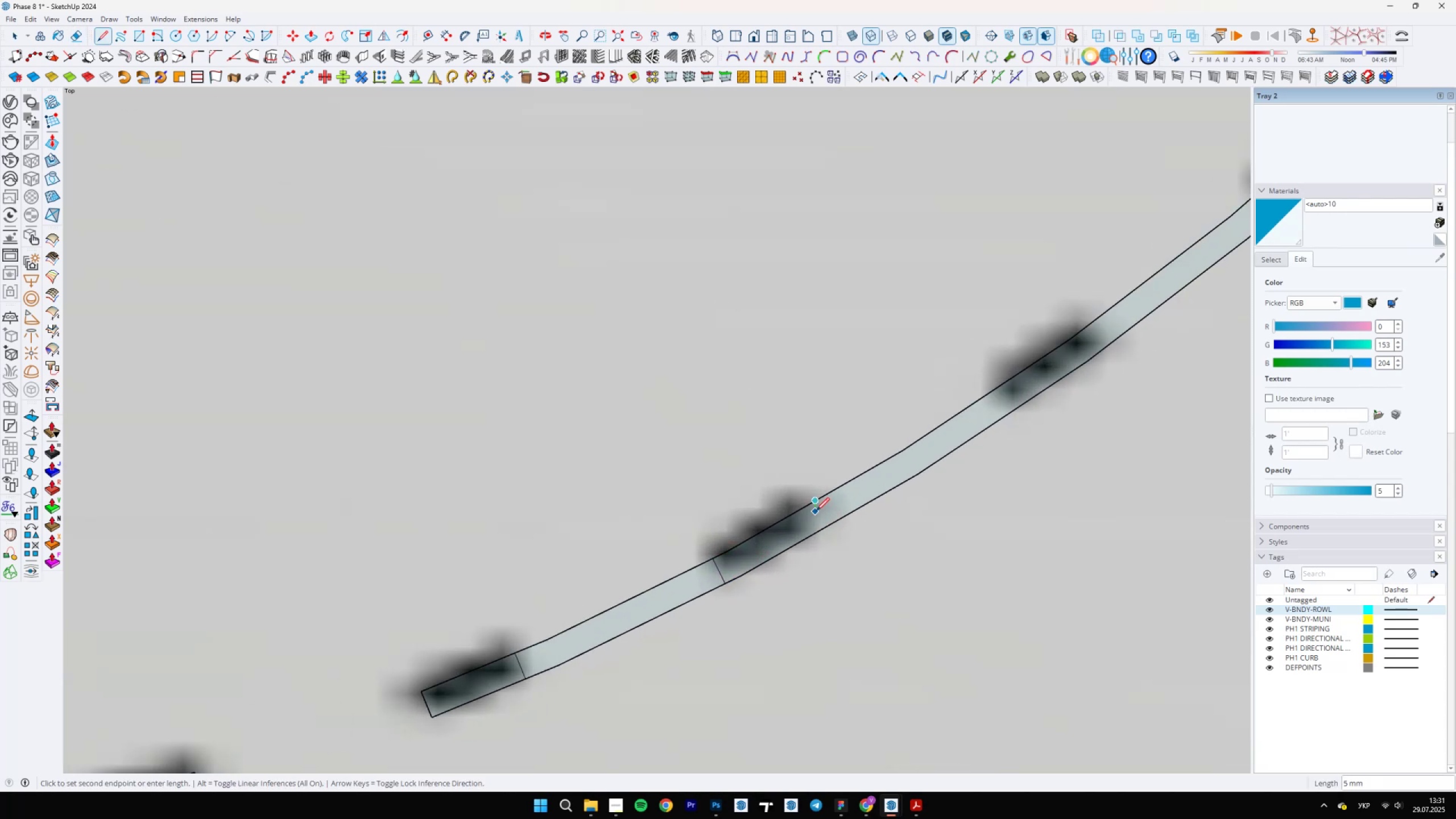 
key(Escape)
 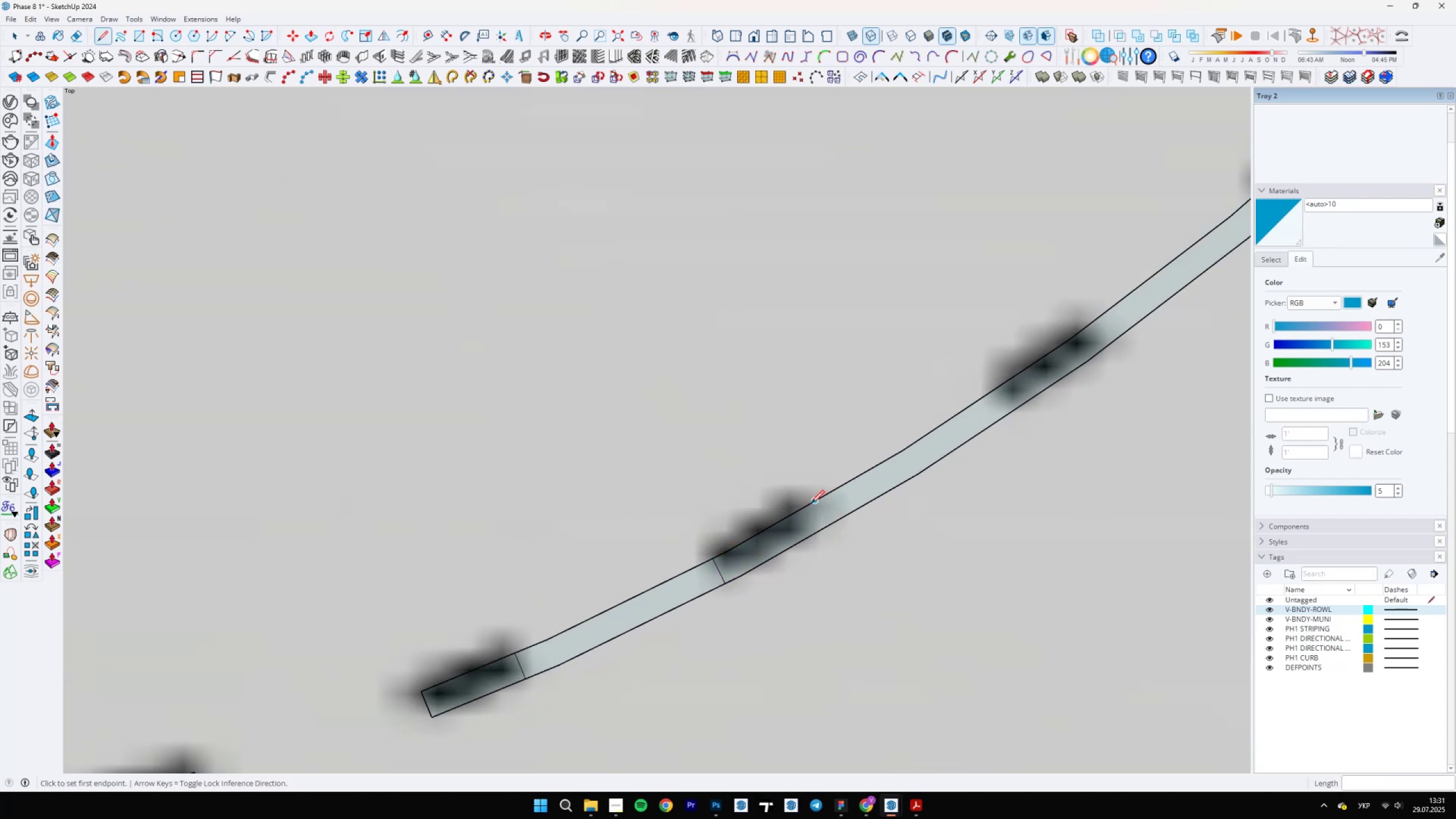 
key(Space)
 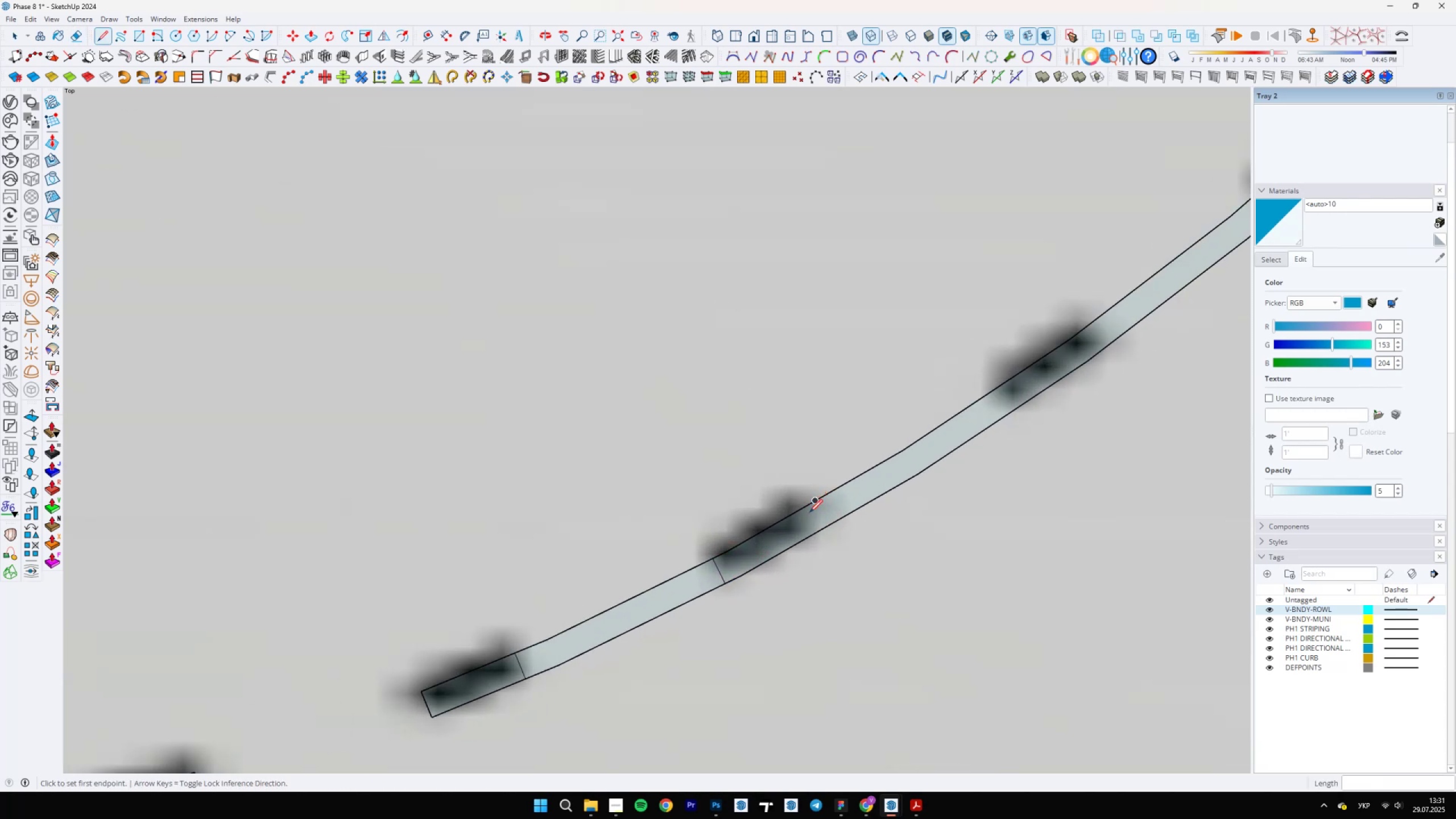 
scroll: coordinate [618, 606], scroll_direction: down, amount: 17.0
 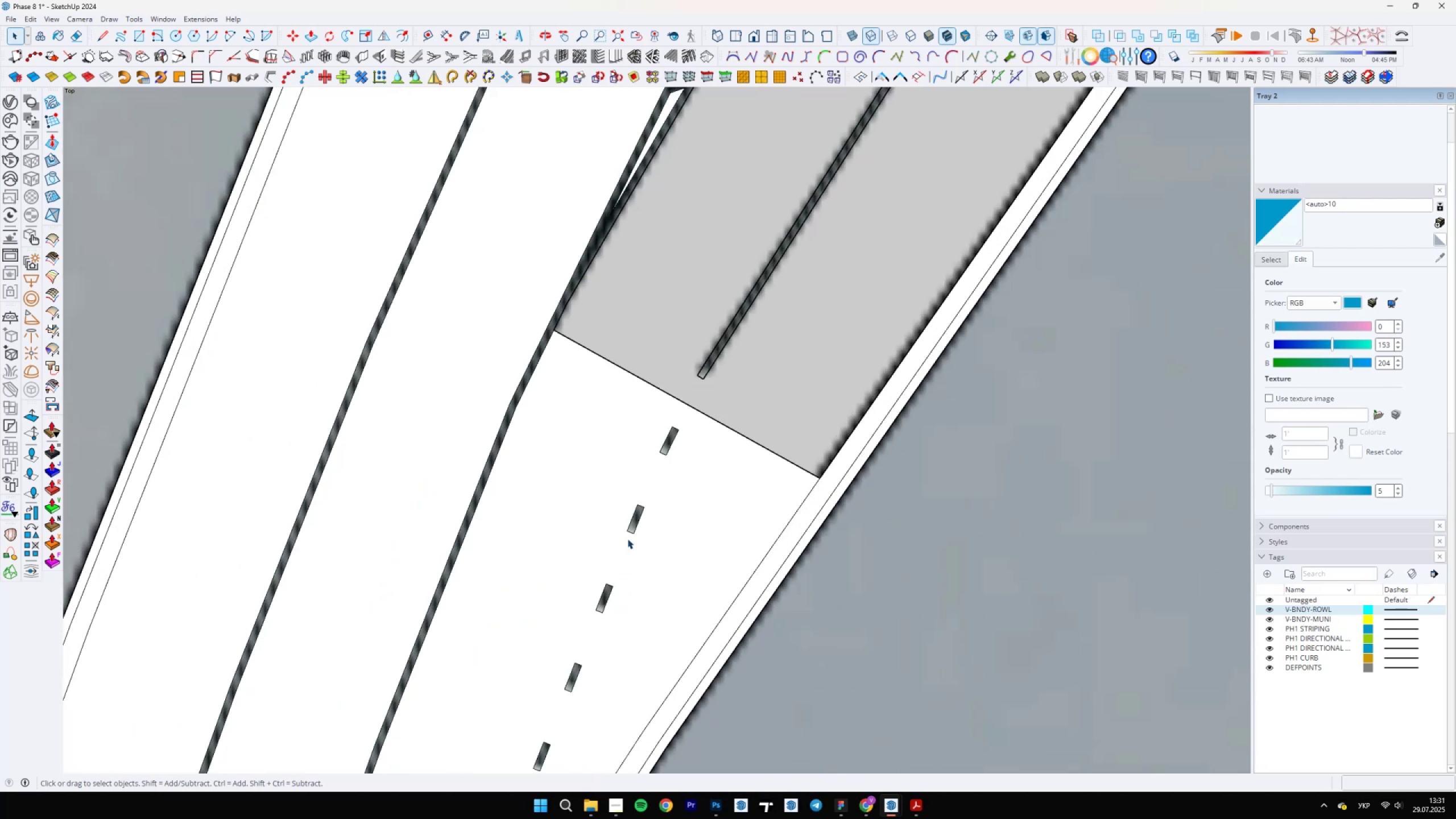 
scroll: coordinate [634, 530], scroll_direction: up, amount: 4.0
 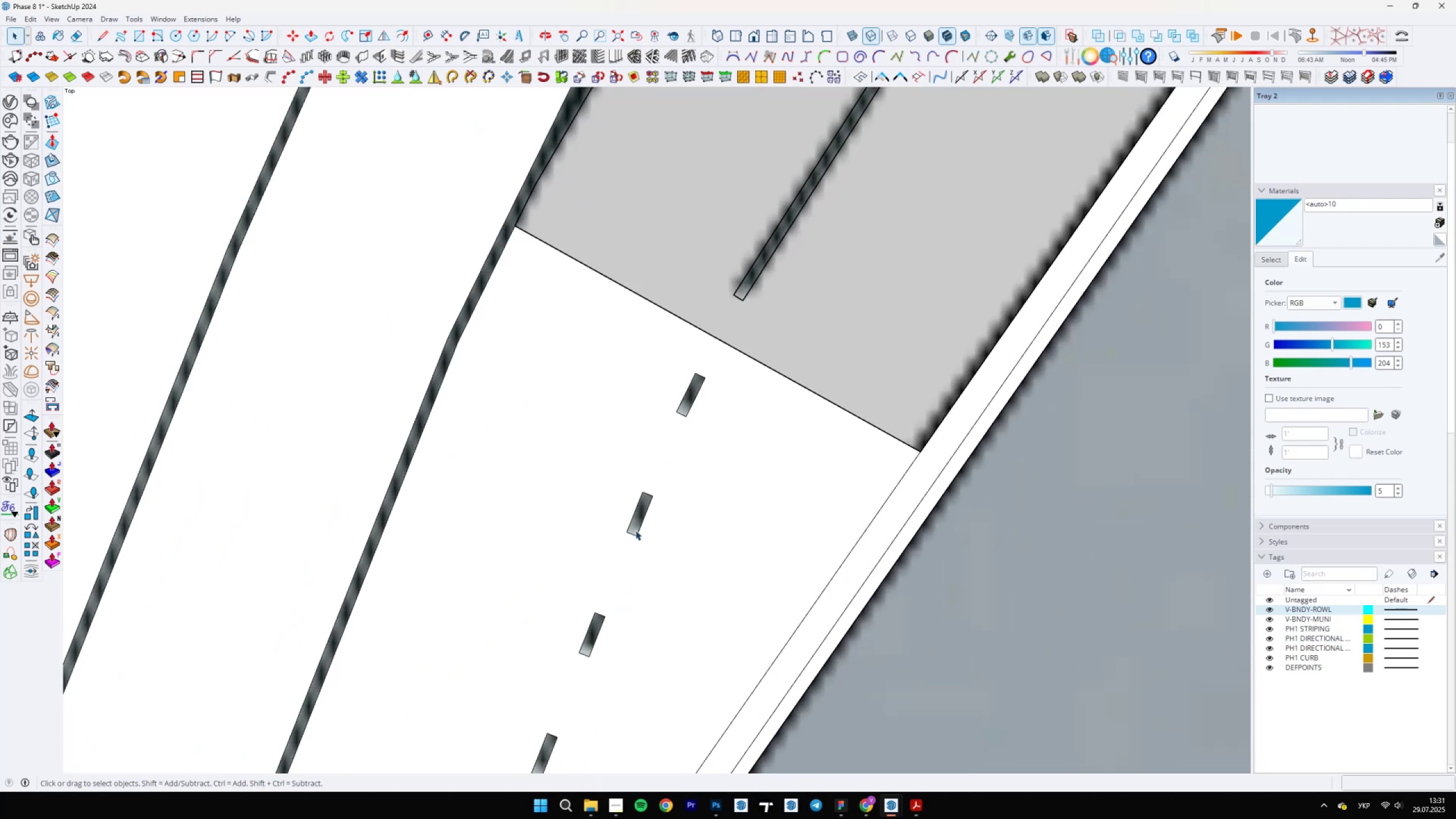 
key(L)
 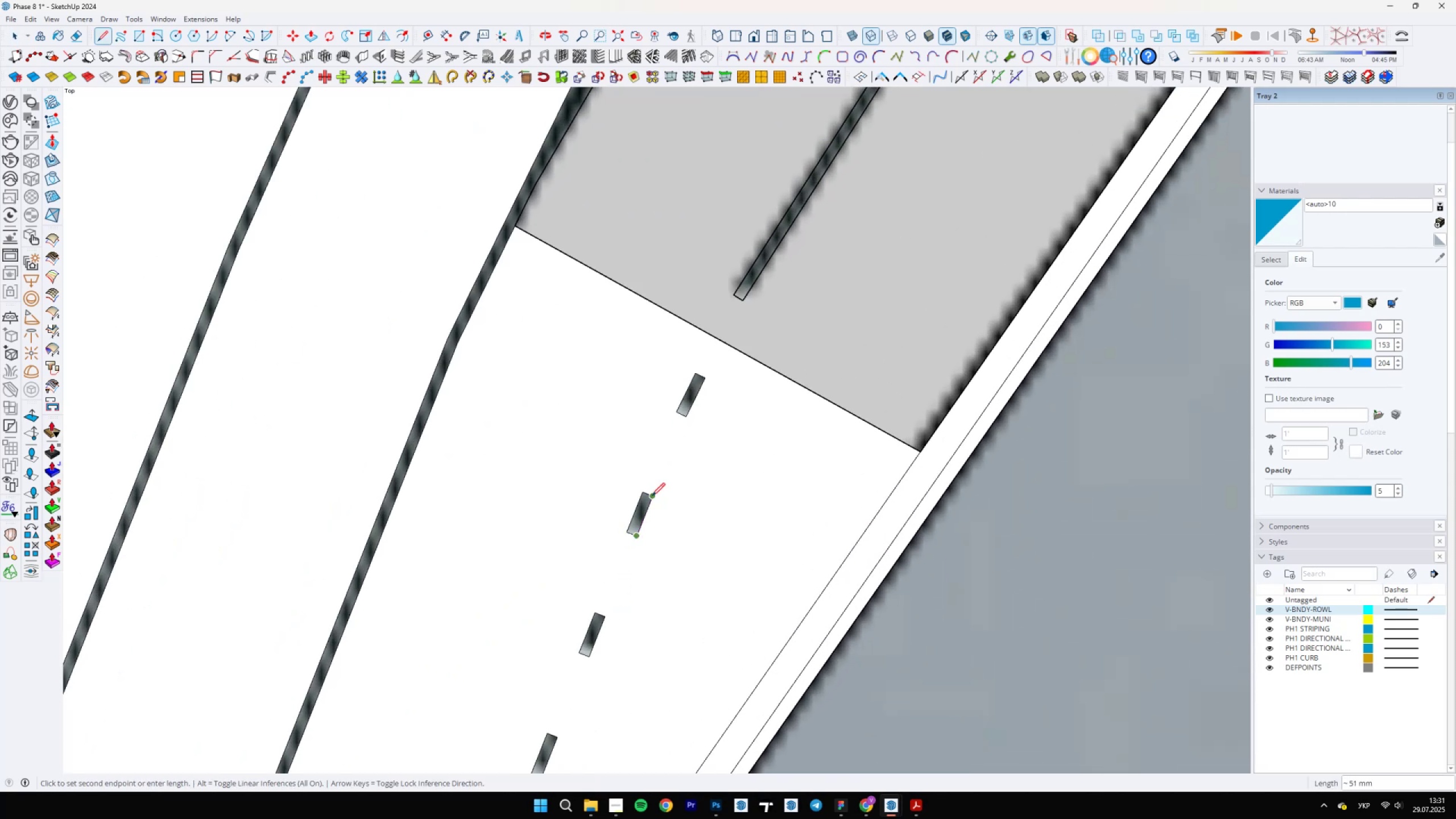 
key(Escape)
 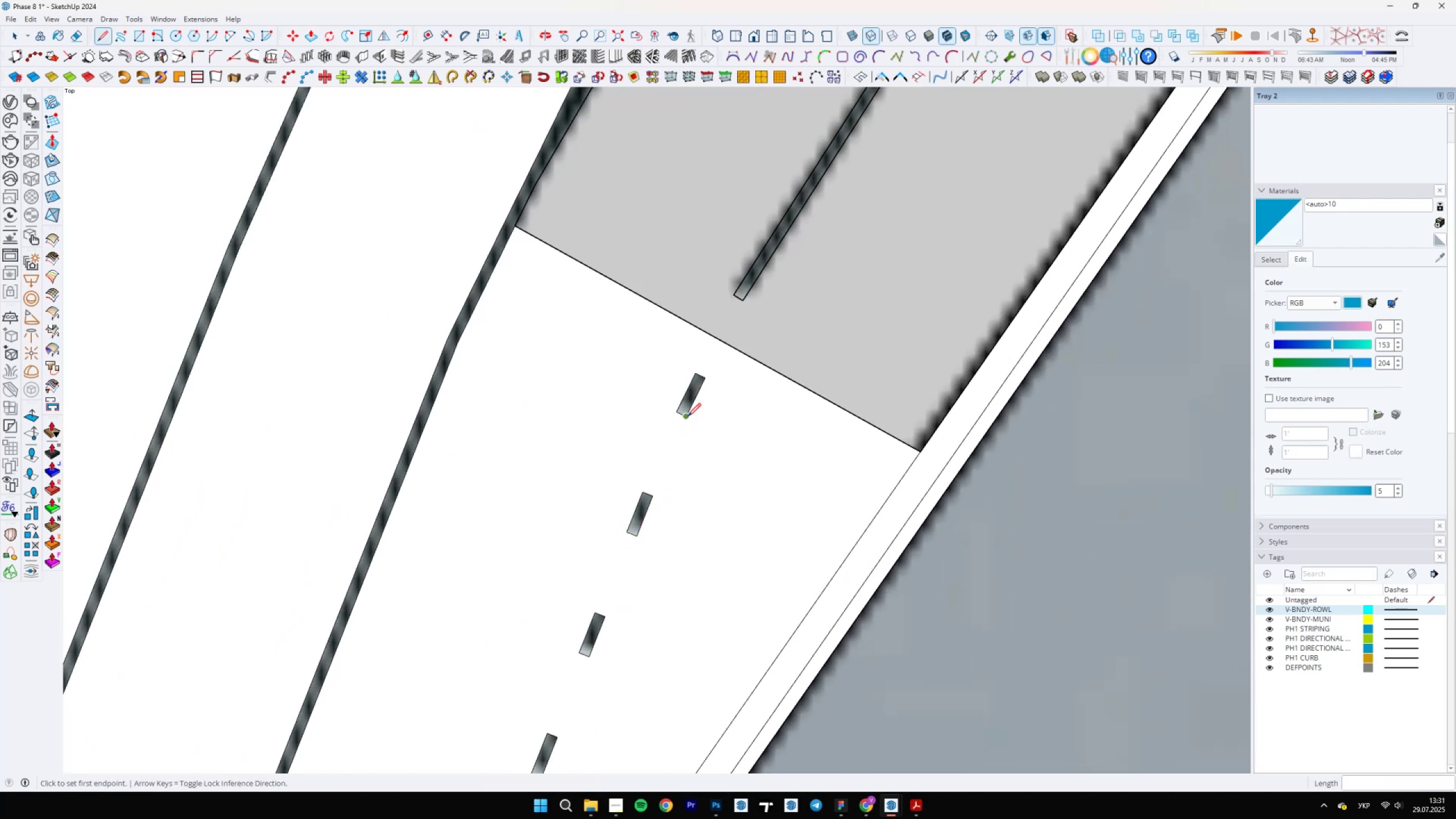 
left_click([688, 416])
 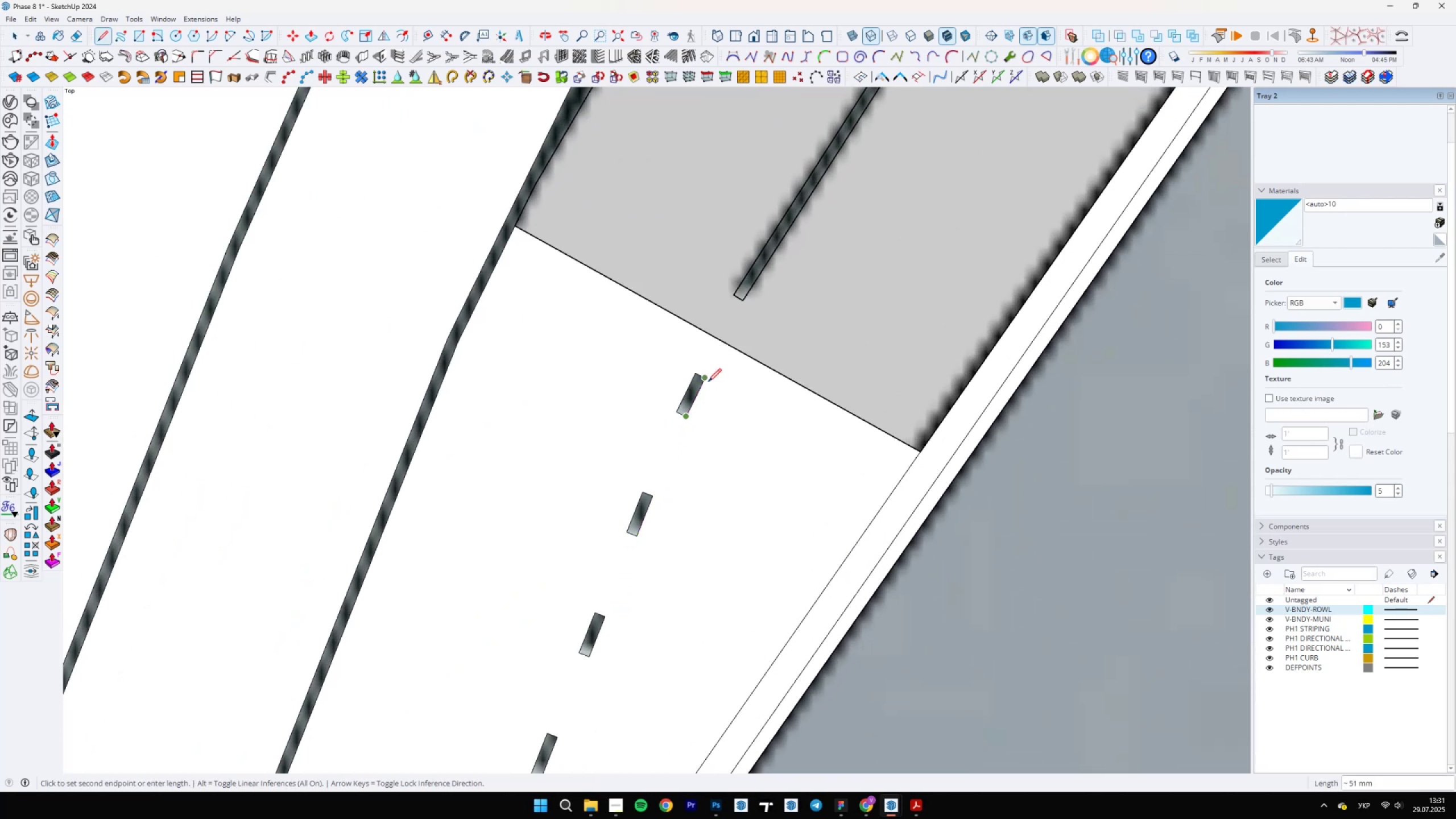 
key(Space)
 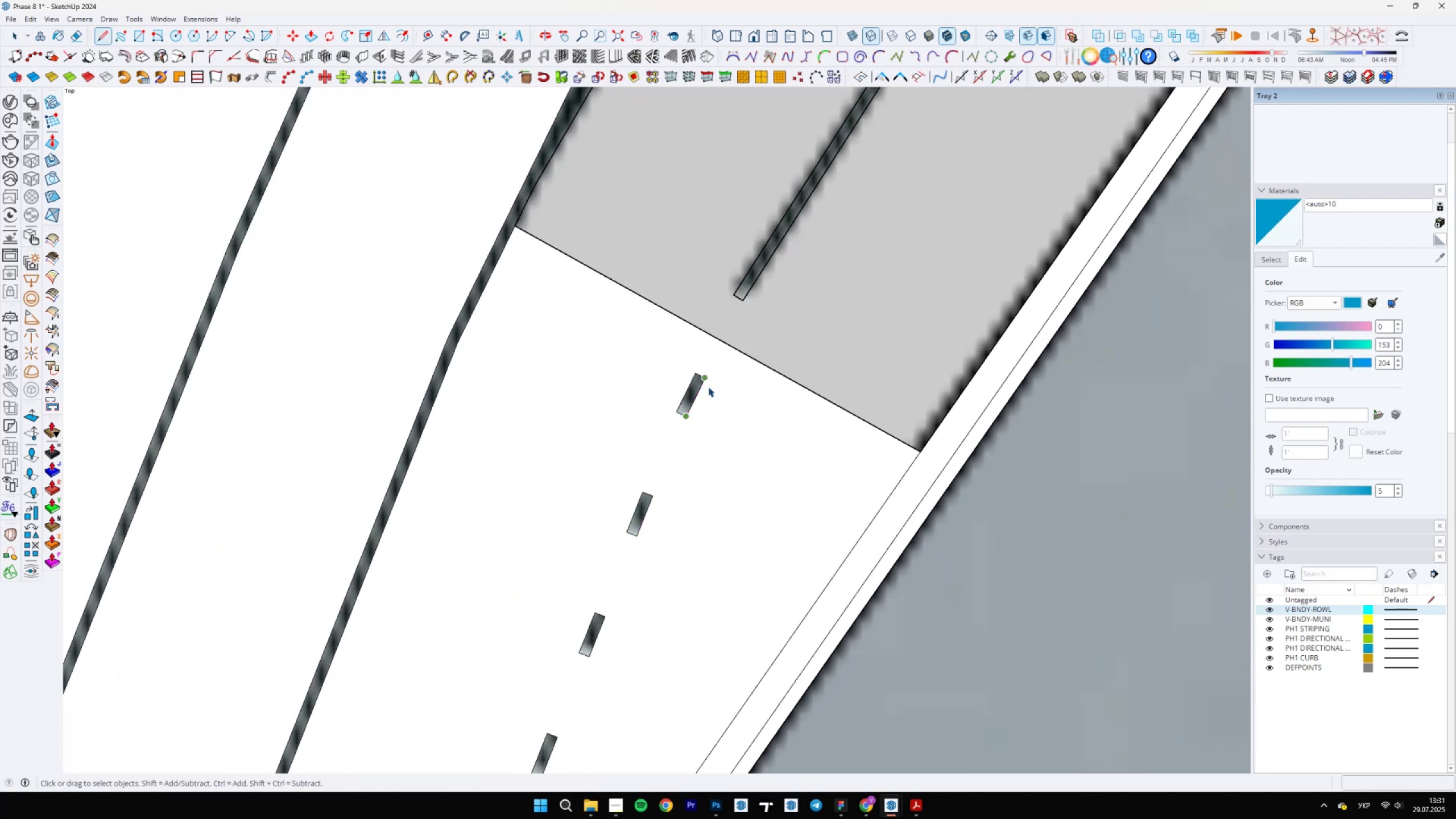 
scroll: coordinate [618, 566], scroll_direction: down, amount: 23.0
 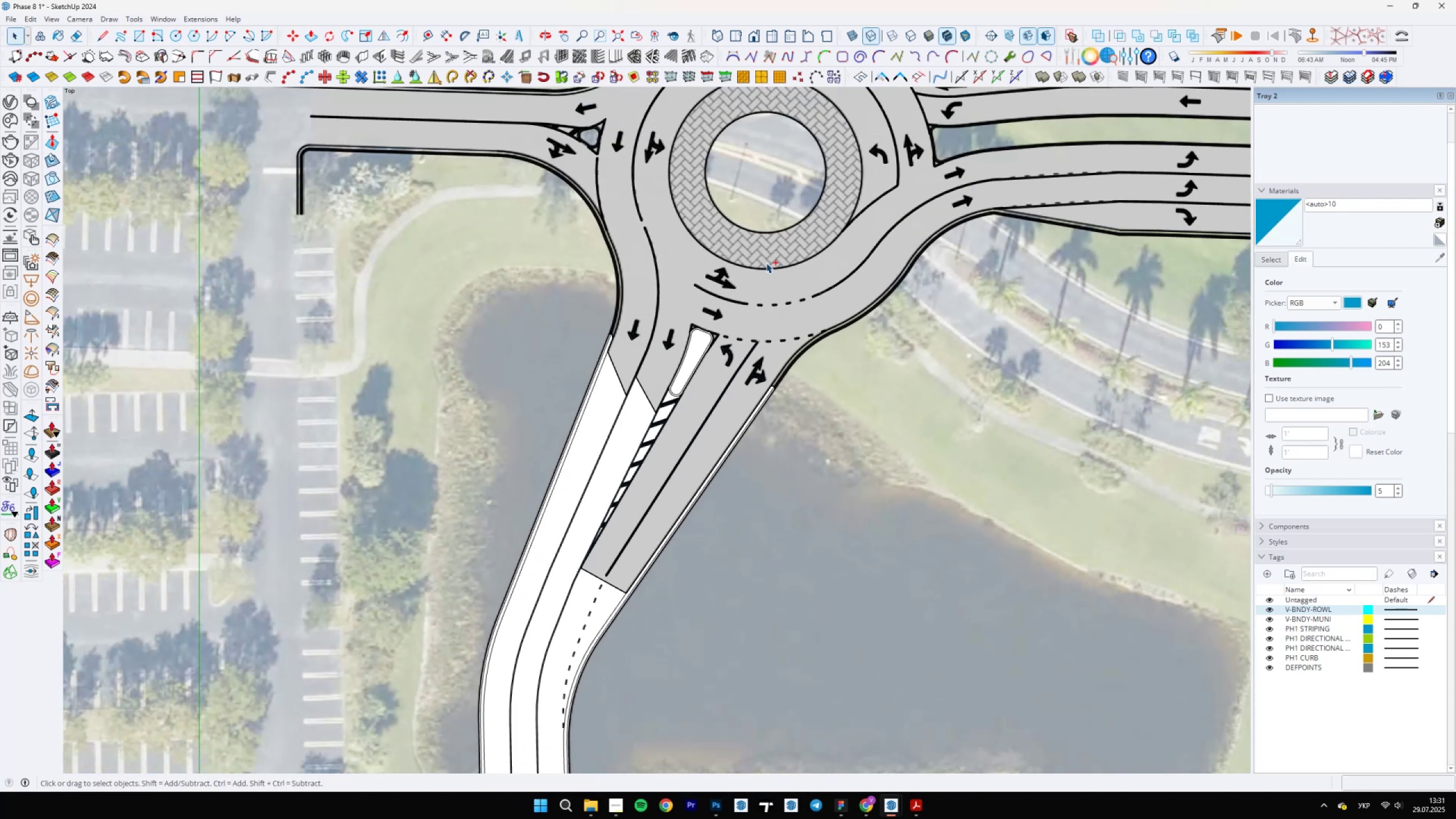 
key(Control+Z)
 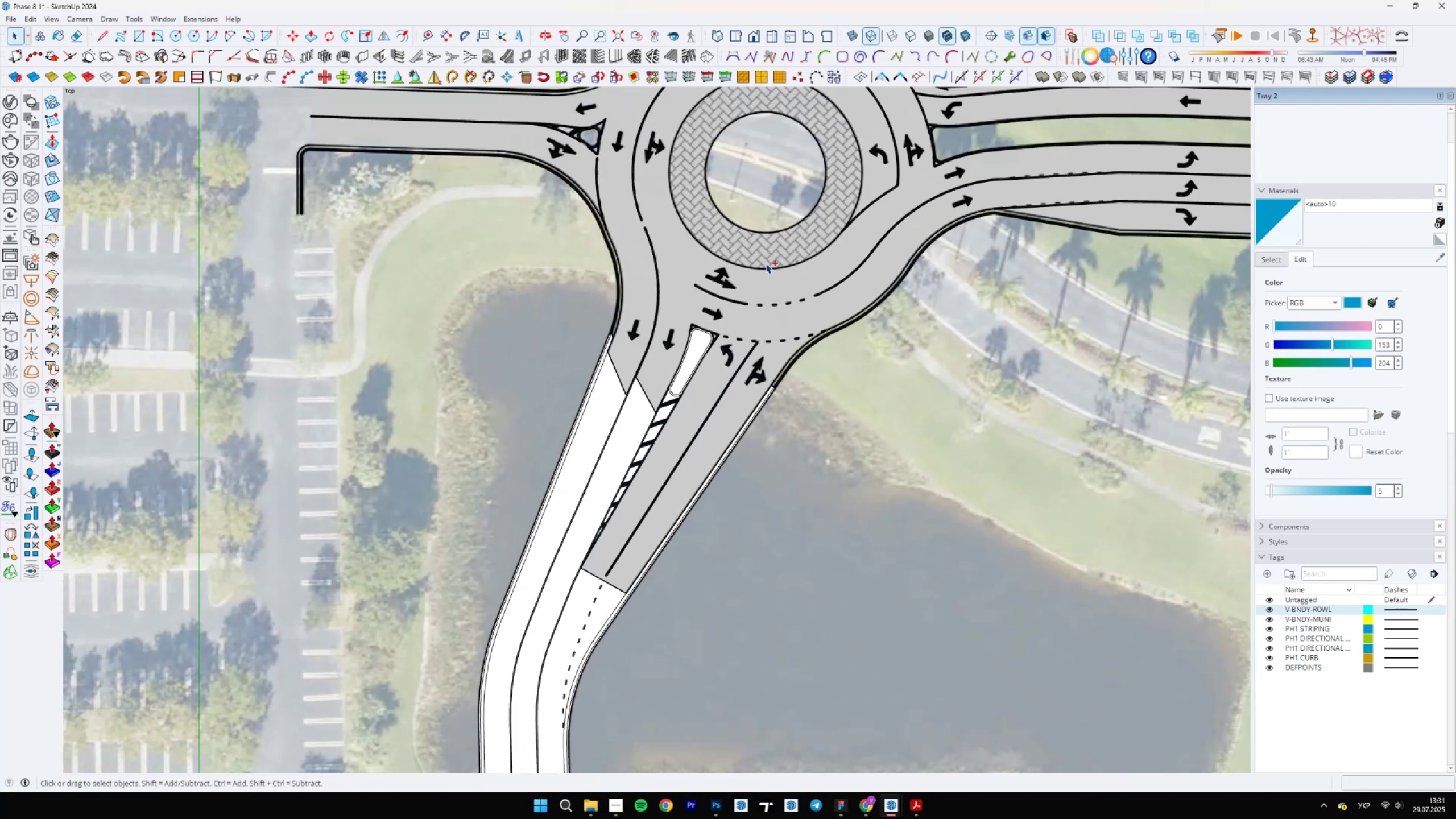 
key(Control+Z)
 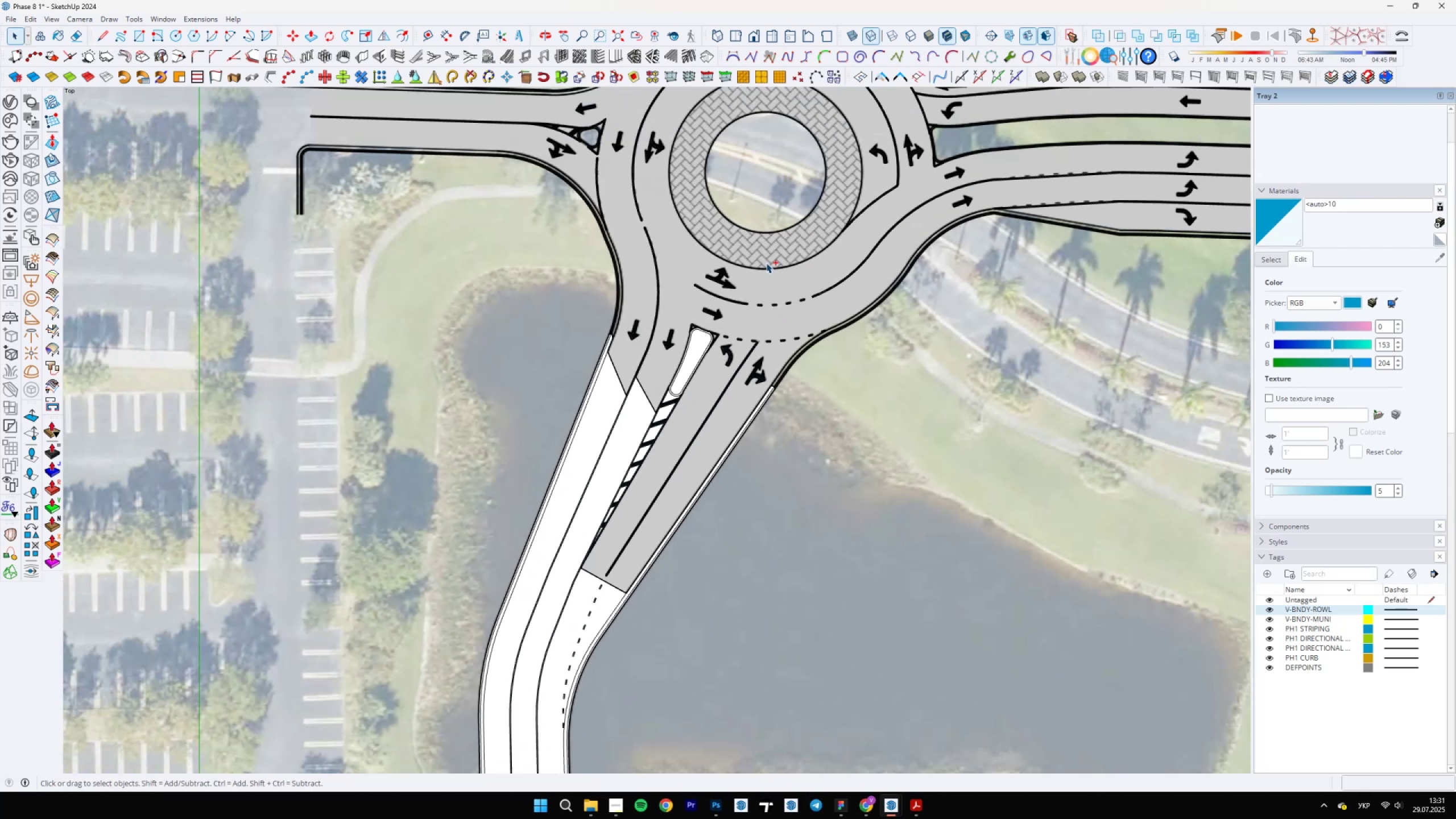 
key(Control+Z)
 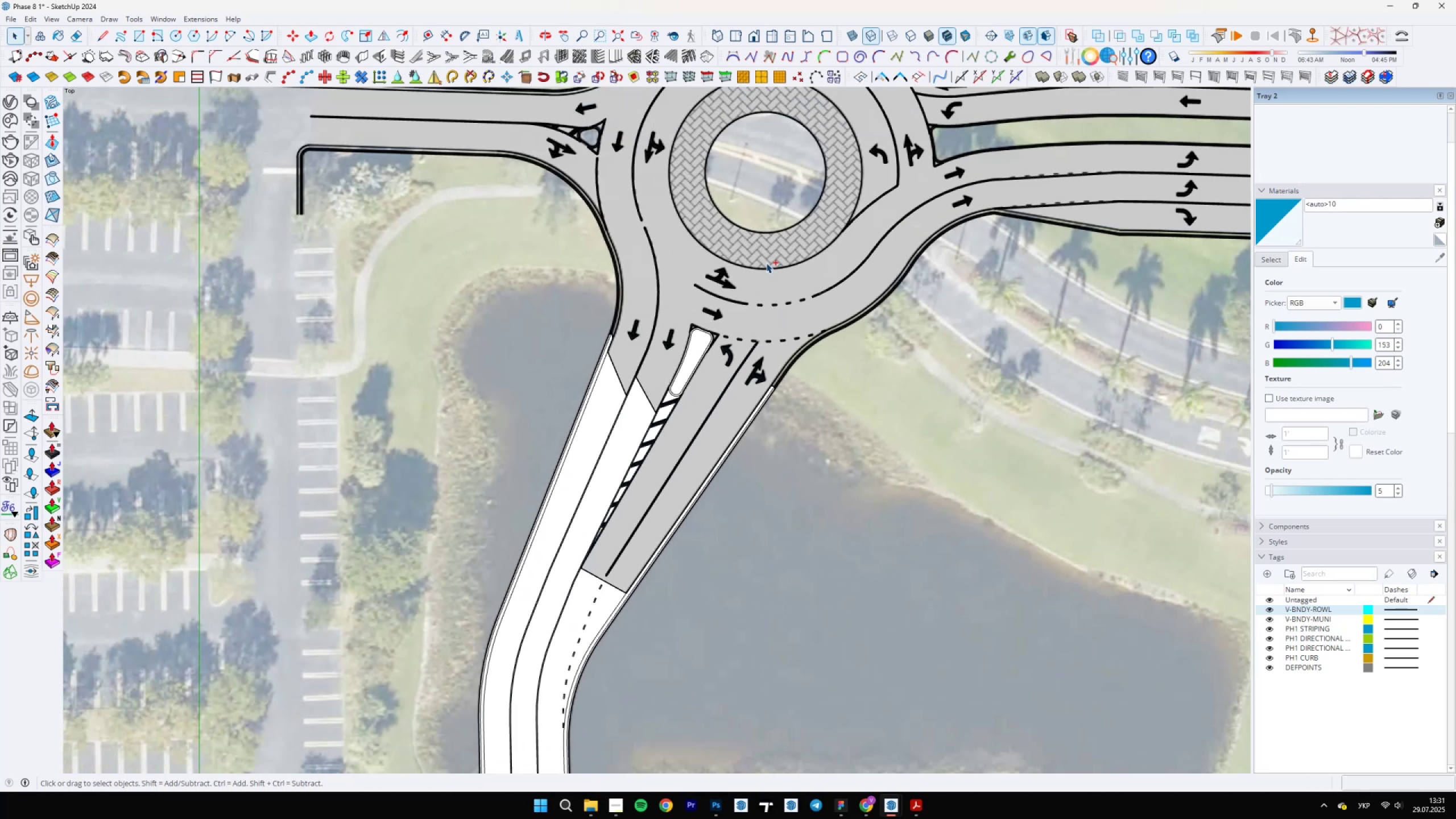 
scroll: coordinate [746, 281], scroll_direction: up, amount: 9.0
 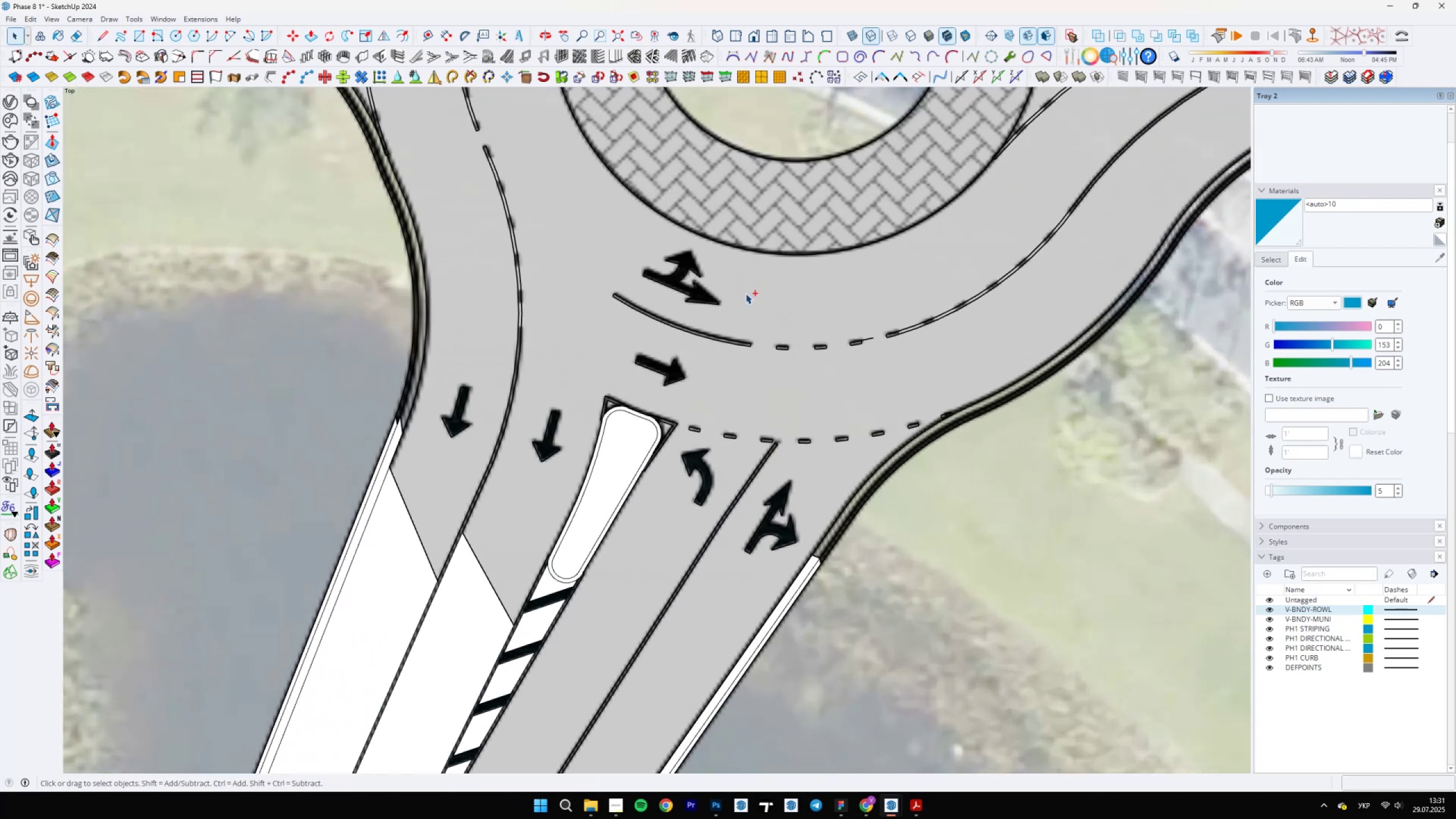 
key(Control+Z)
 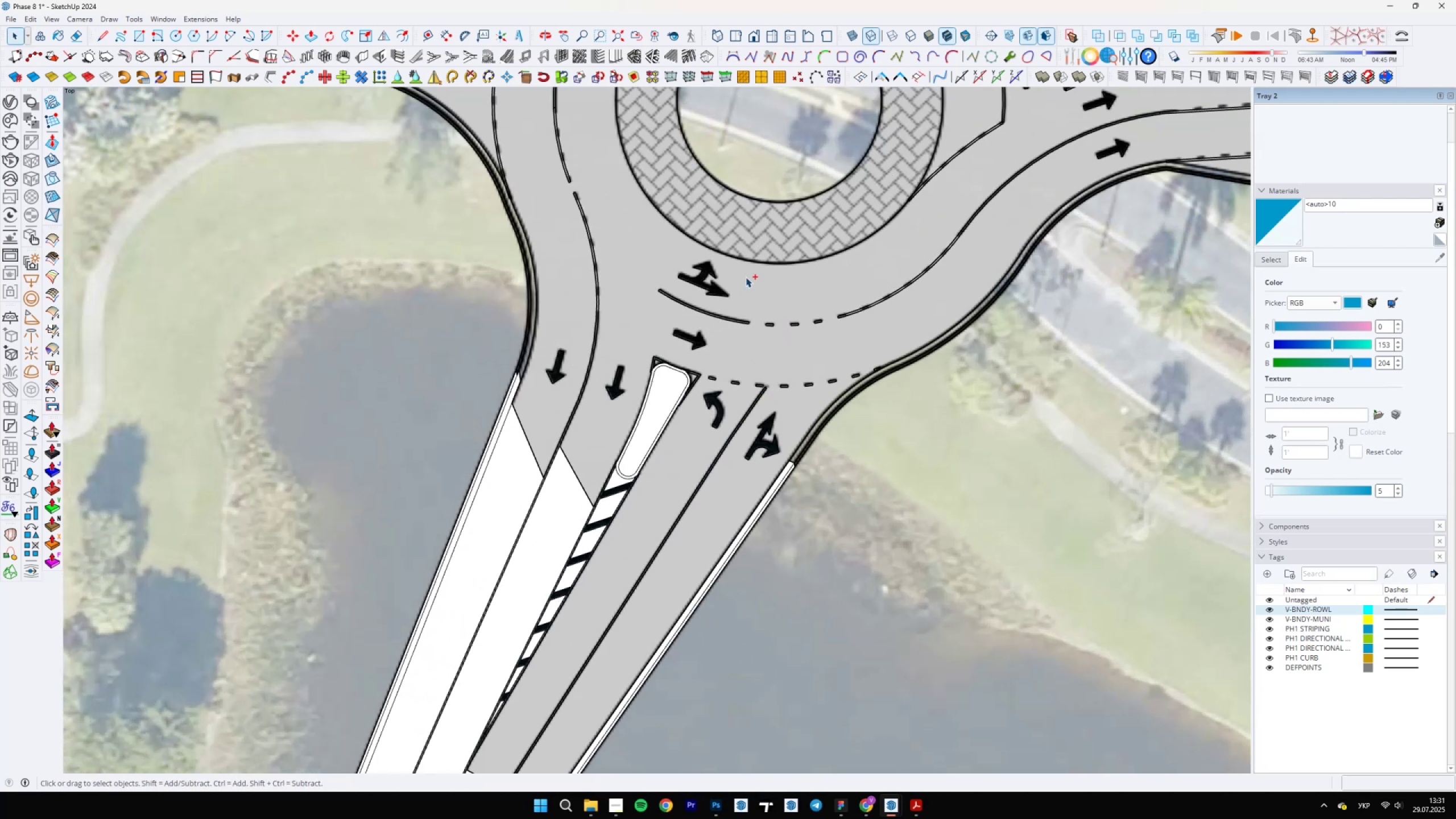 
key(Control+Z)
 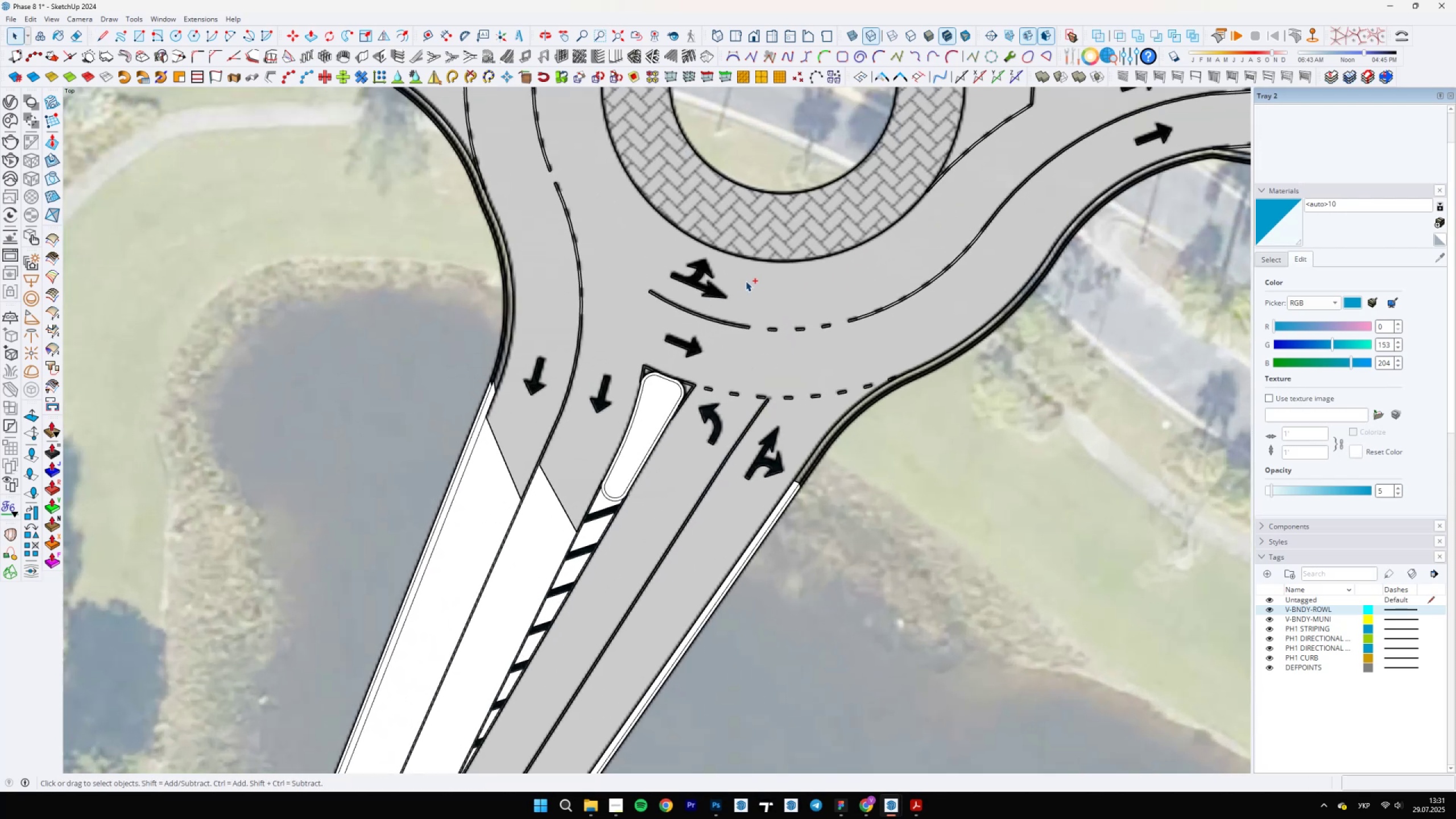 
key(Control+Z)
 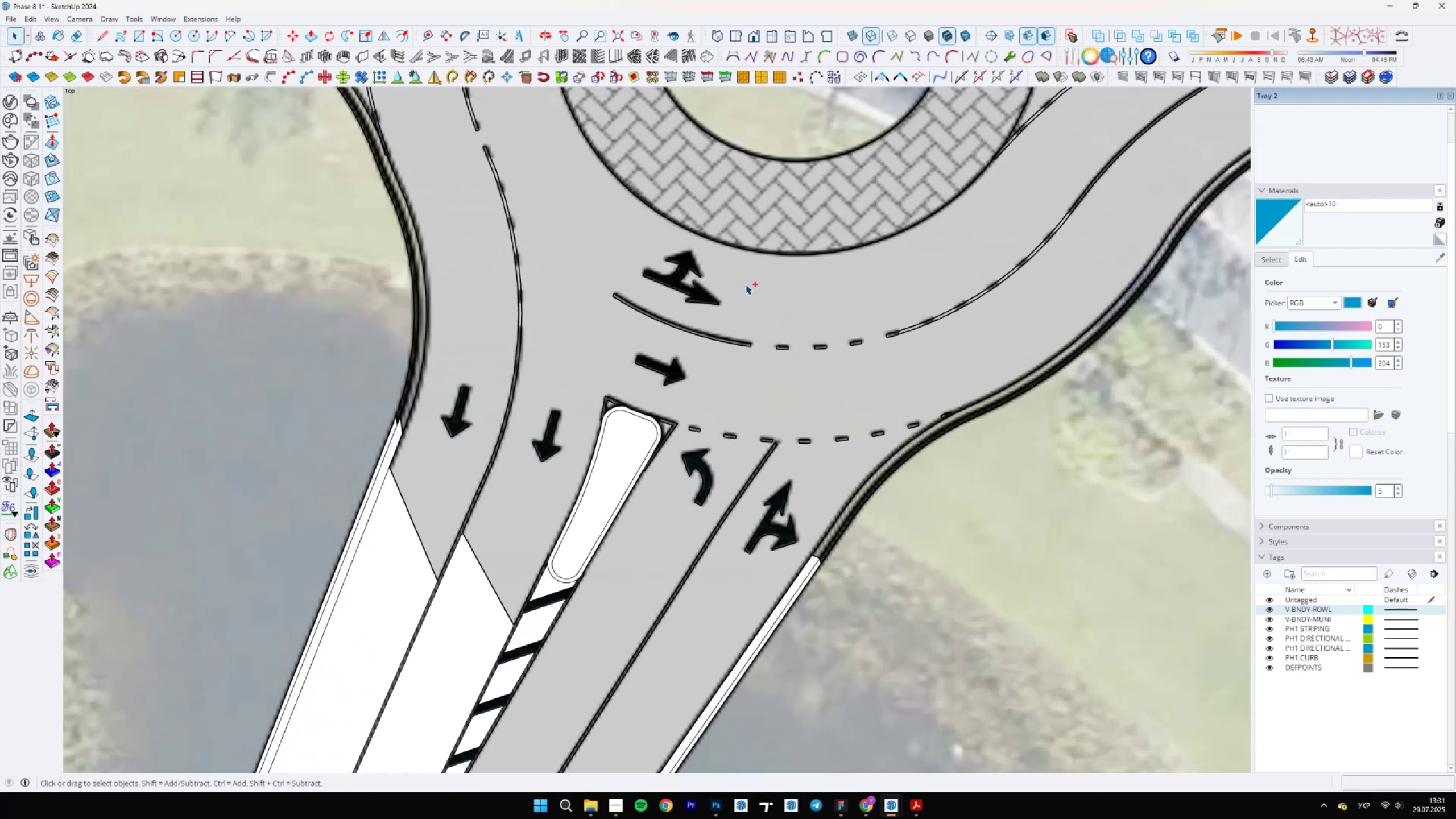 
key(Control+Z)
 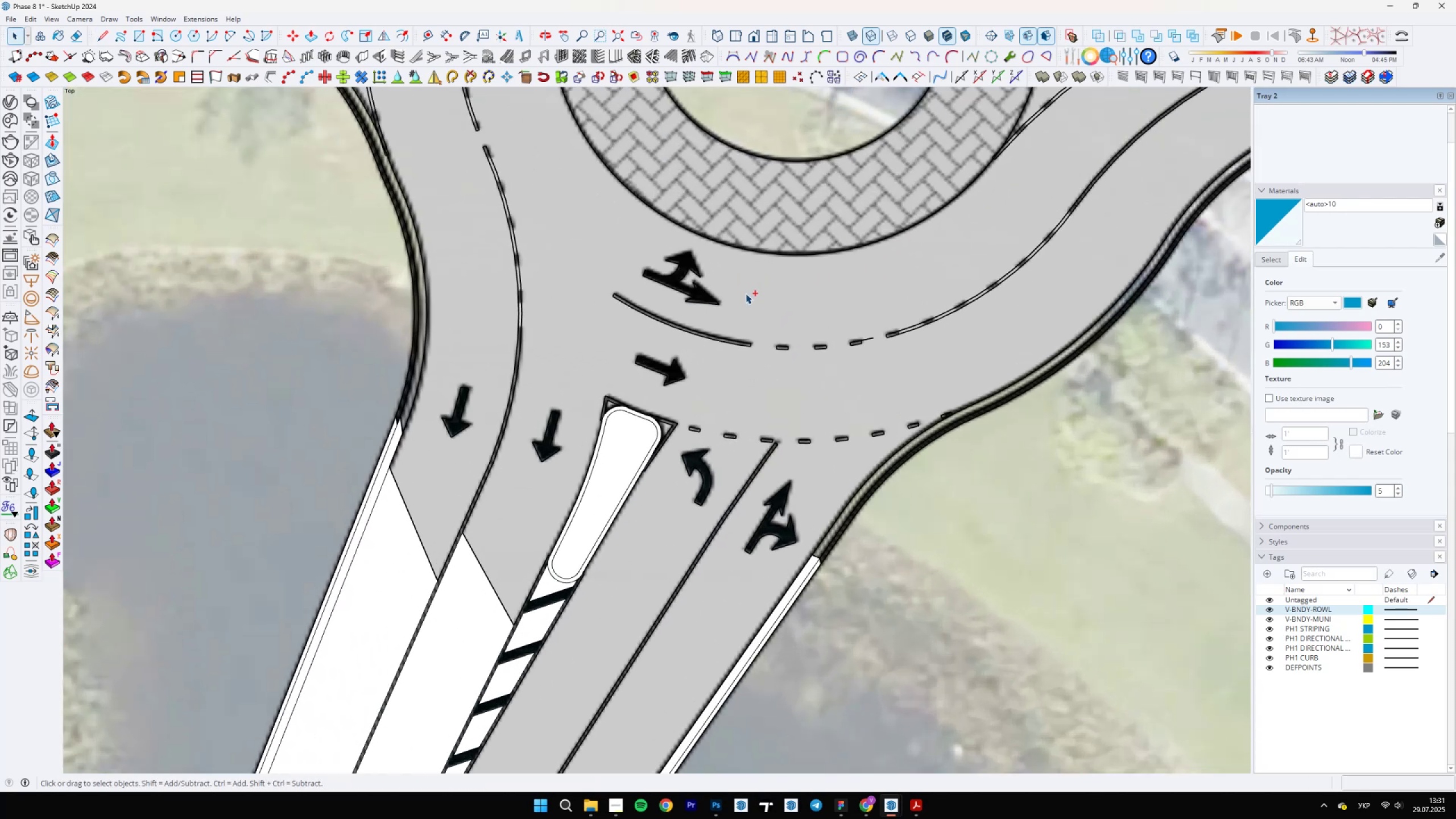 
key(Control+Z)
 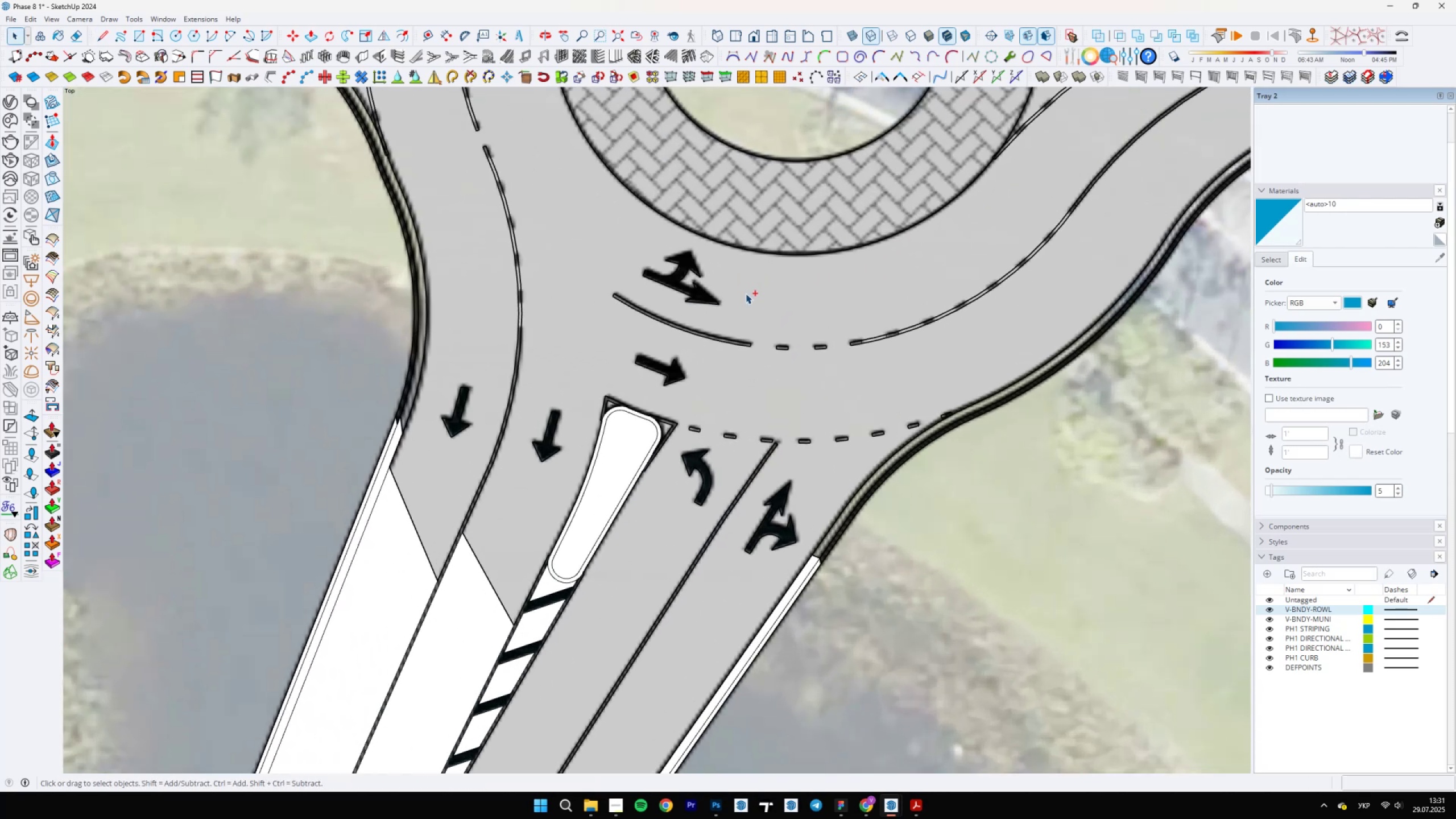 
key(Control+Z)
 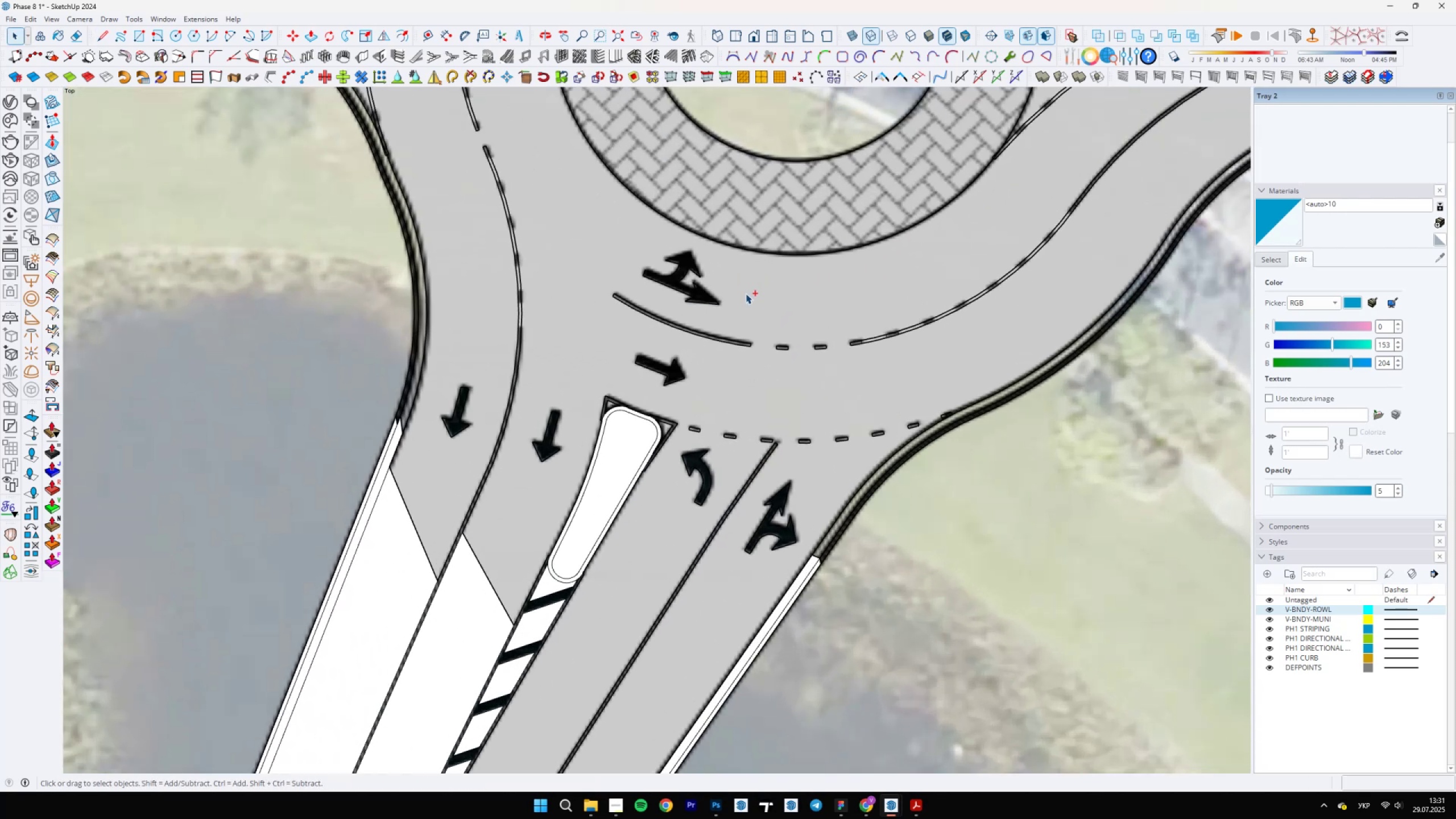 
key(Control+Z)
 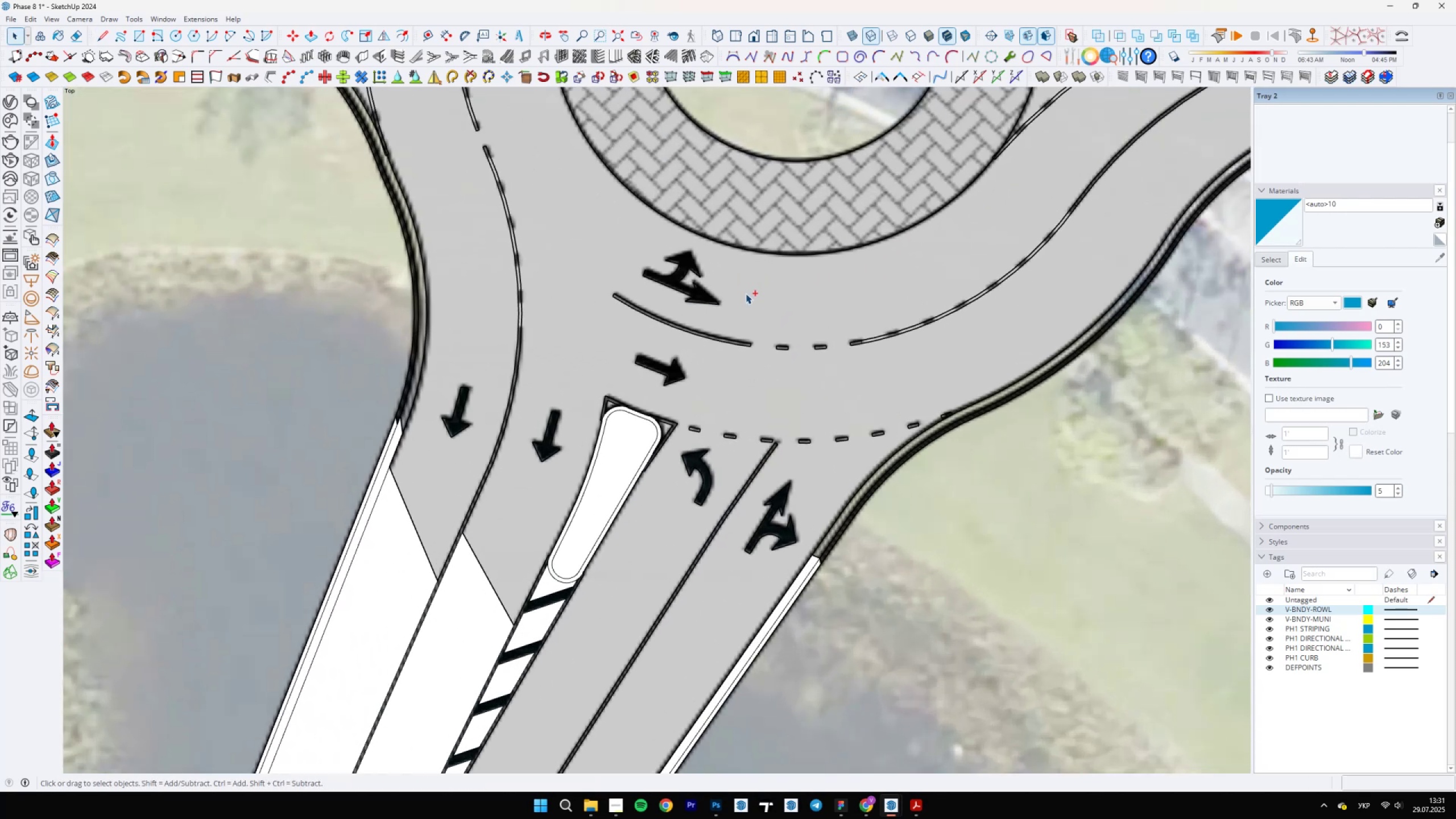 
key(Control+Z)
 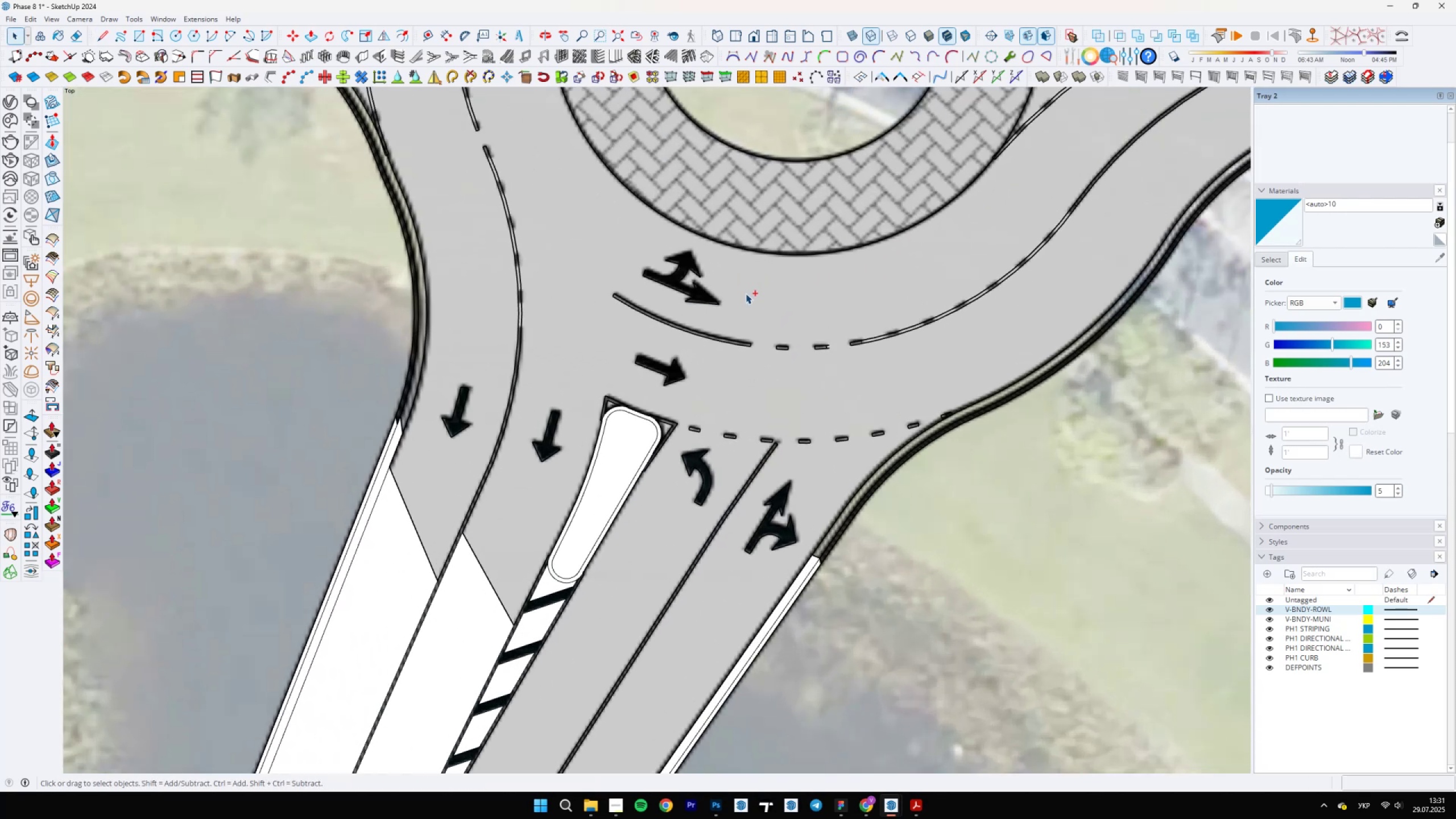 
key(Control+Z)
 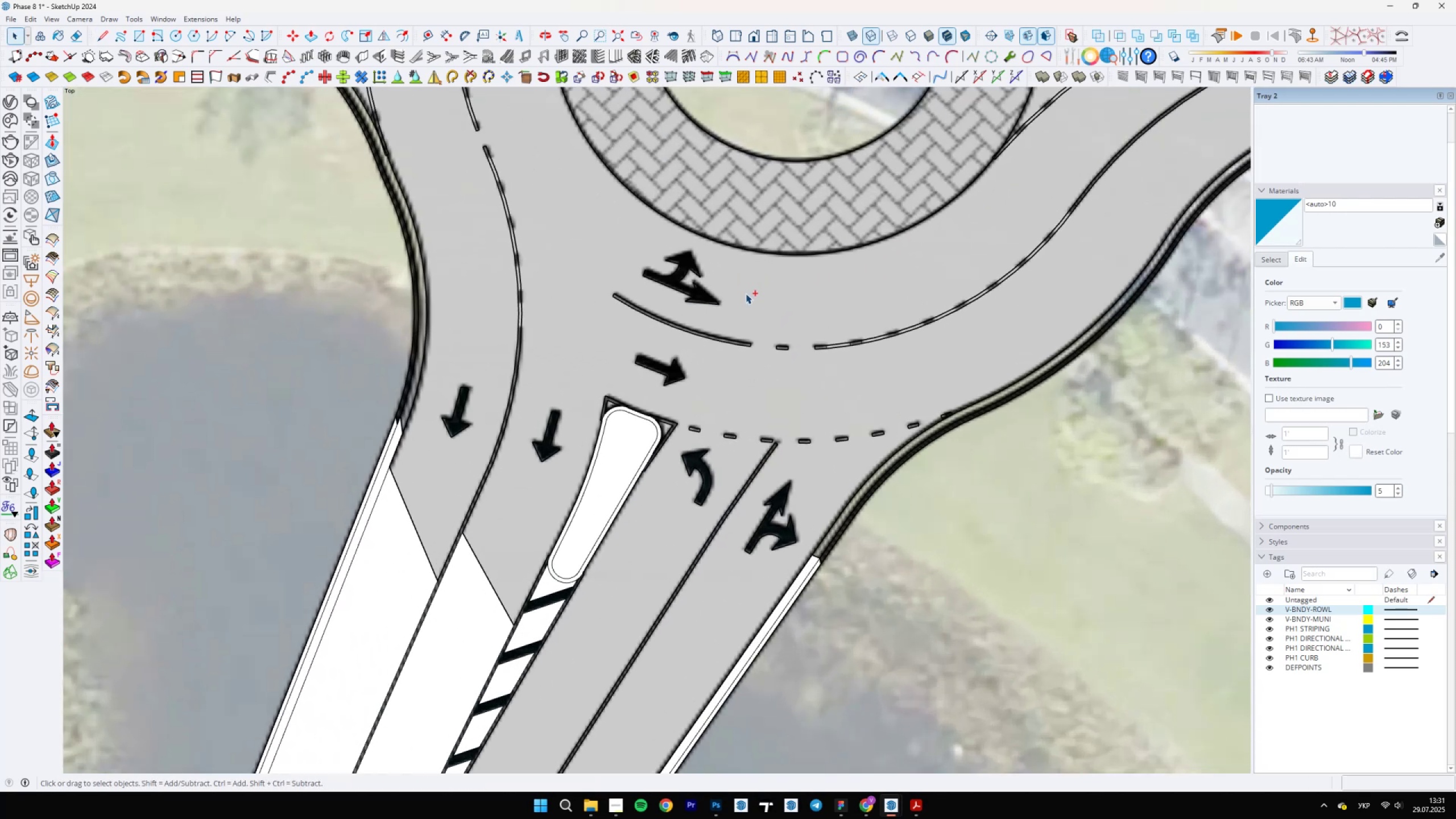 
key(Control+Z)
 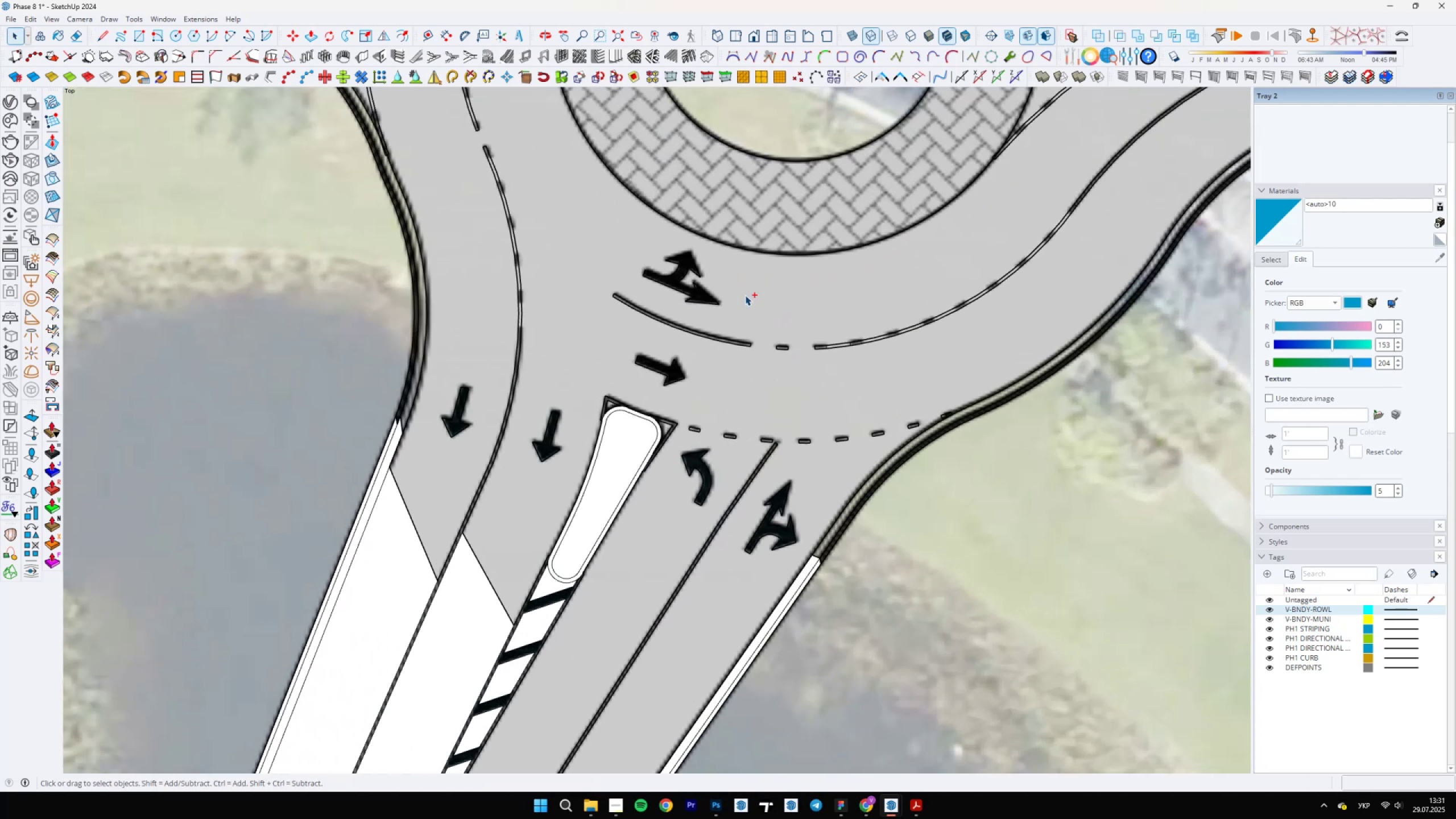 
key(Control+Z)
 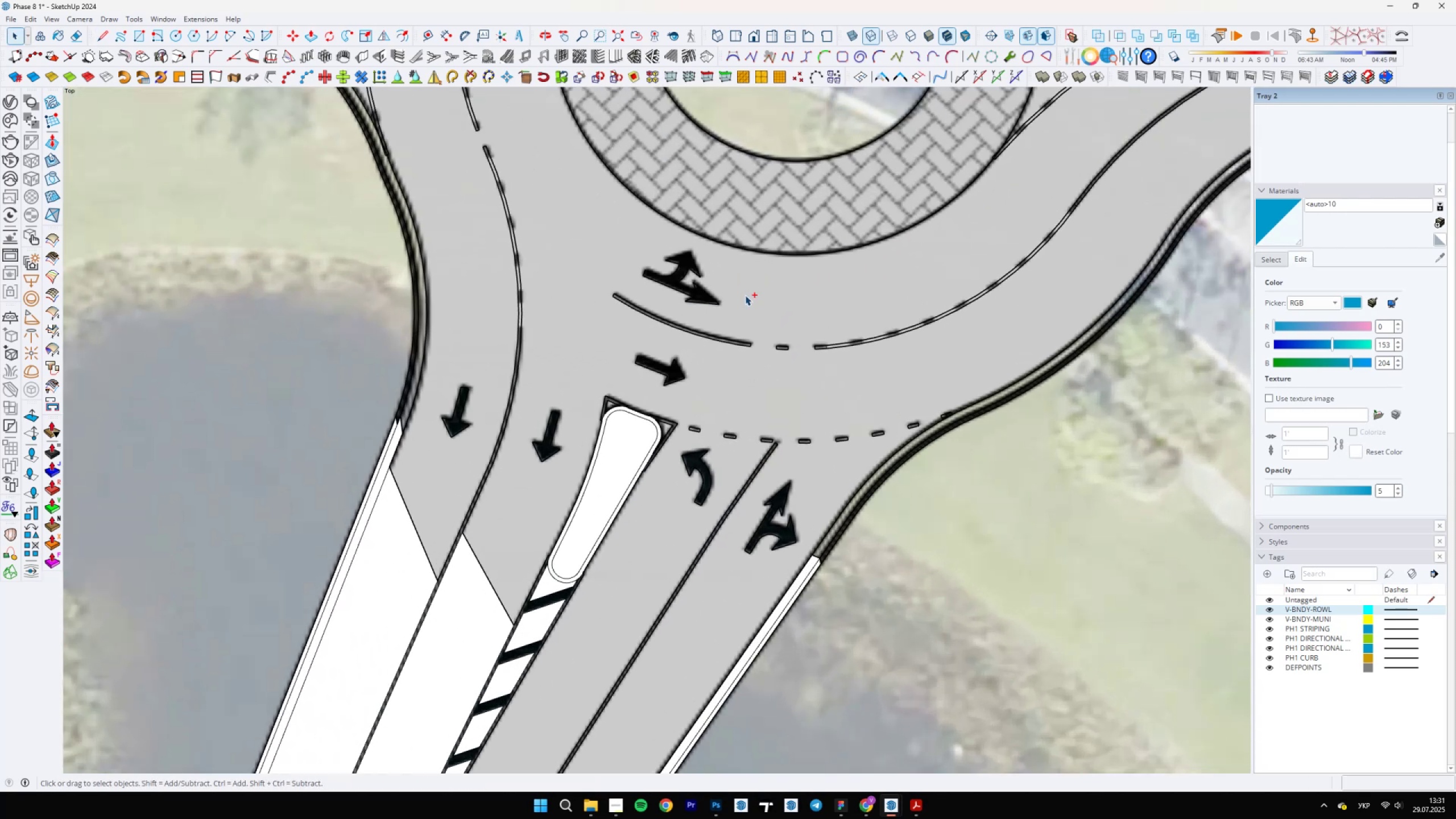 
key(Control+Z)
 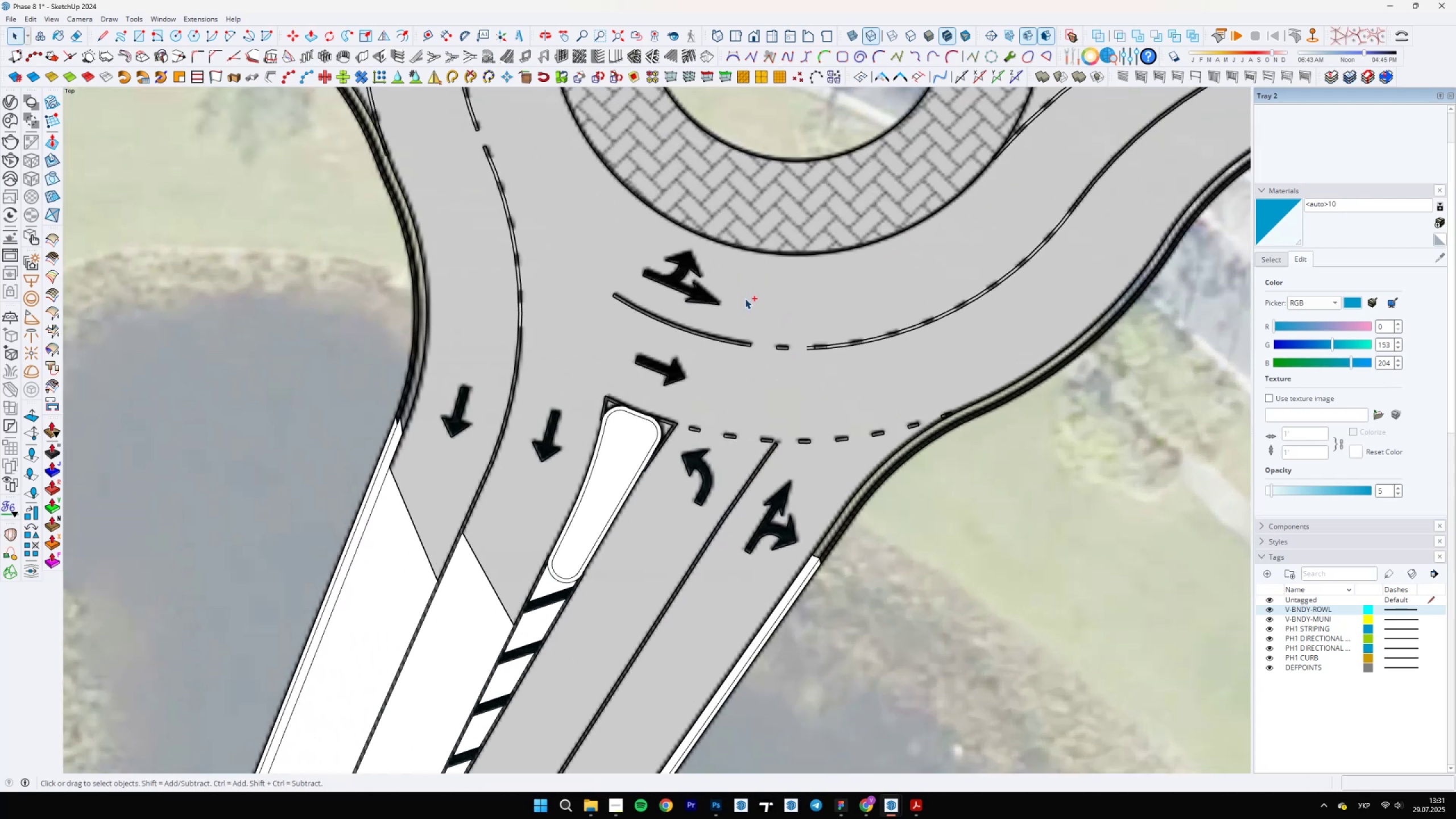 
key(Control+Z)
 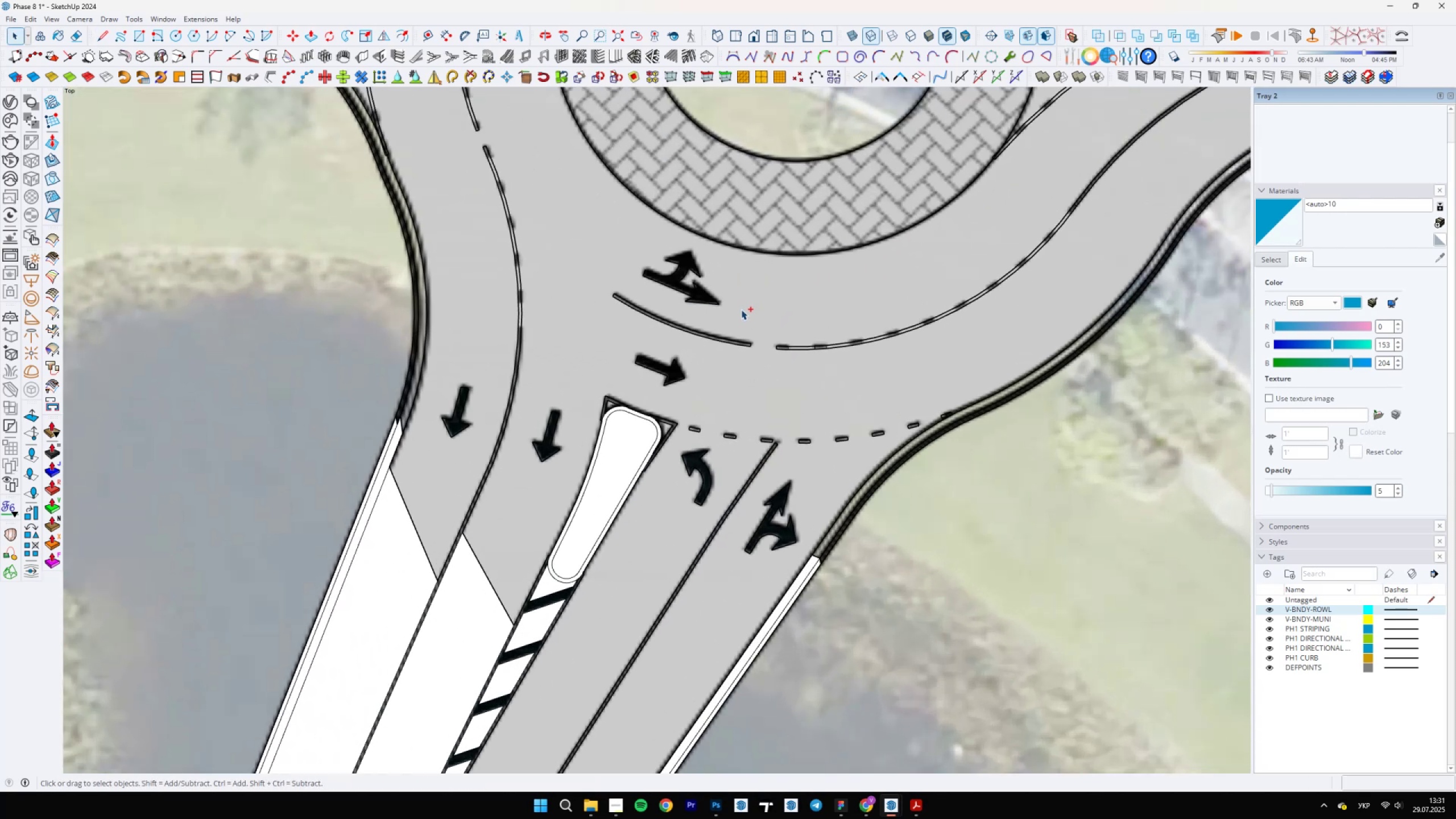 
key(Control+Z)
 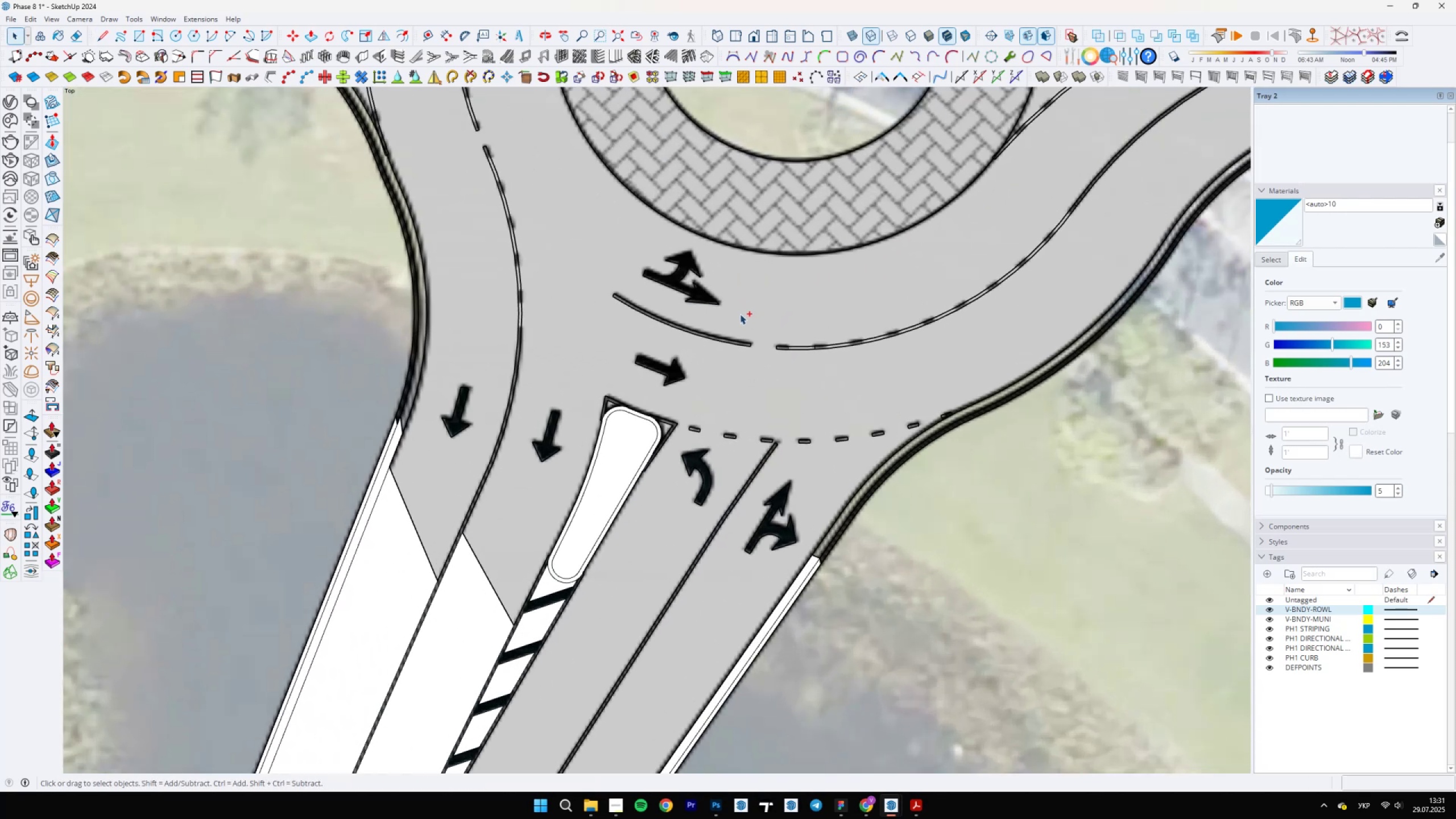 
key(Control+Z)
 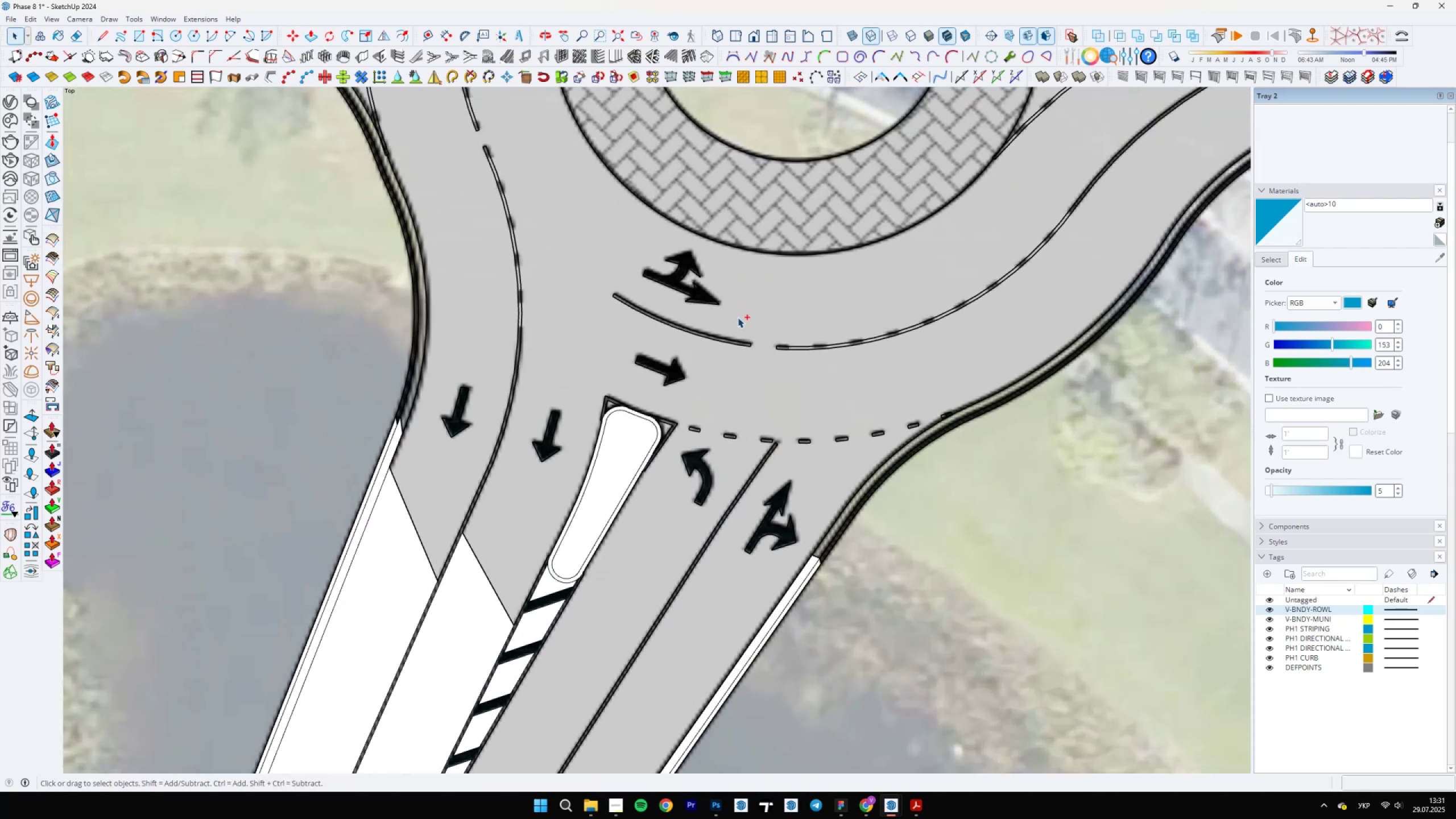 
key(Control+Z)
 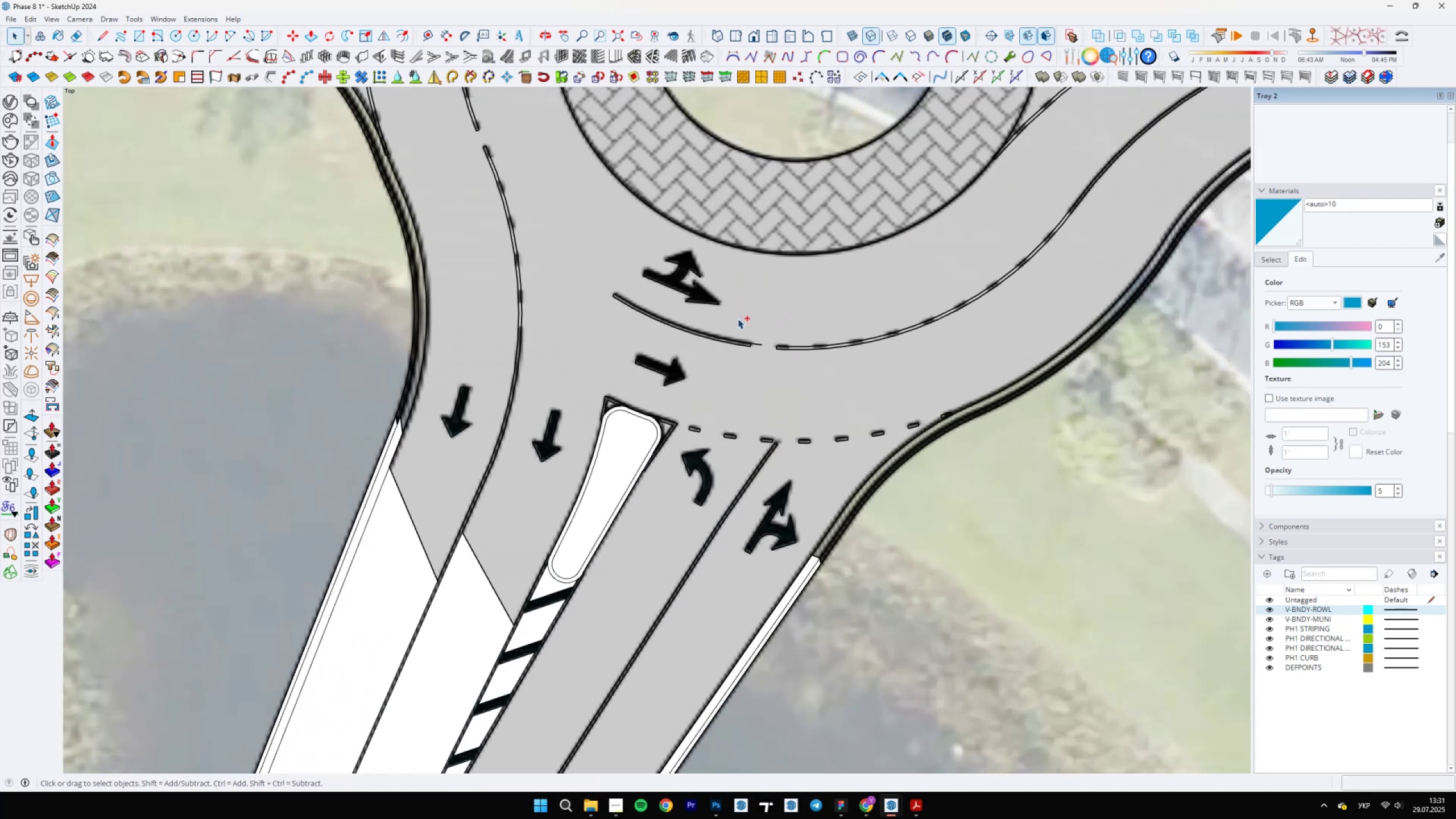 
key(Control+Z)
 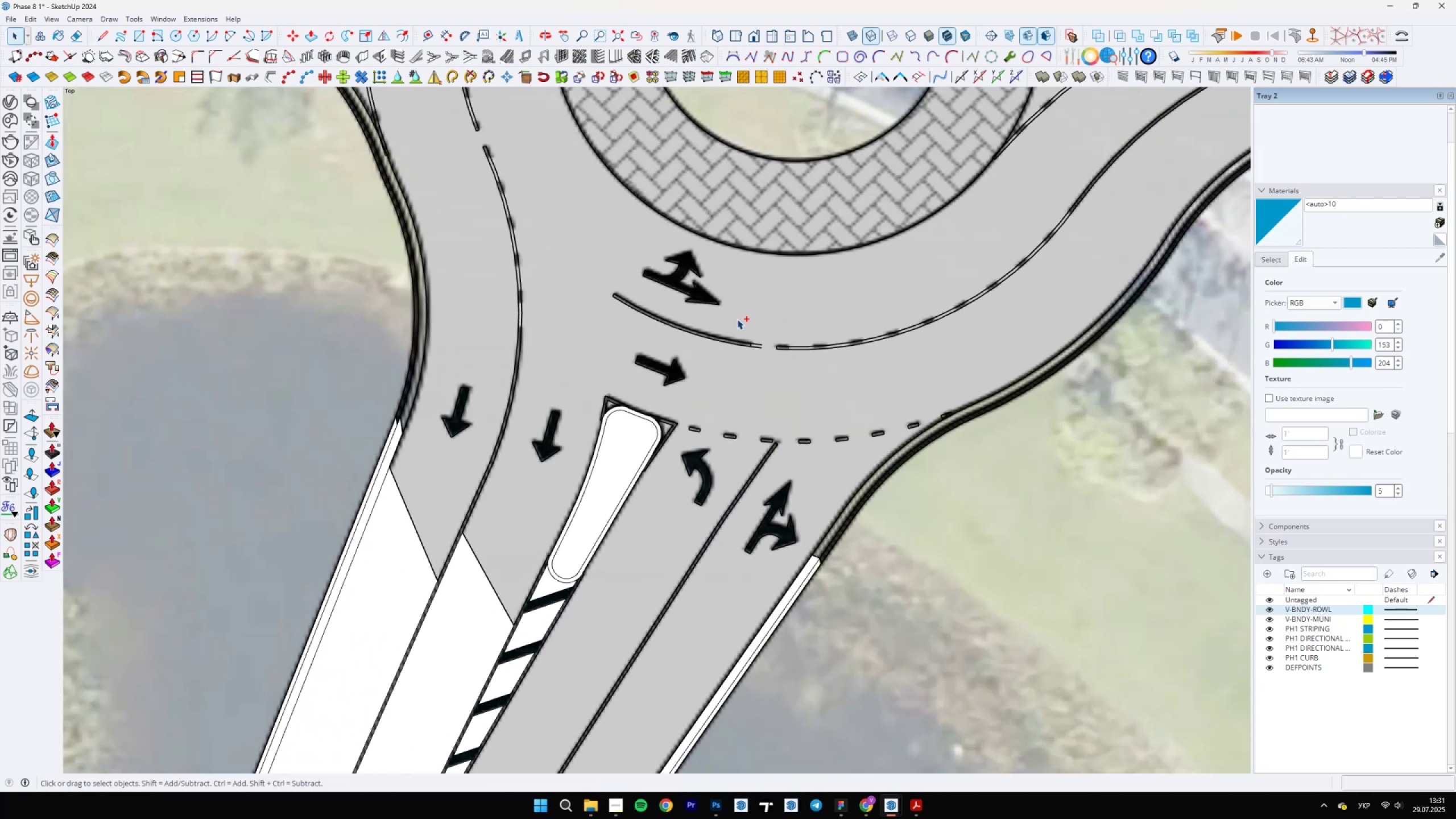 
key(Control+Z)
 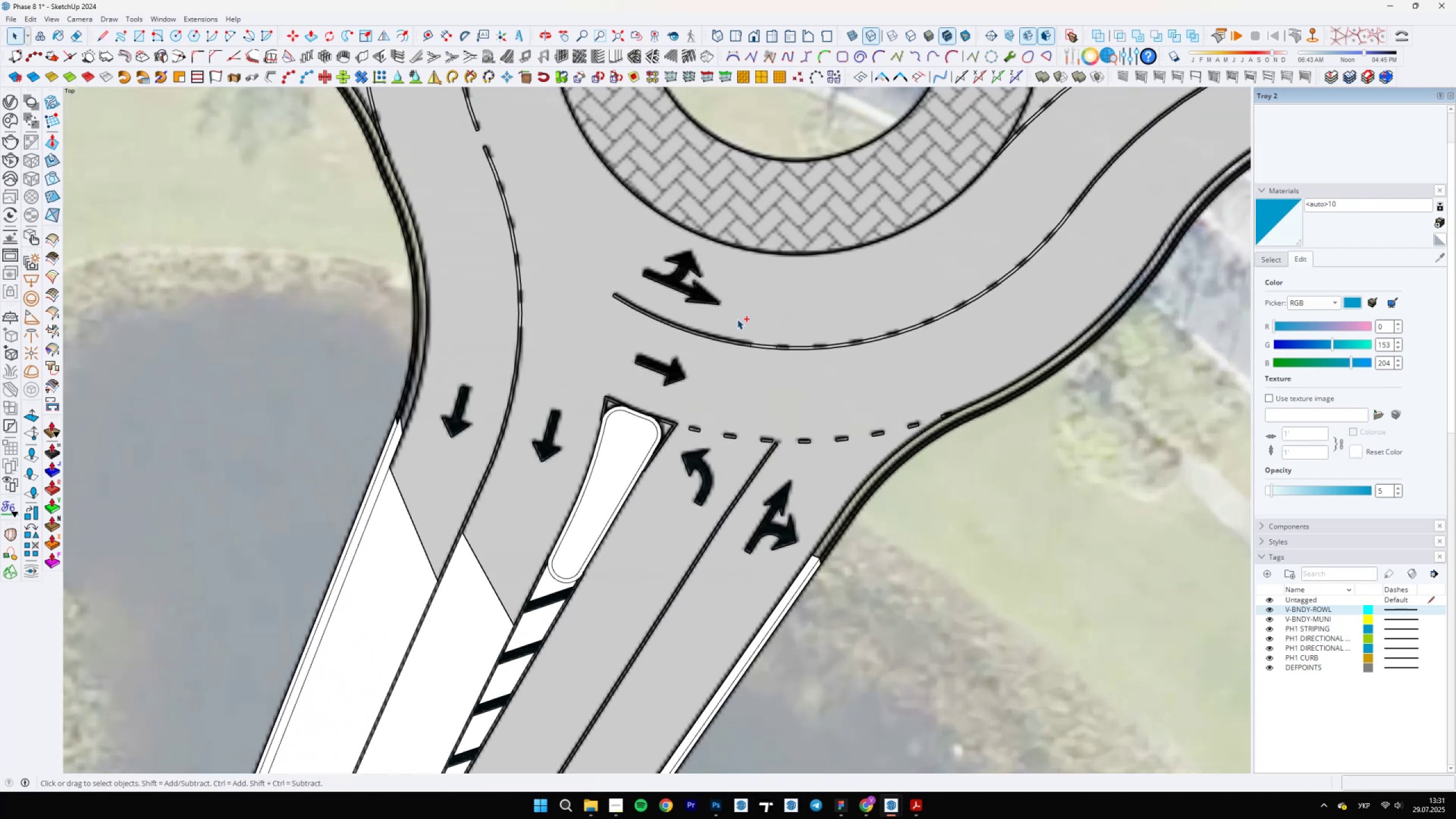 
key(Control+Z)
 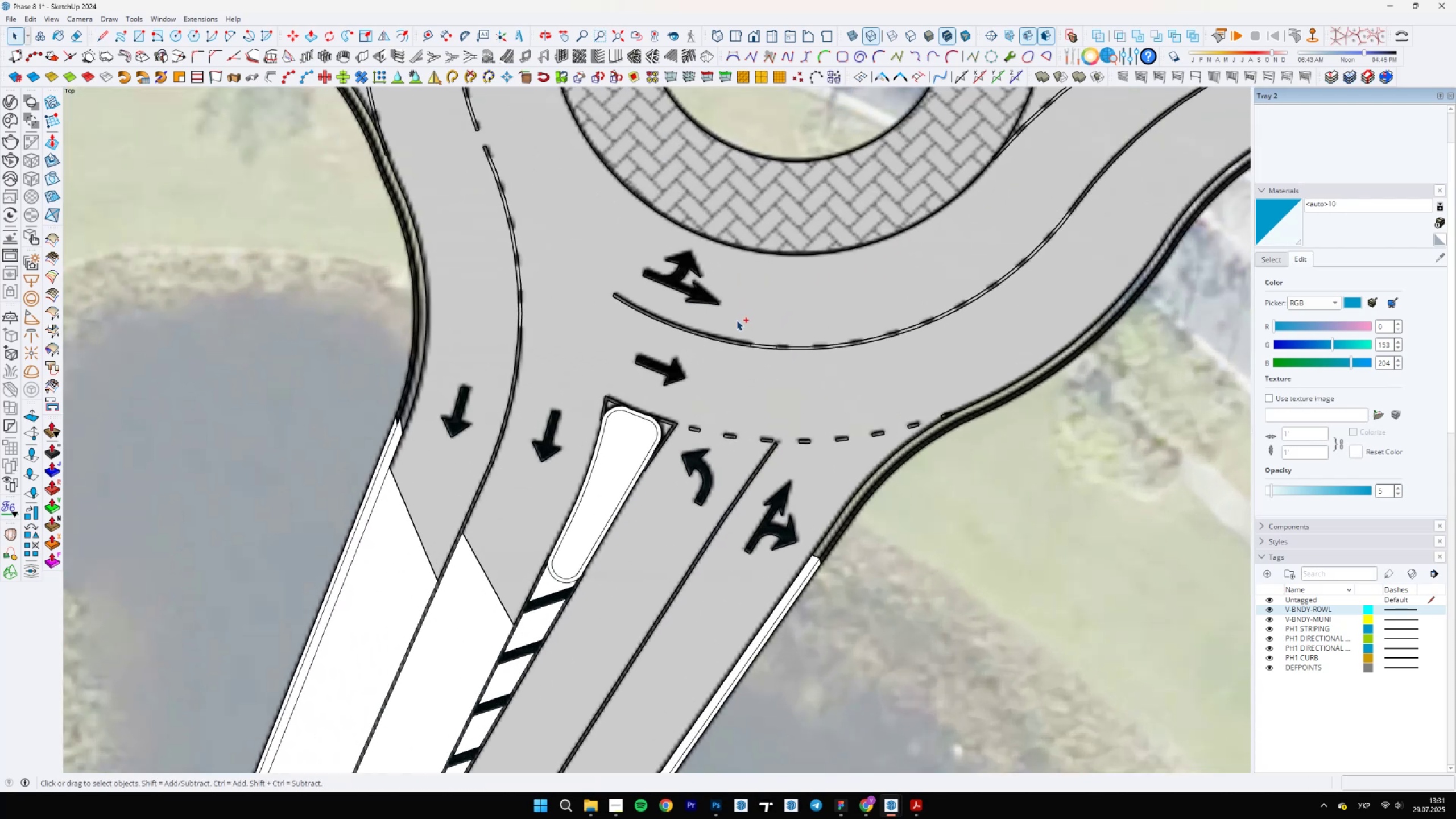 
key(Control+Z)
 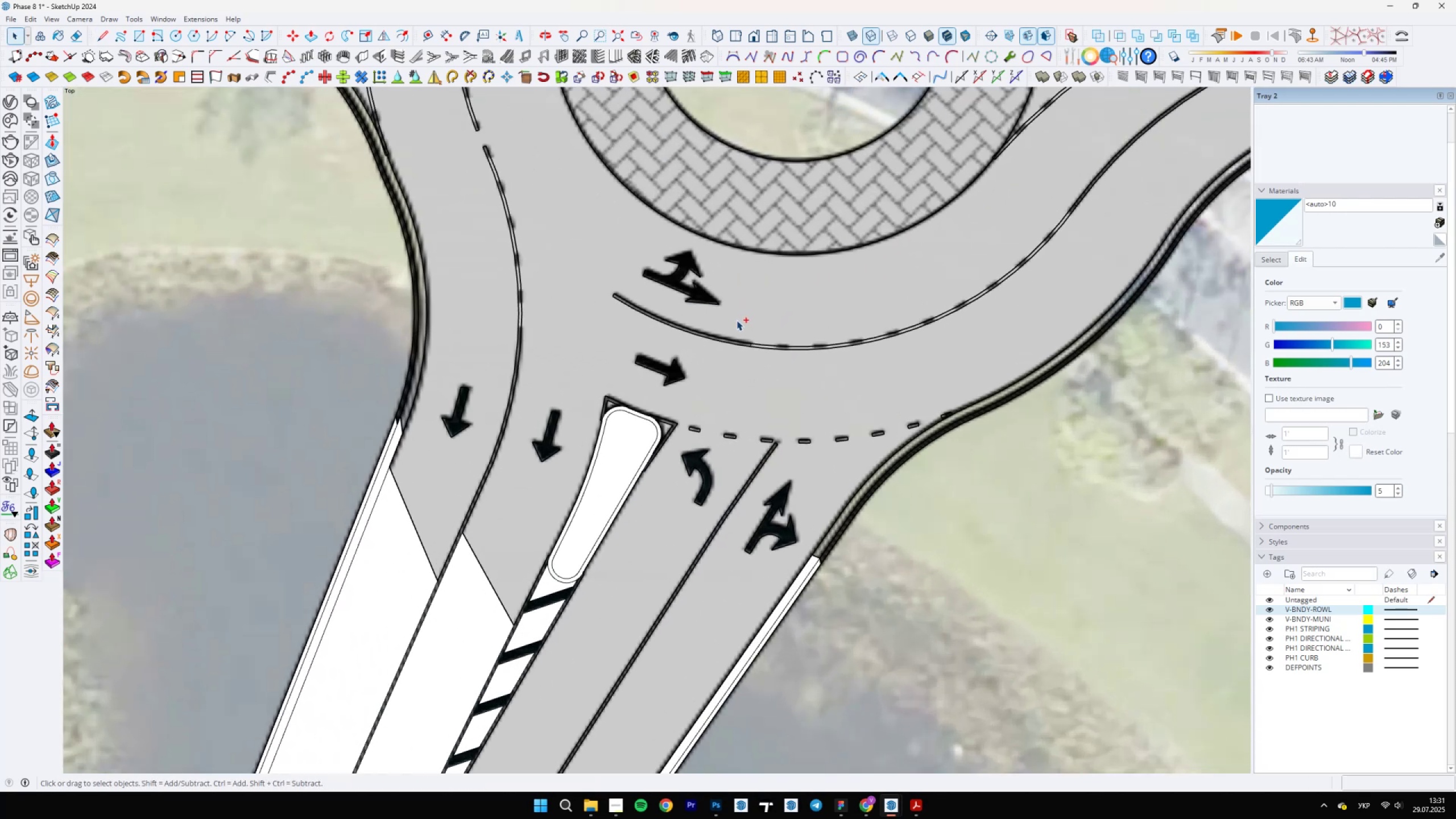 
key(Control+Z)
 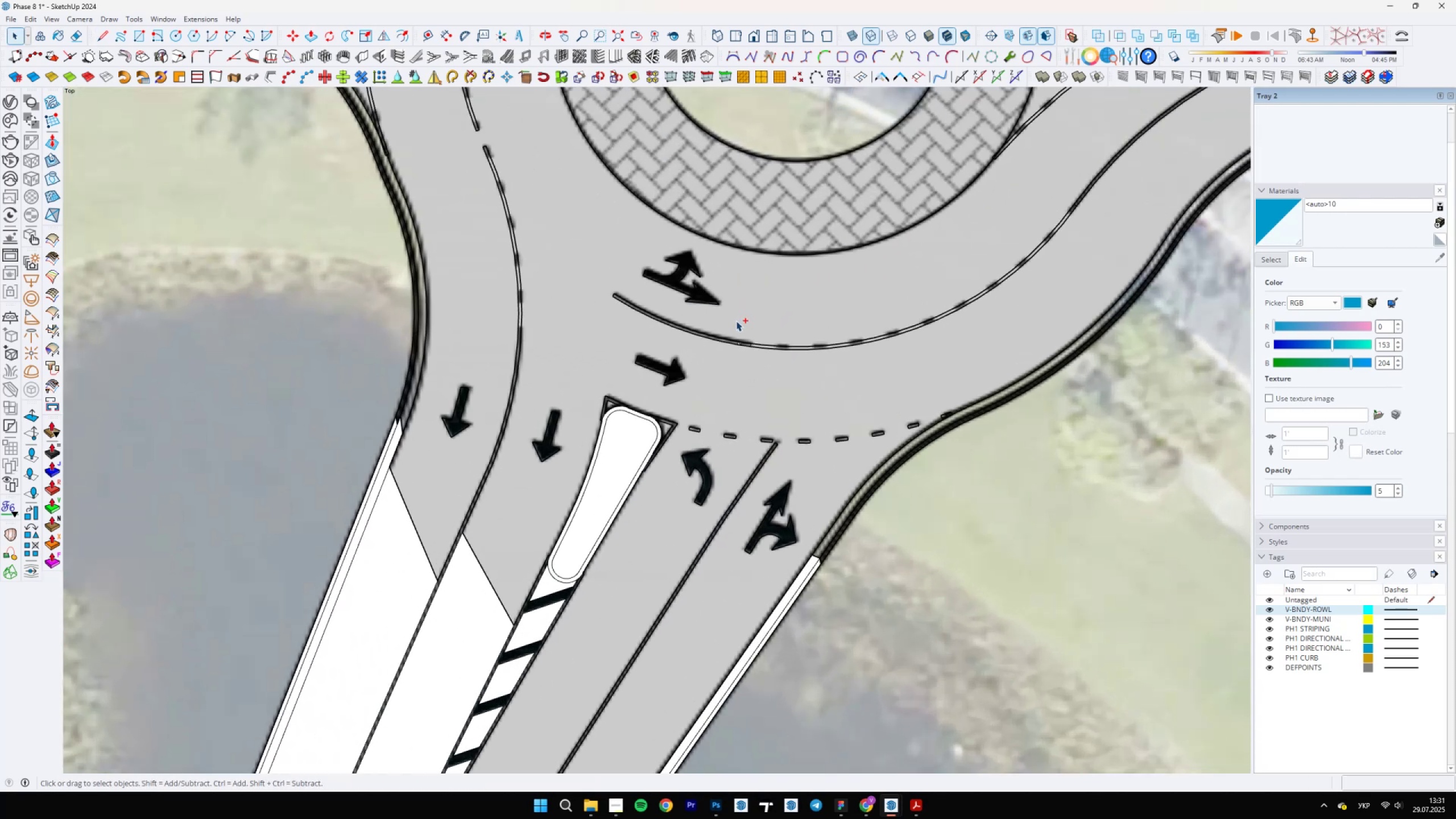 
key(Control+Z)
 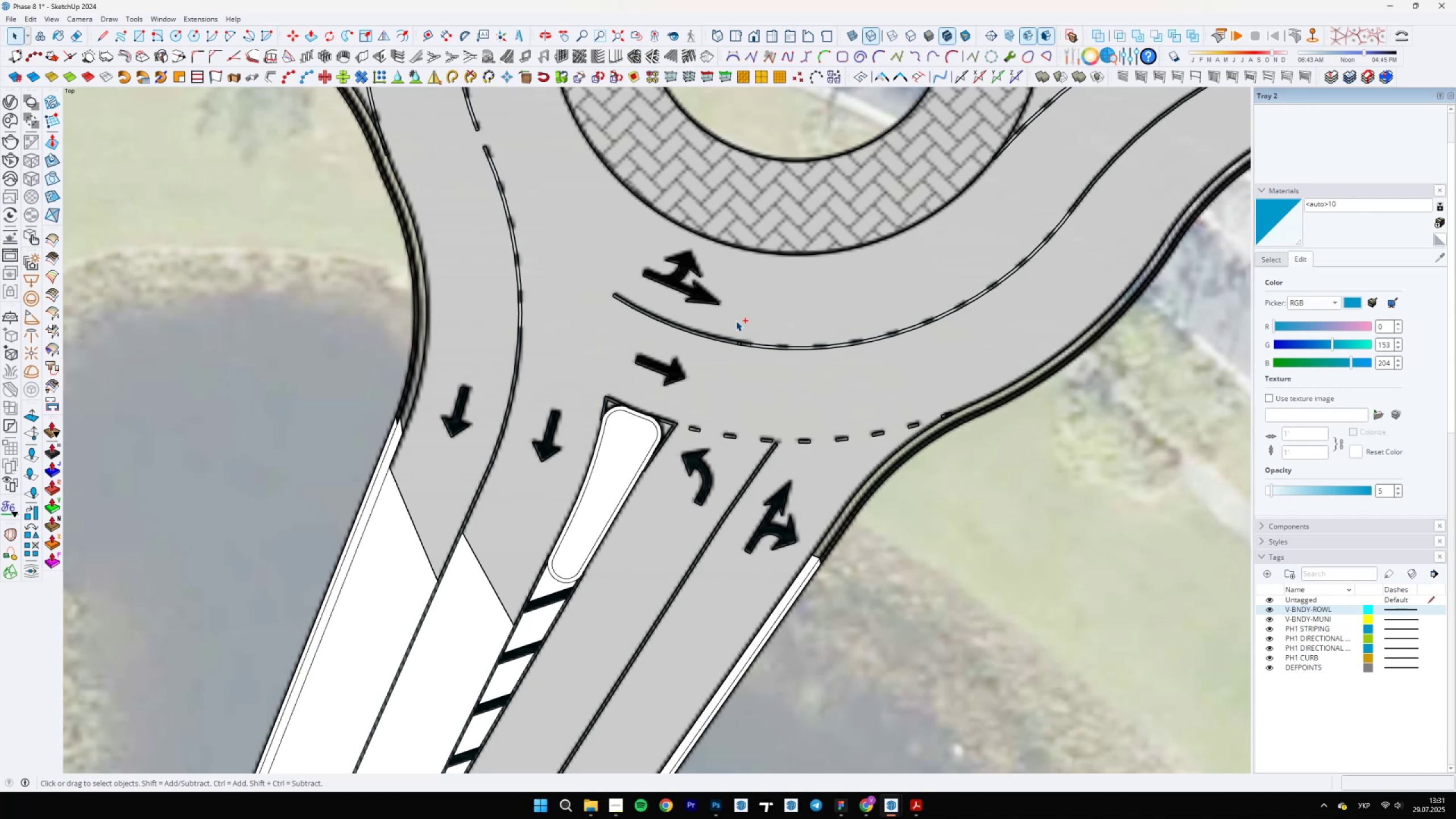 
key(Control+Z)
 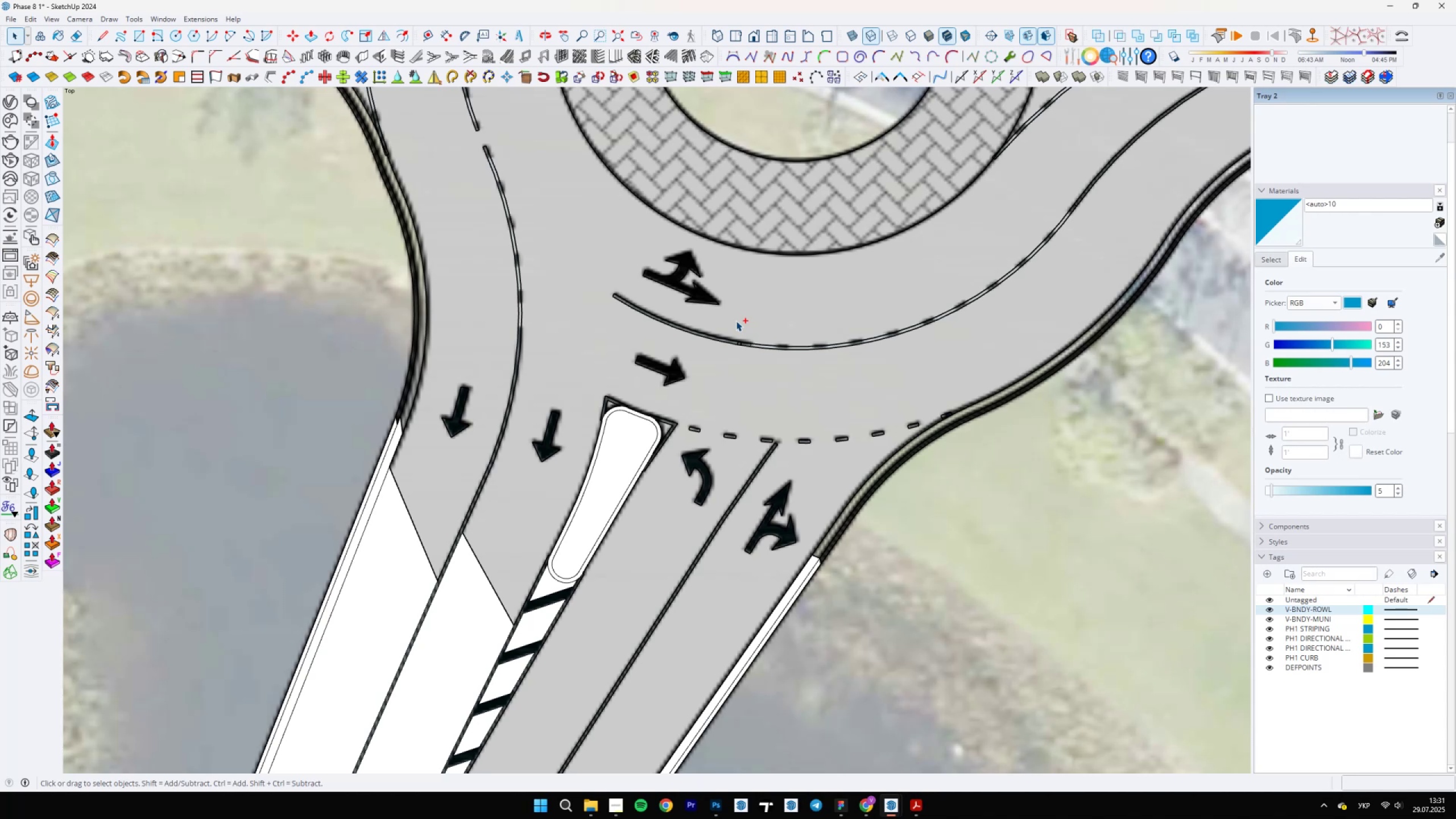 
key(Control+Z)
 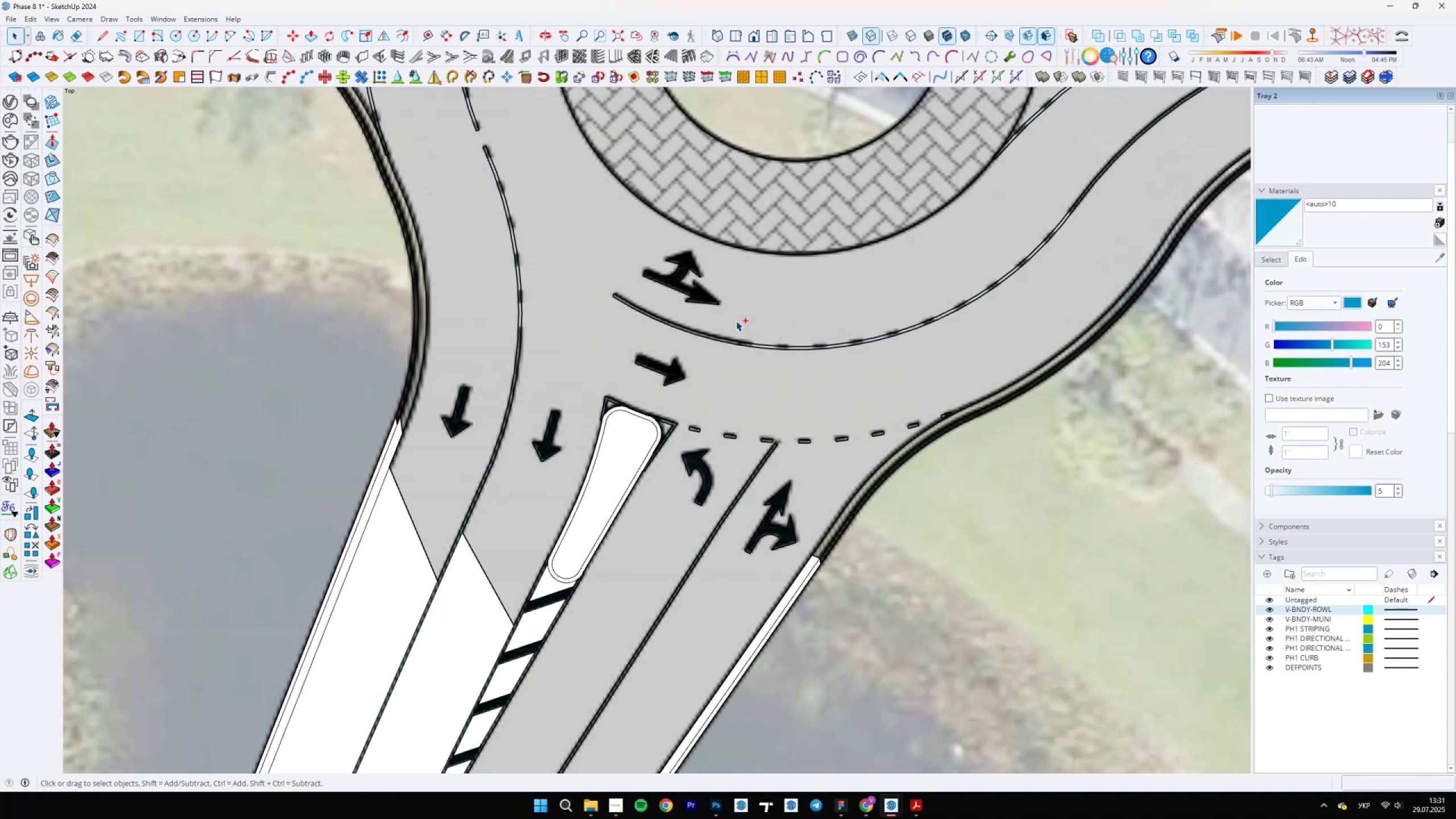 
scroll: coordinate [770, 373], scroll_direction: up, amount: 5.0
 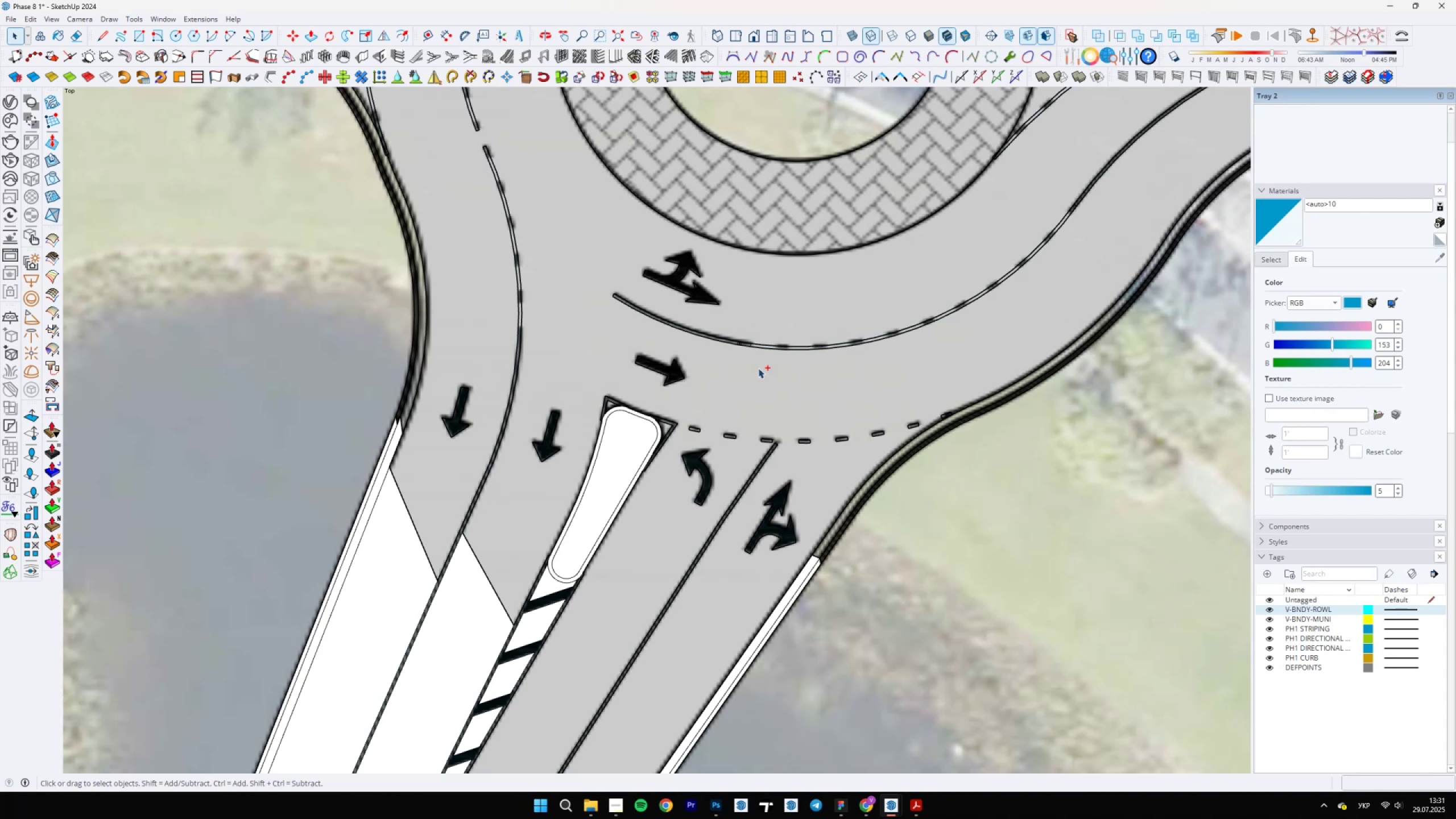 
key(Control+Z)
 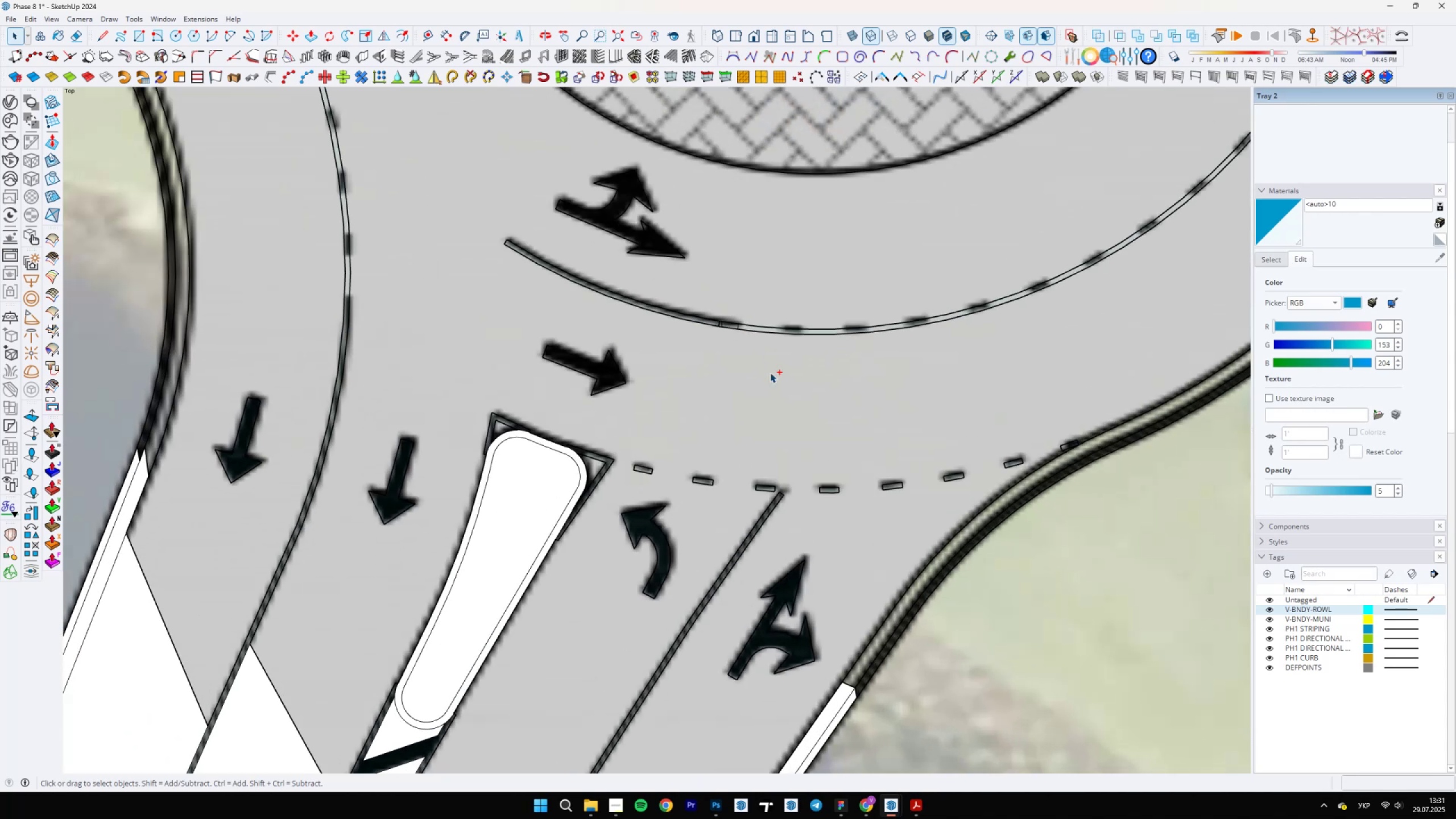 
key(Control+Z)
 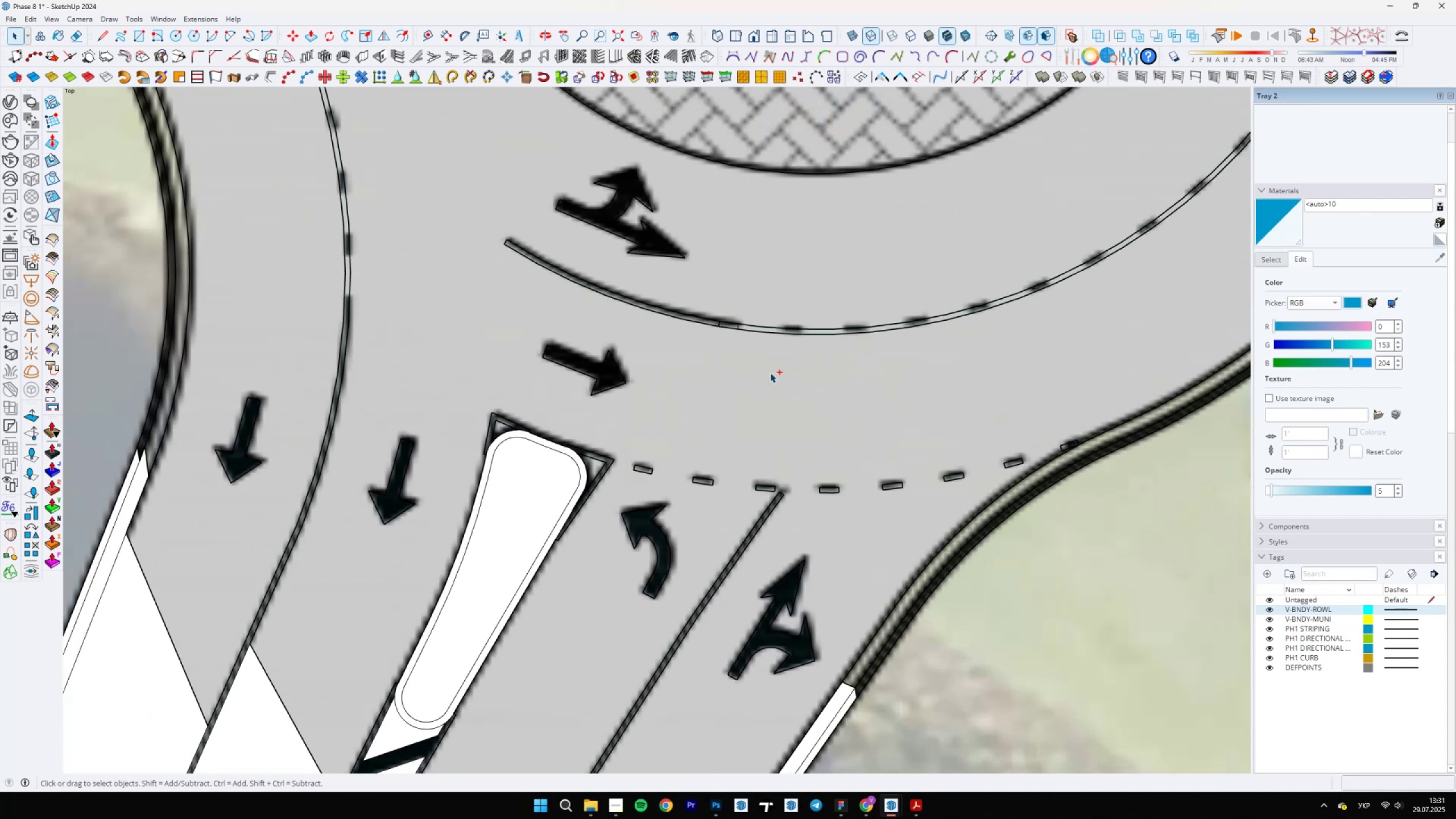 
key(Control+Z)
 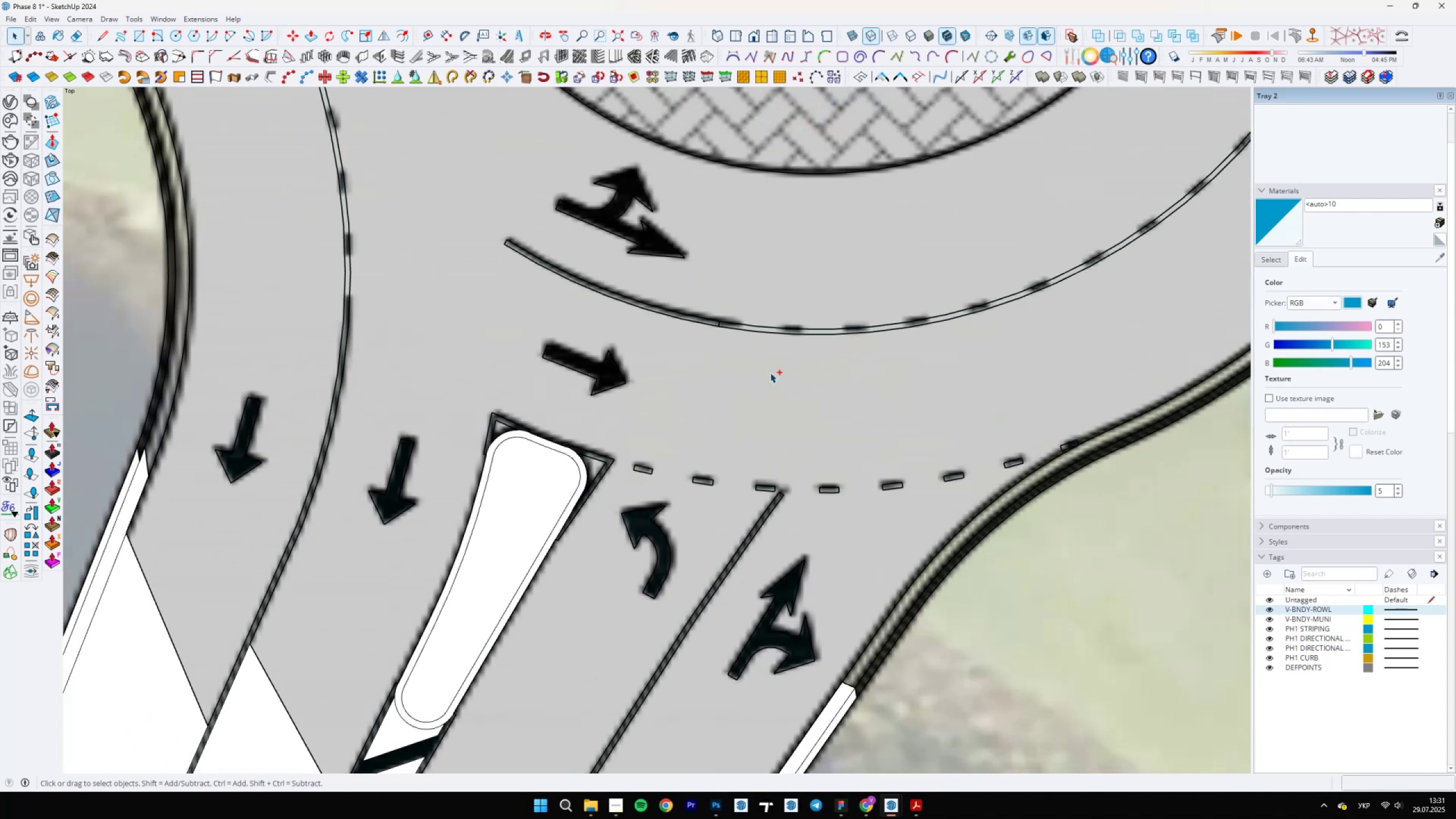 
key(Control+Z)
 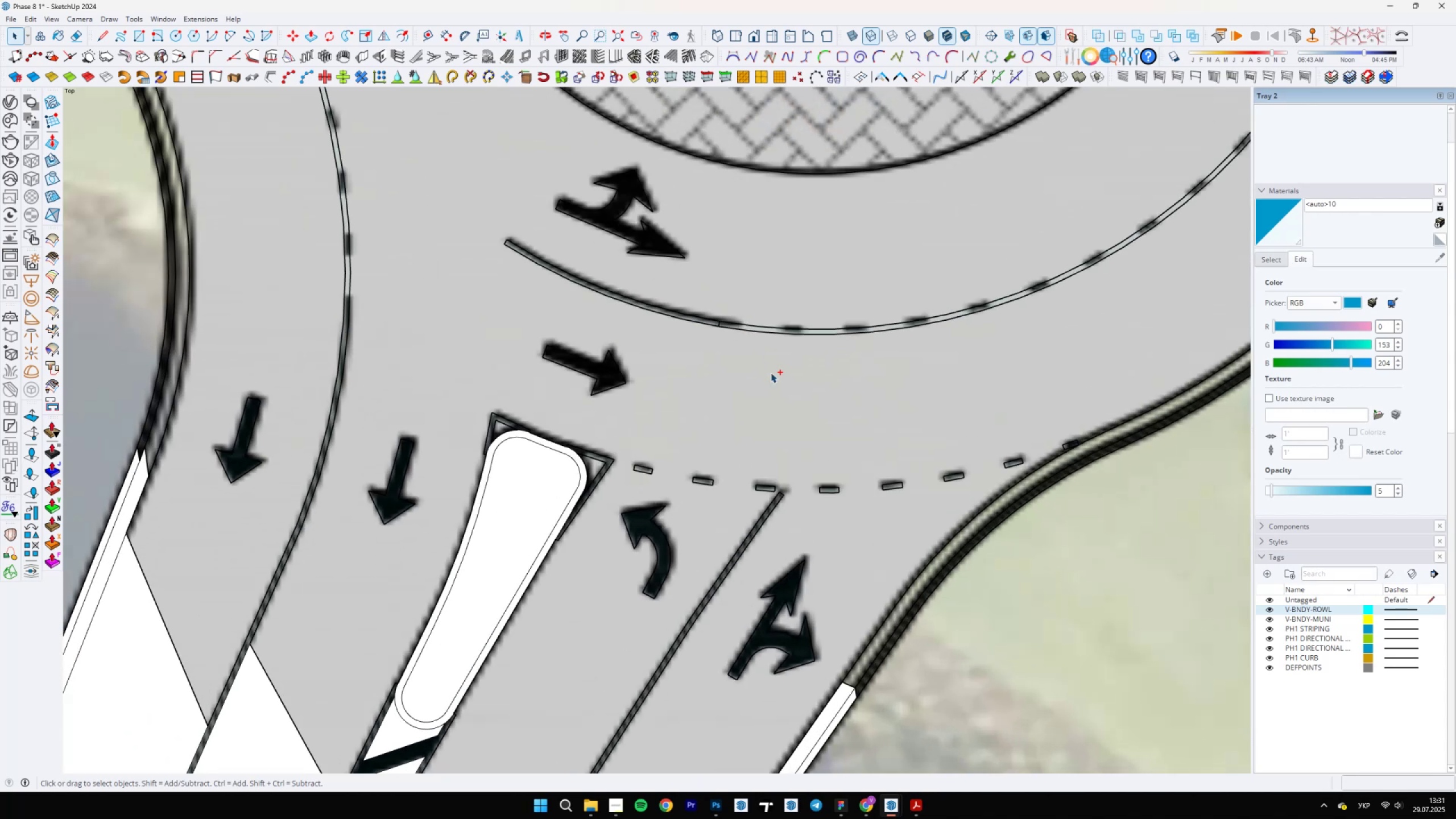 
key(Control+Z)
 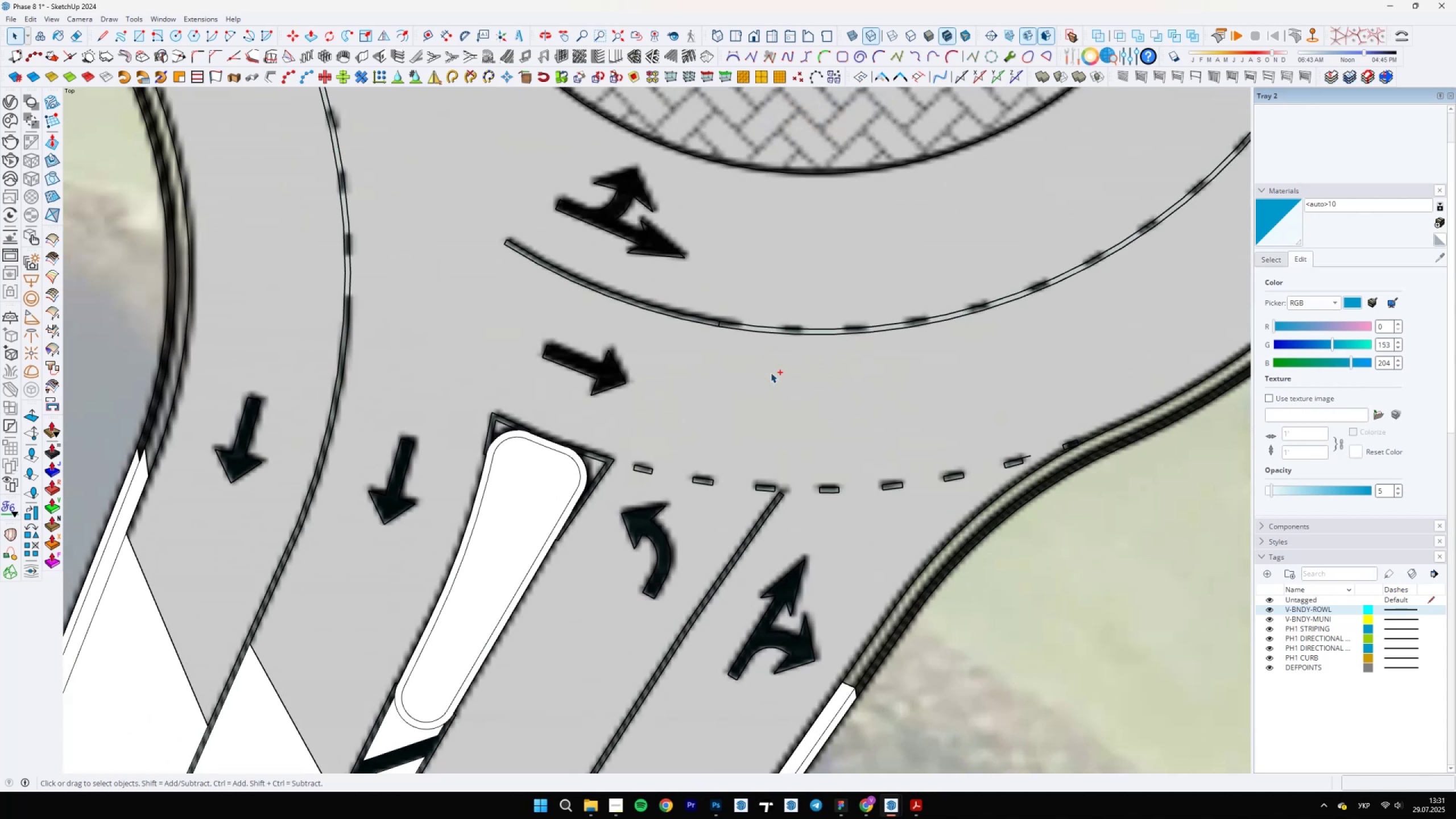 
key(Control+Z)
 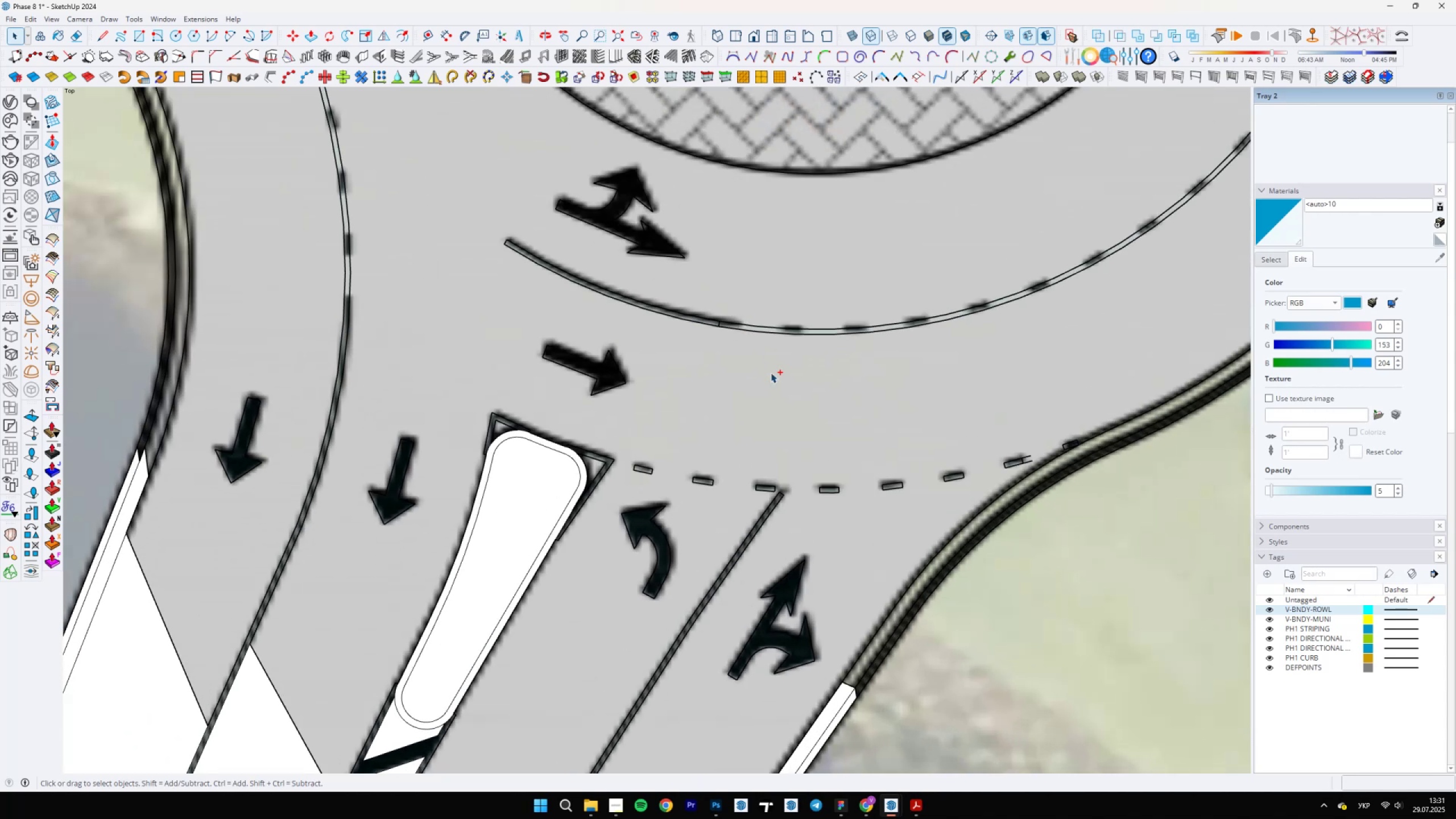 
key(Control+Z)
 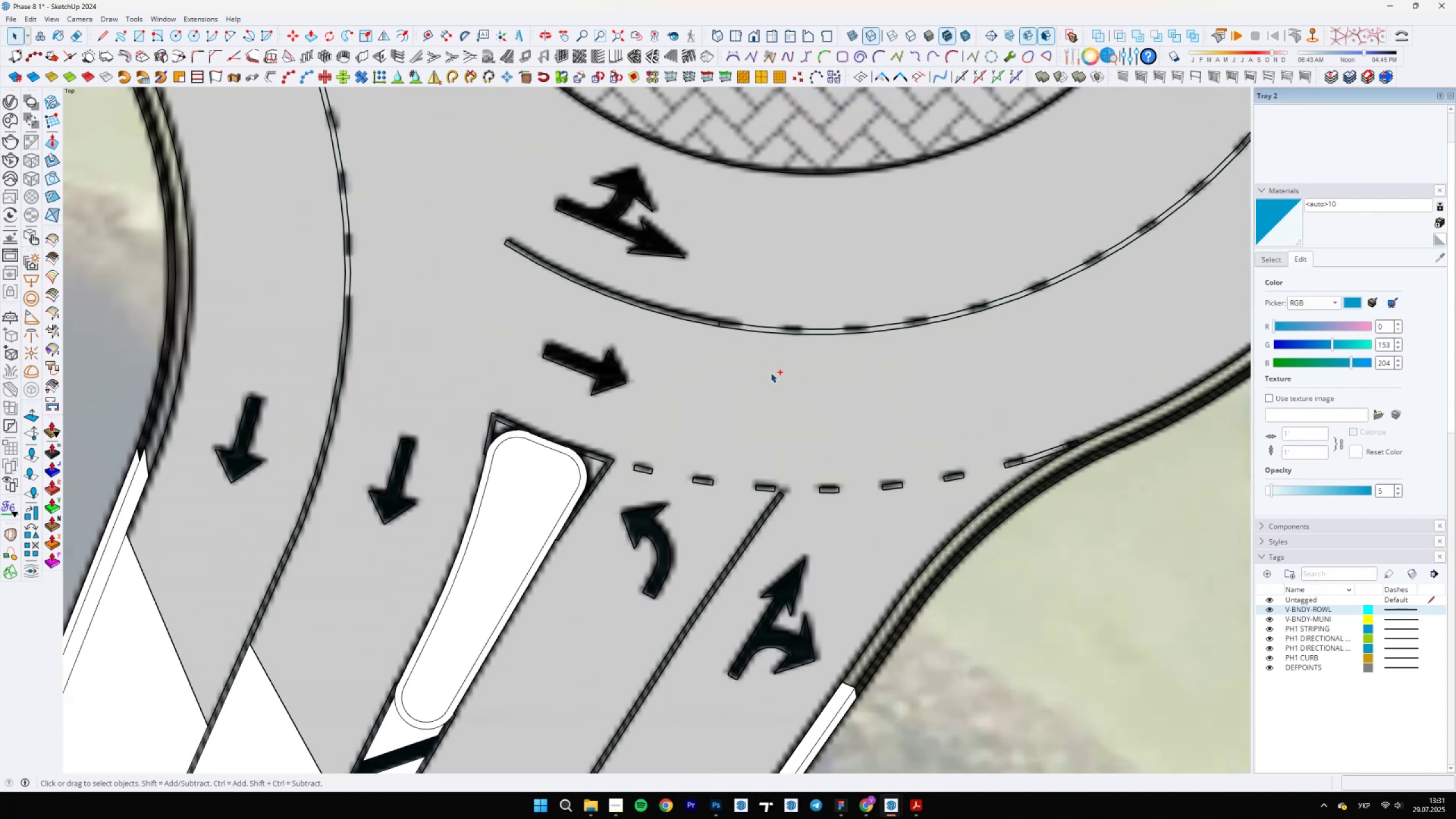 
key(Control+Z)
 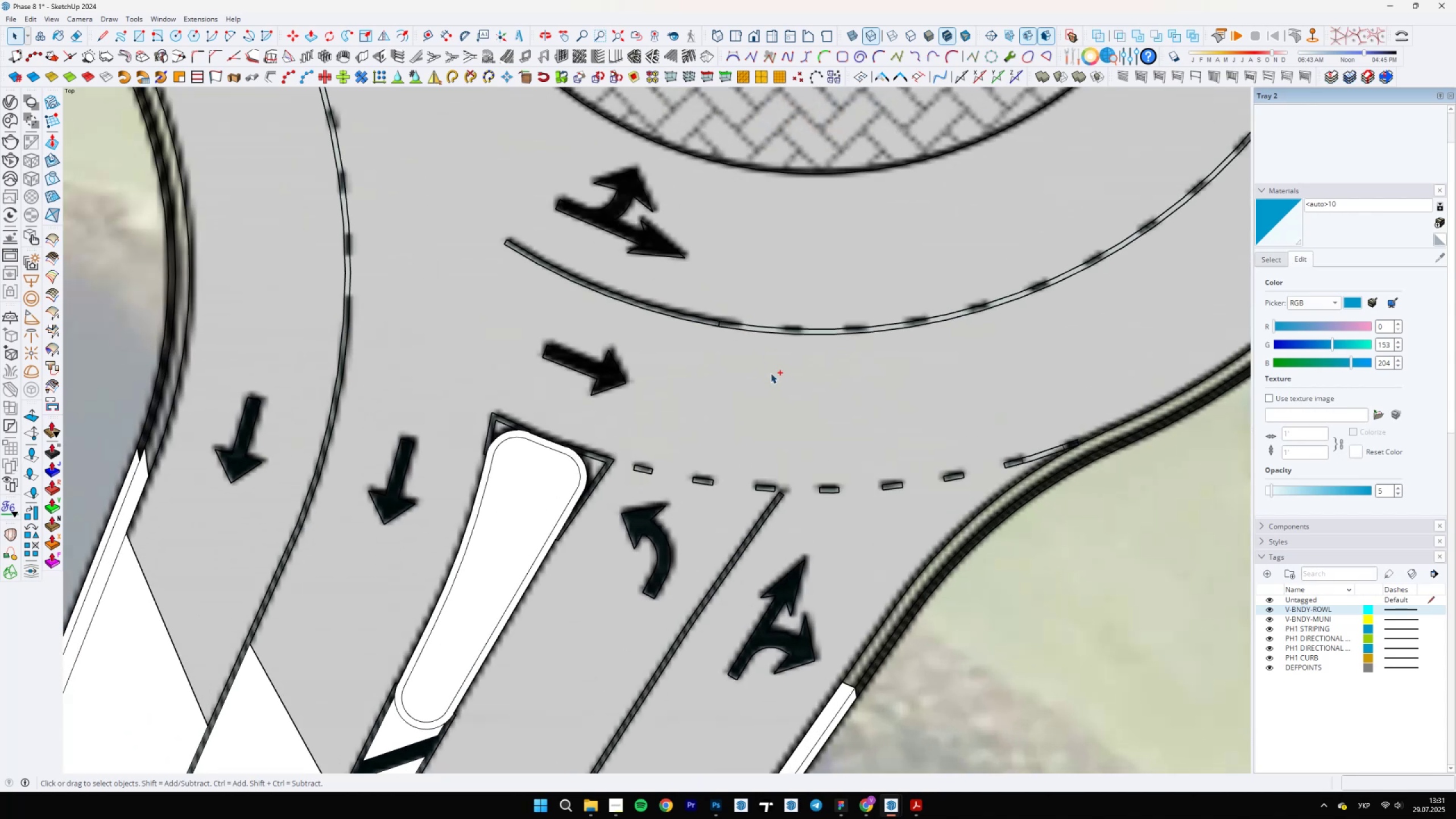 
key(Control+Z)
 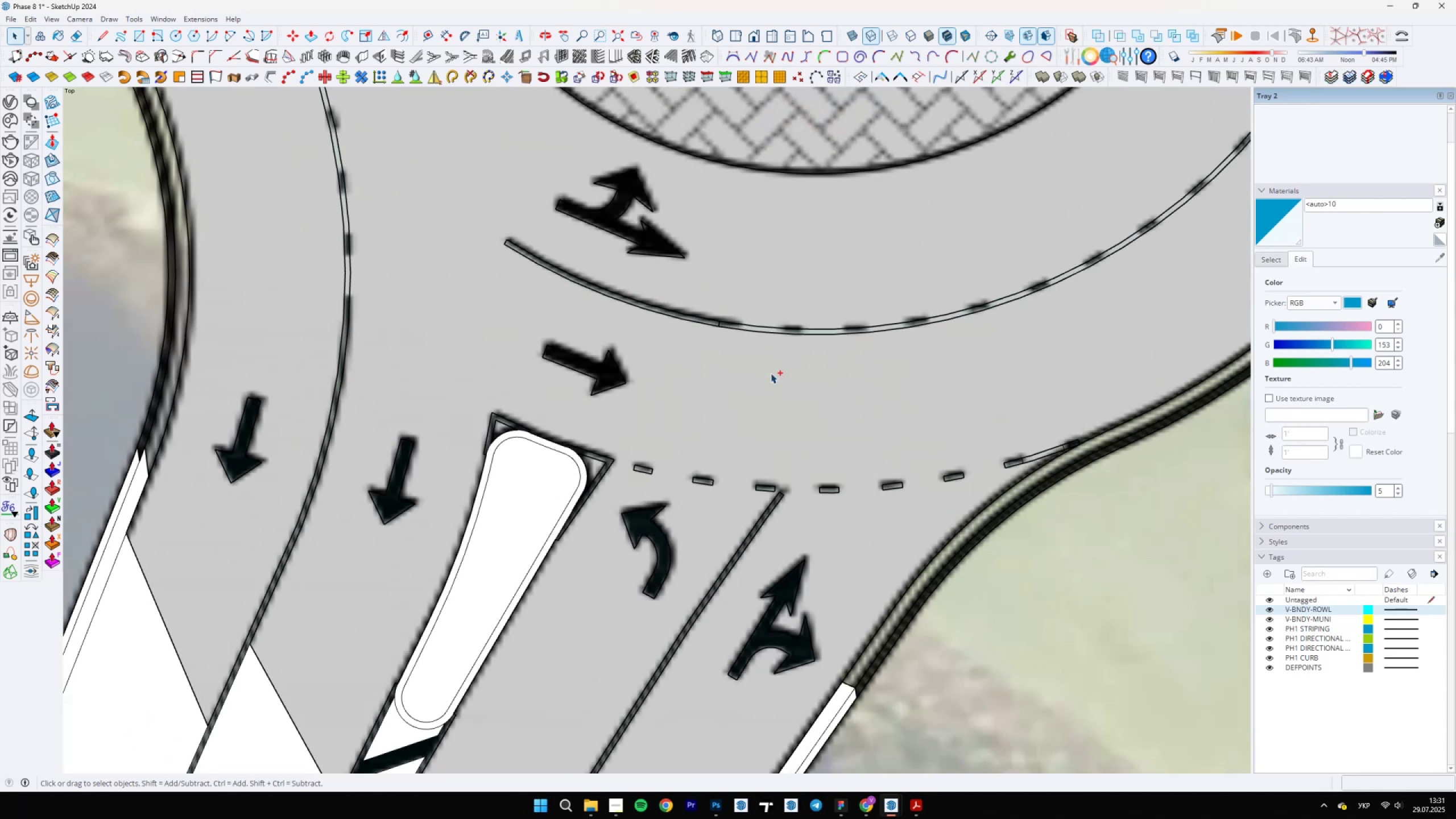 
key(Control+Z)
 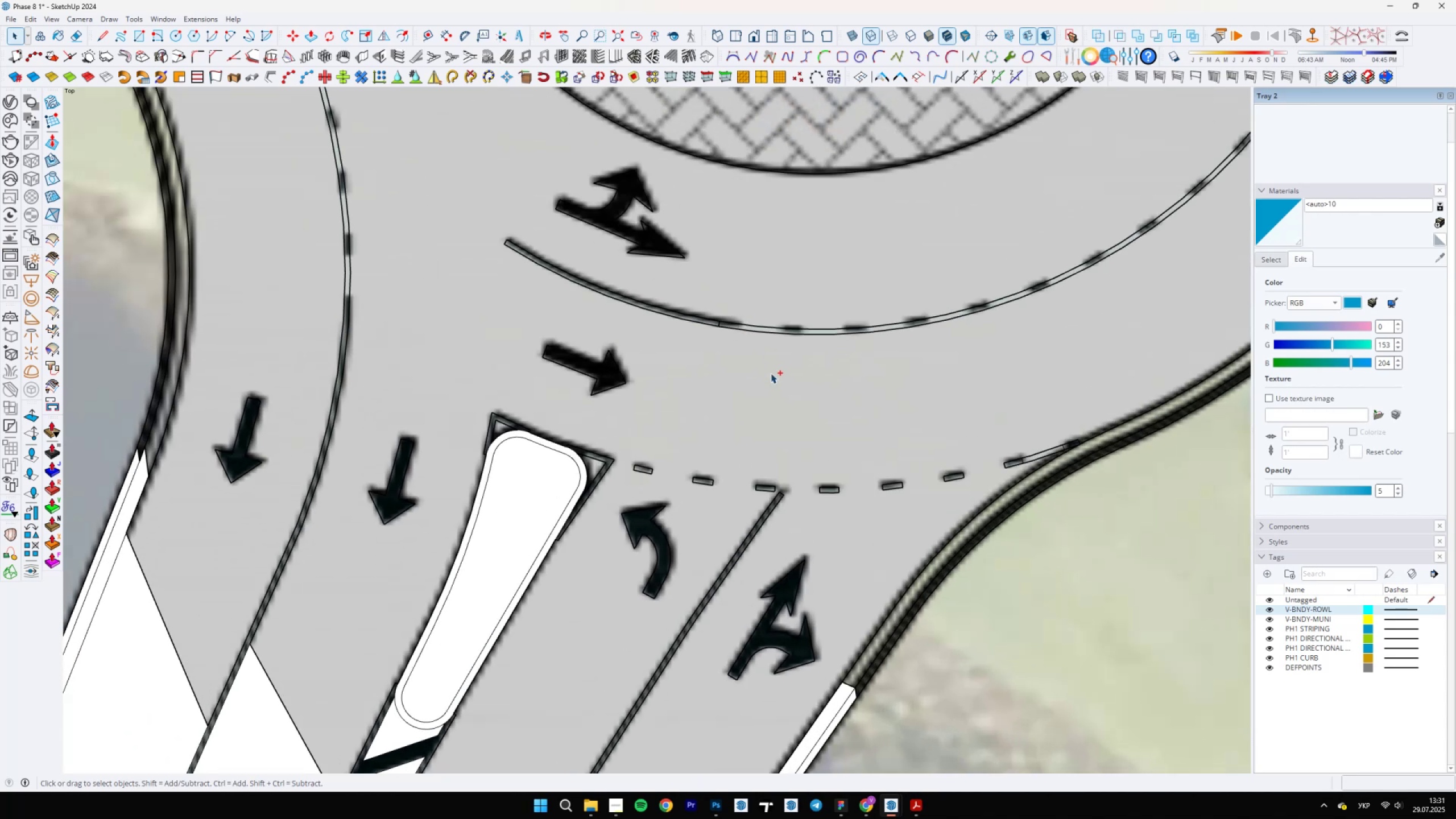 
key(Control+Z)
 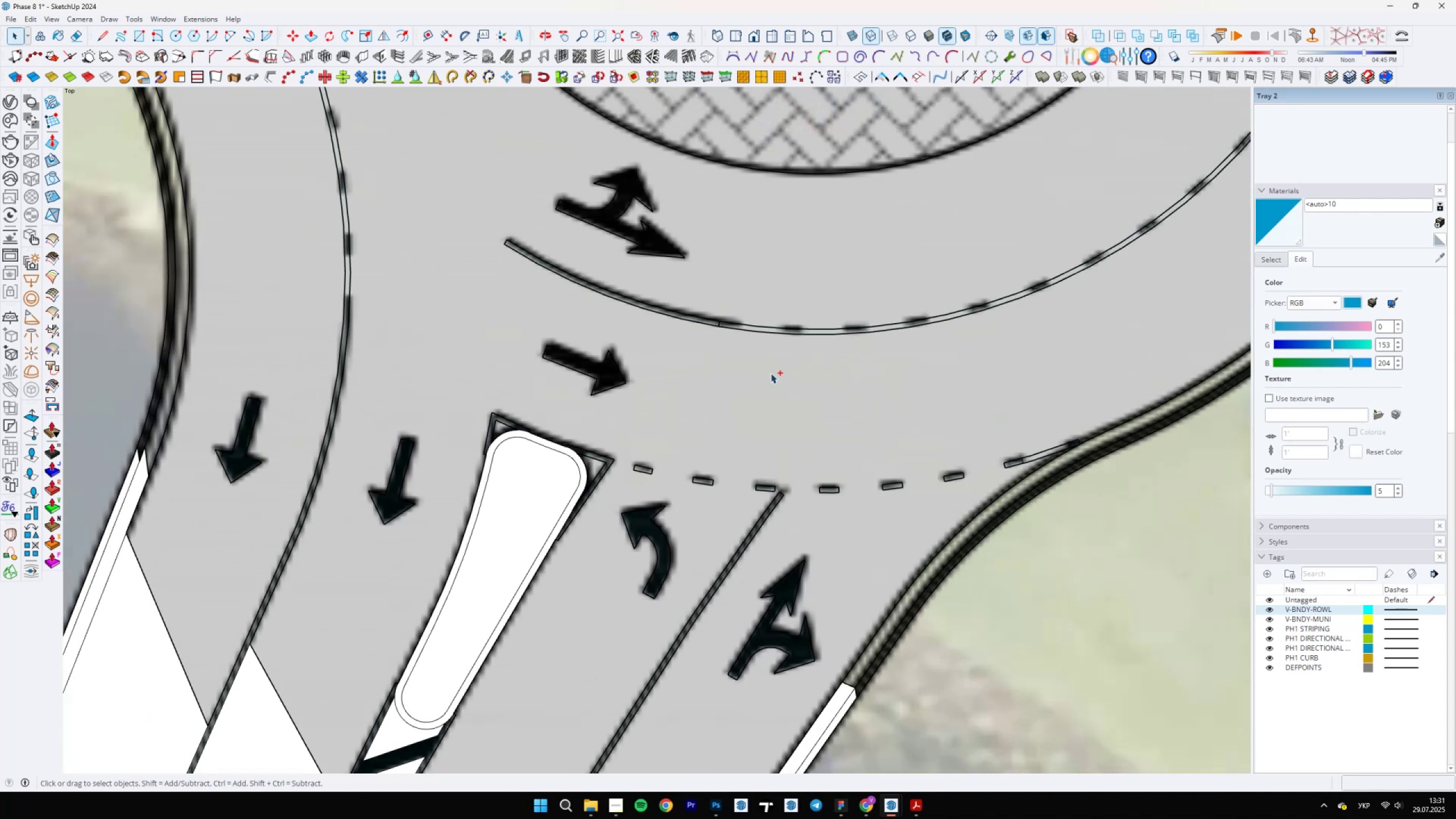 
key(Control+Z)
 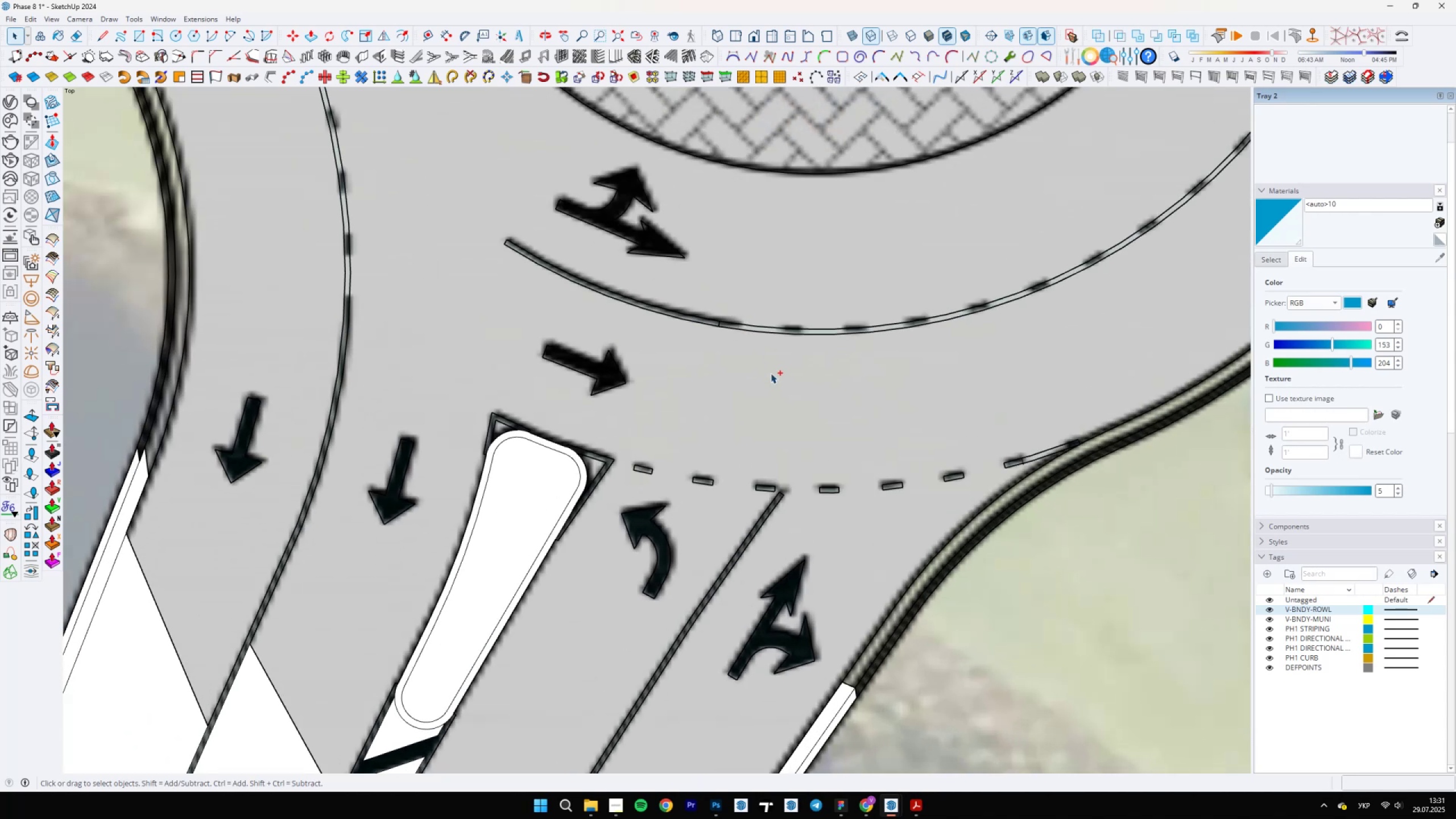 
key(Control+Z)
 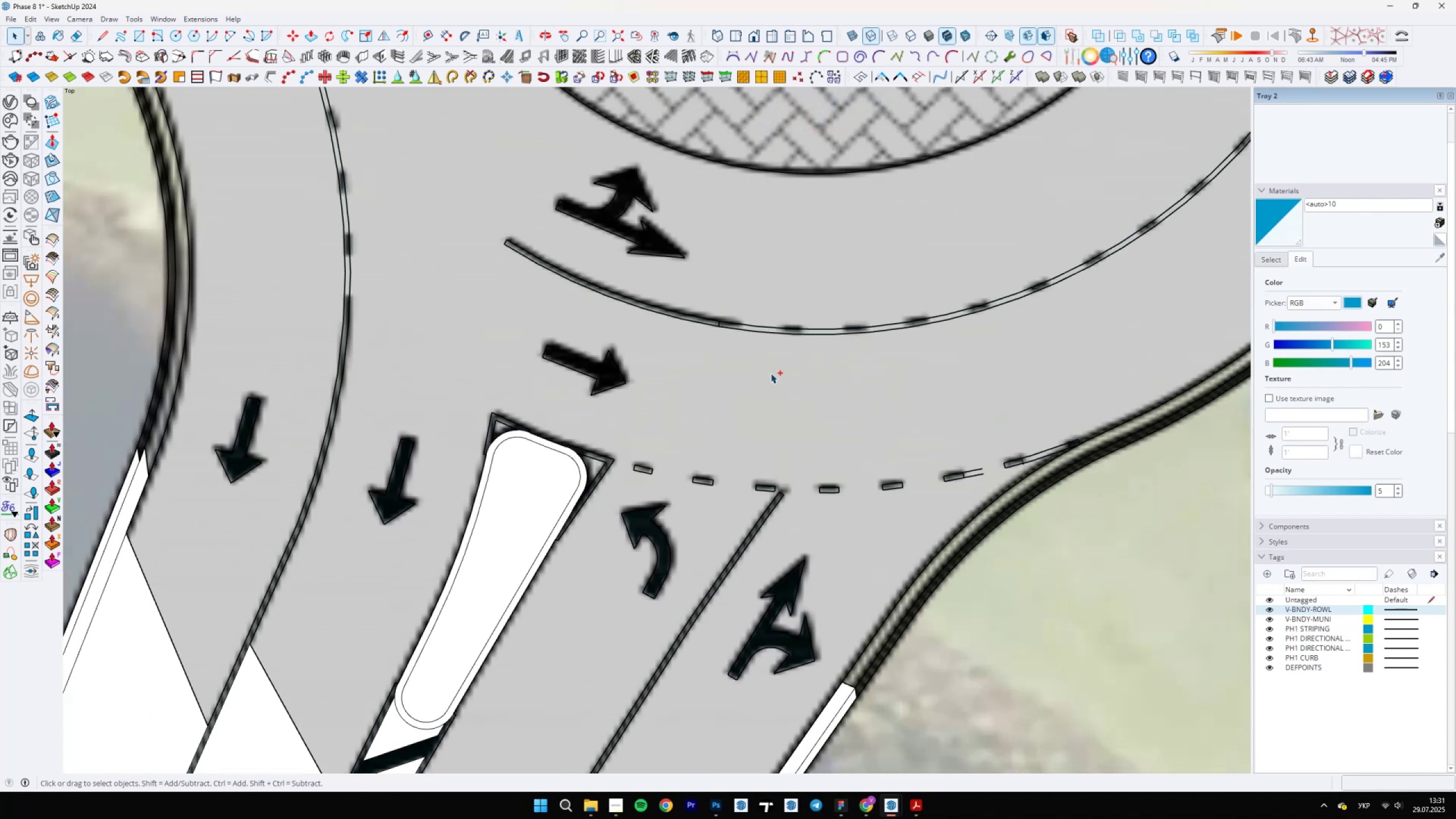 
key(Control+Z)
 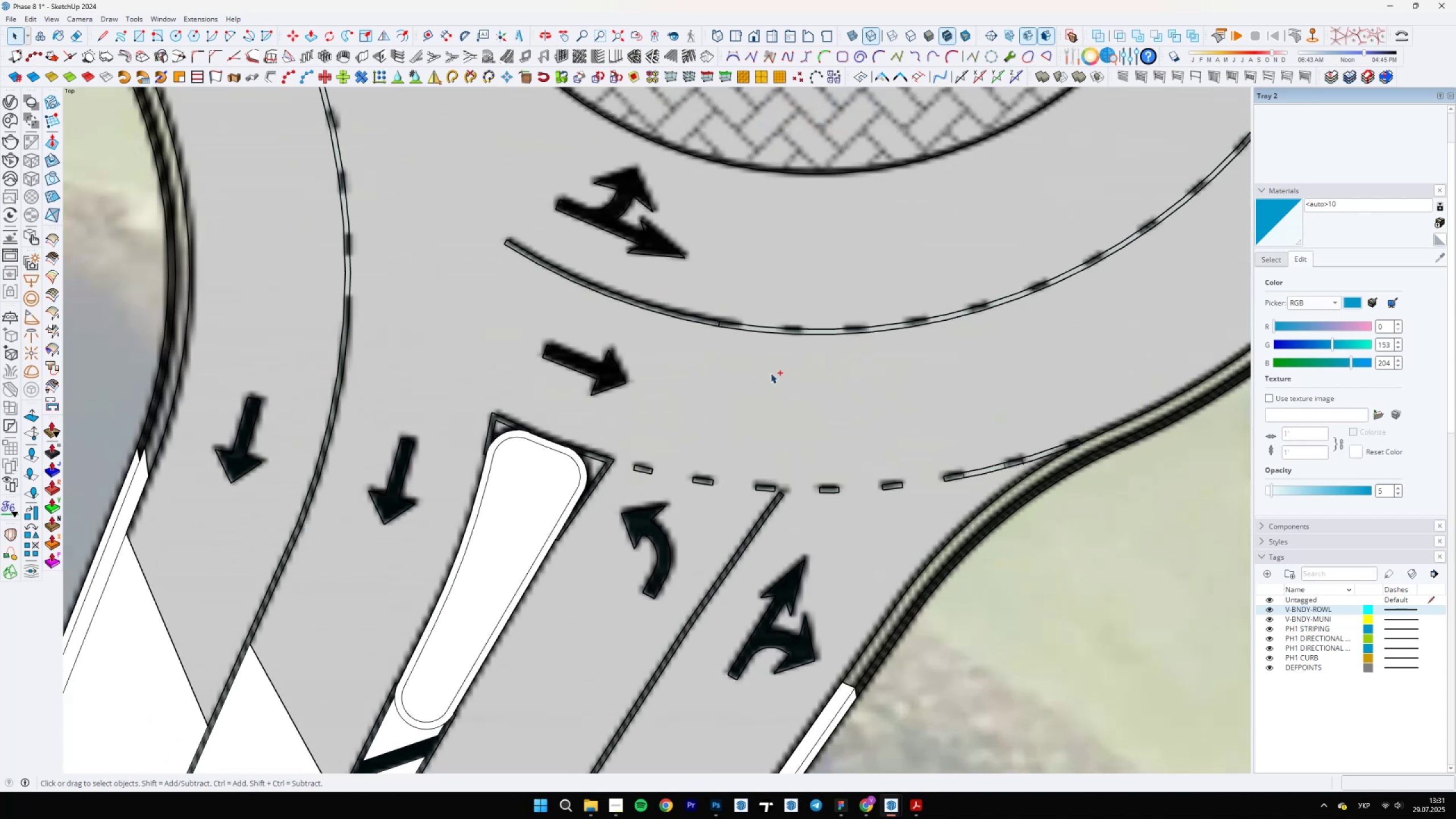 
key(Control+Z)
 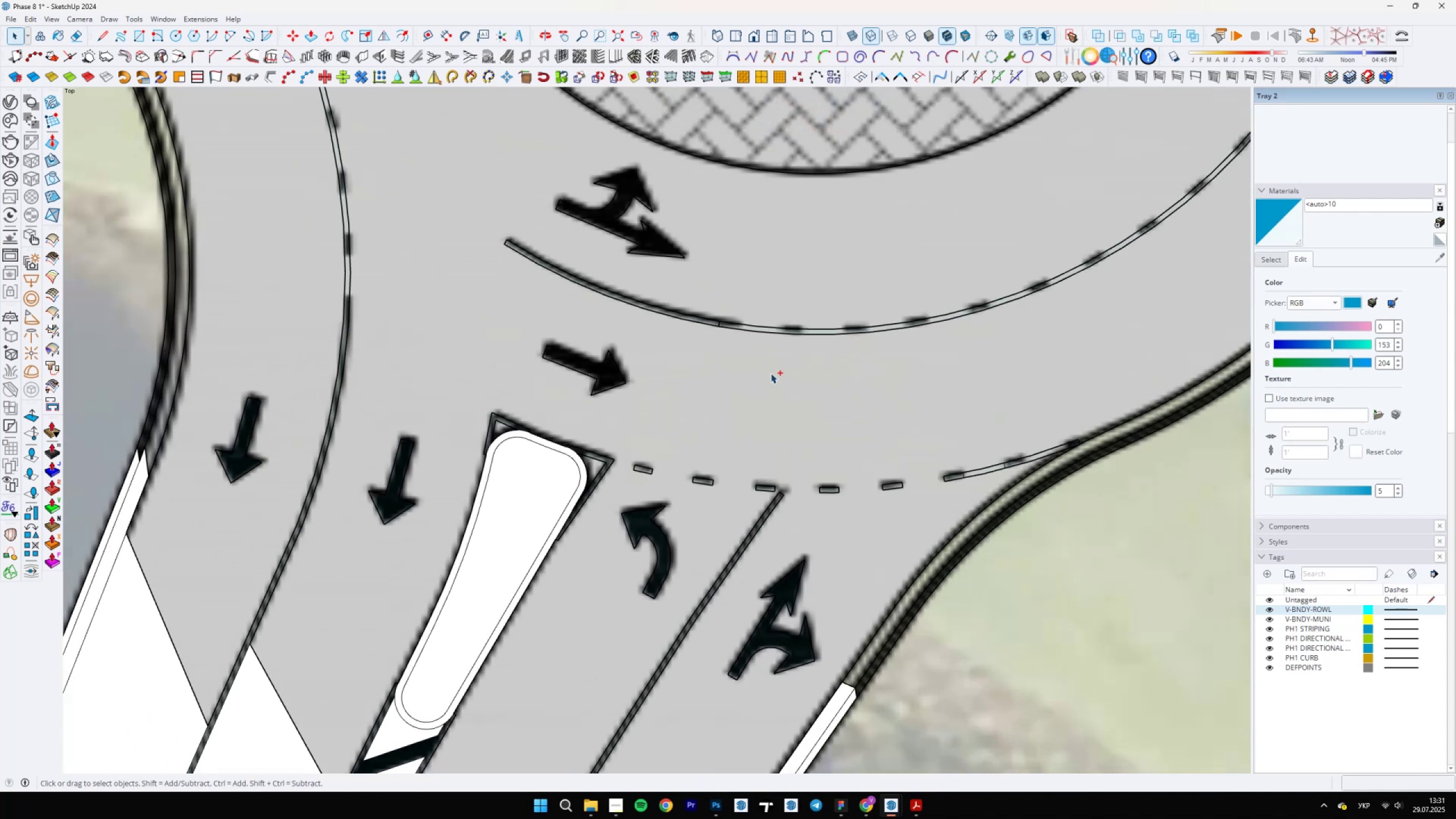 
key(Control+Z)
 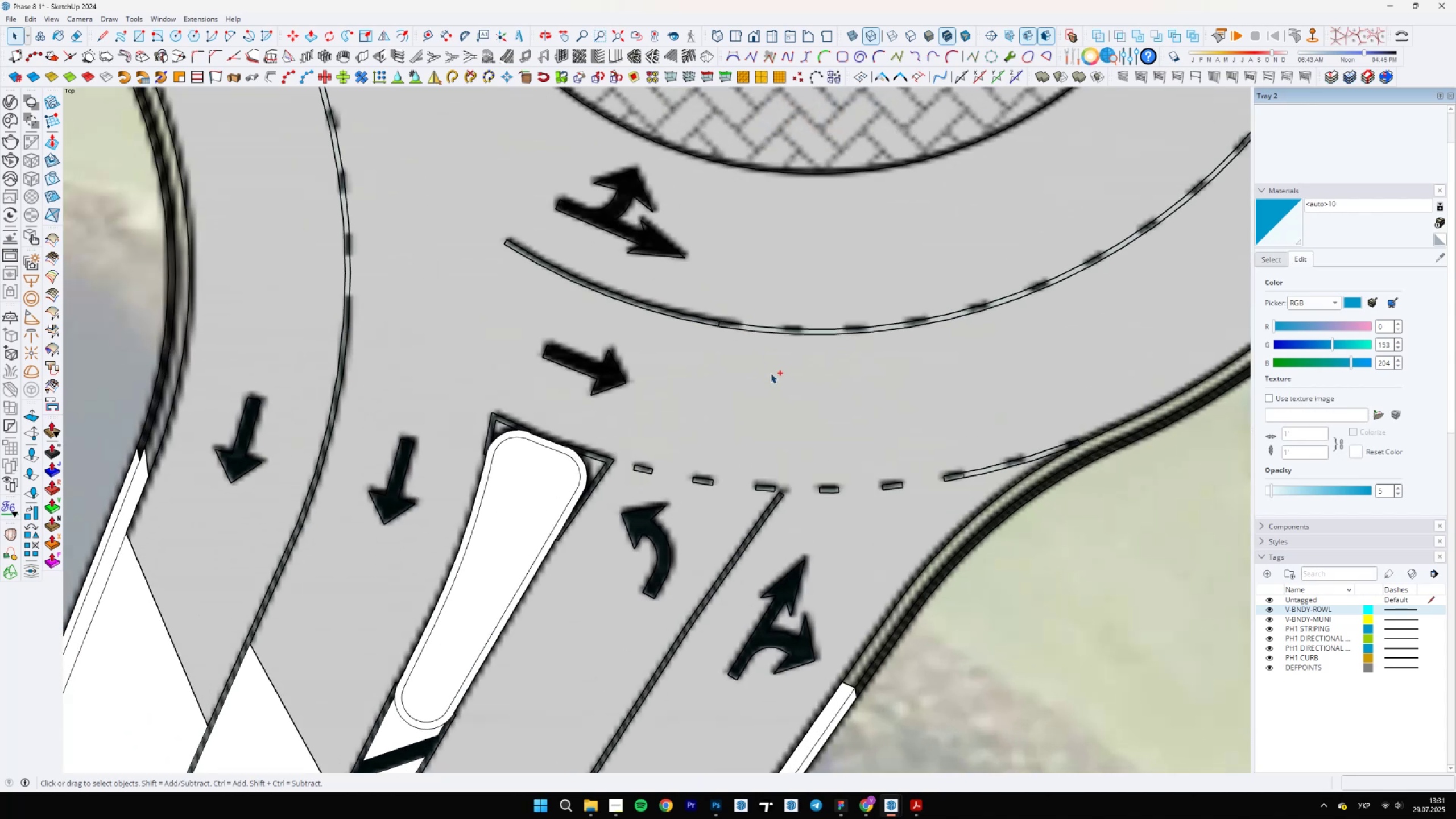 
key(Control+Z)
 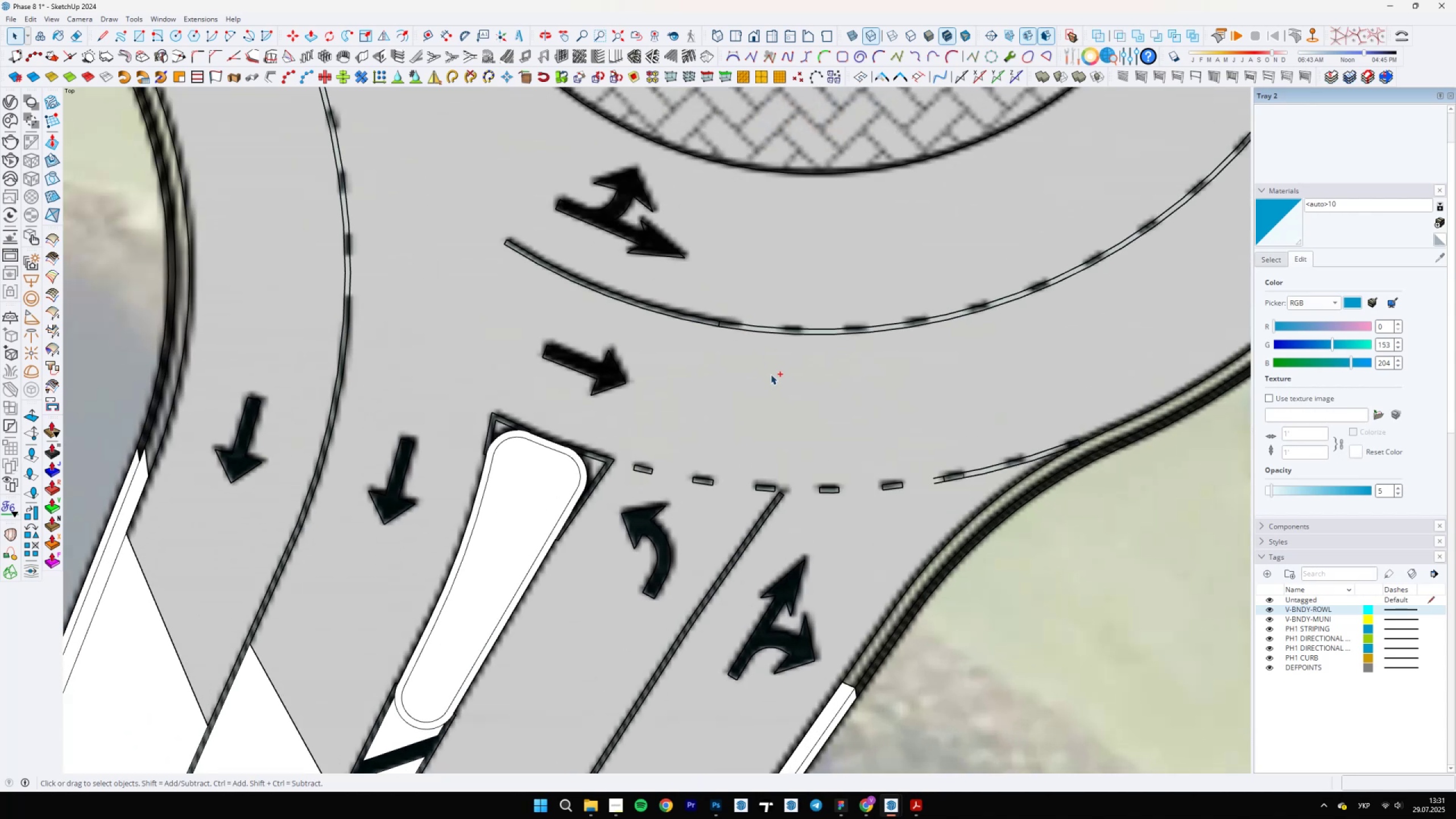 
key(Control+Z)
 